 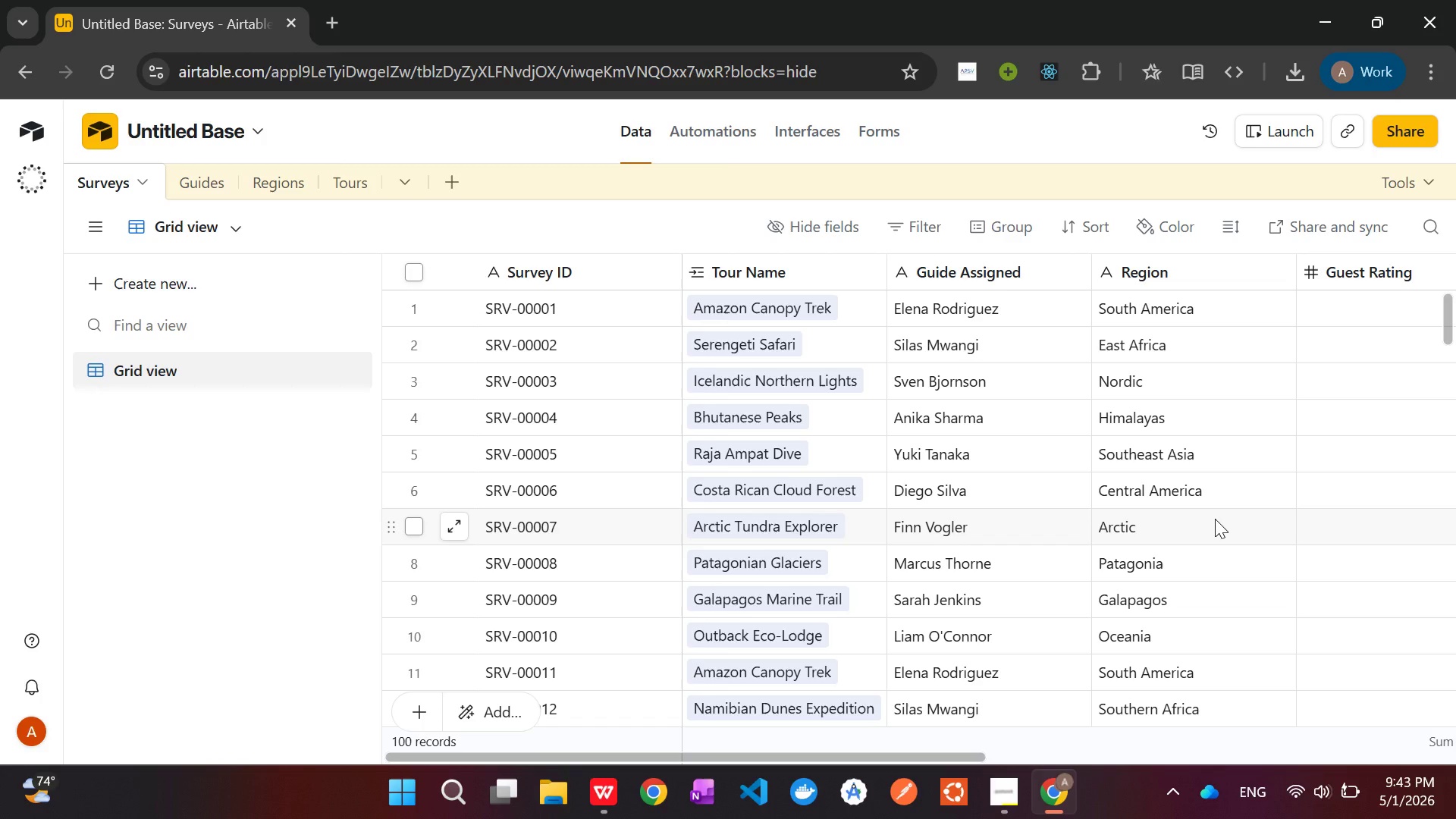 
left_click([833, 352])
 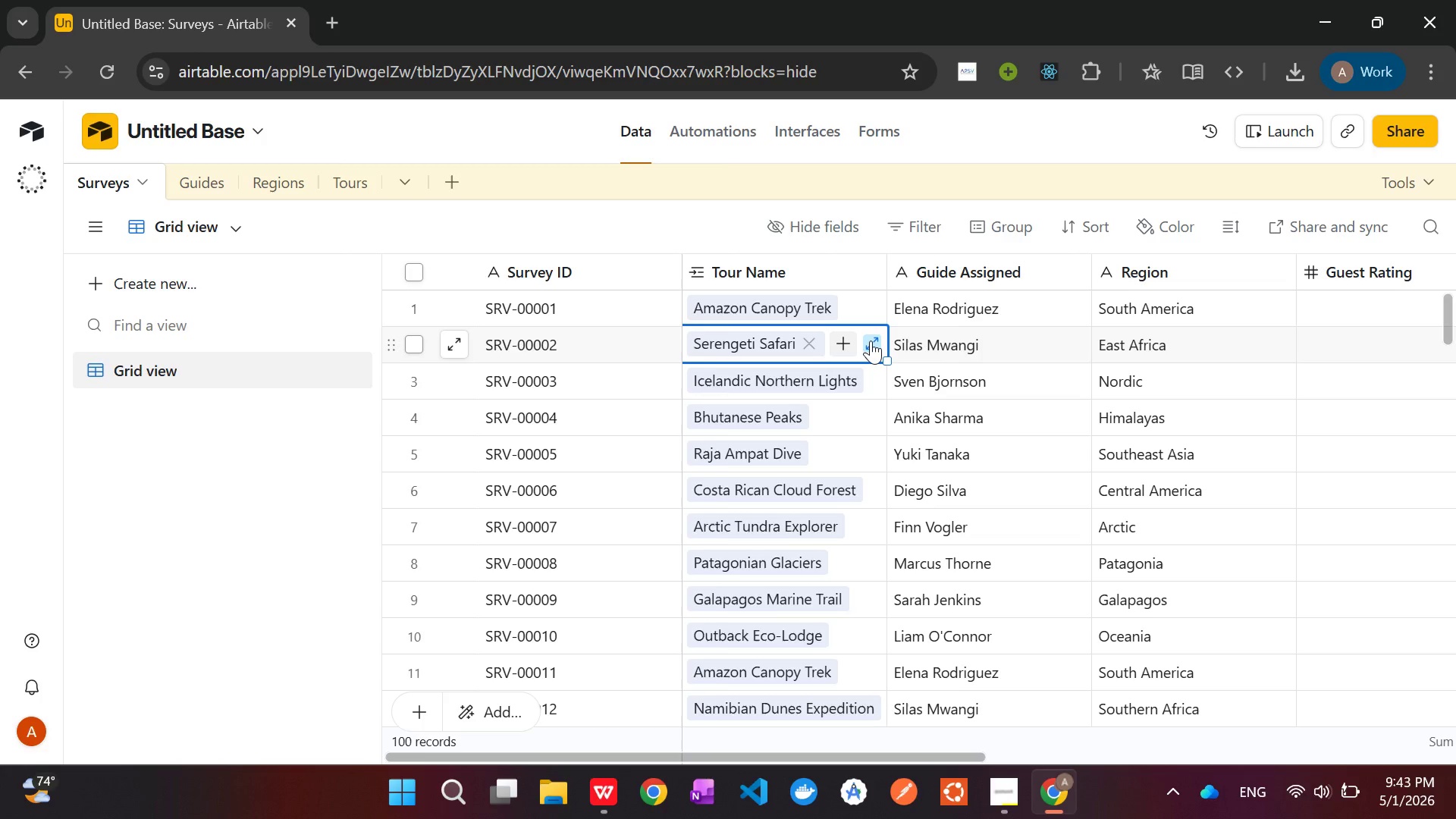 
left_click([871, 340])
 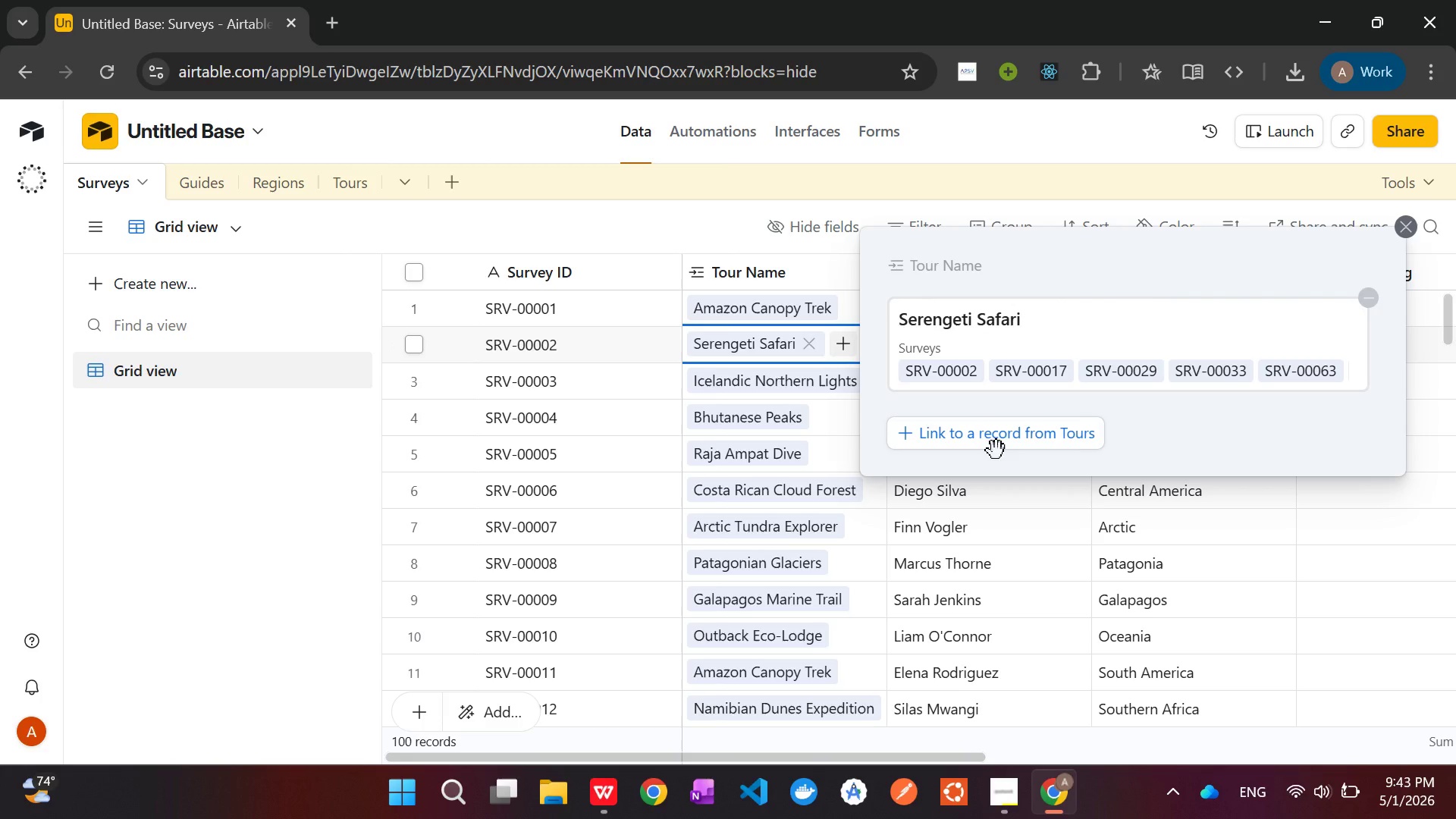 
wait(8.53)
 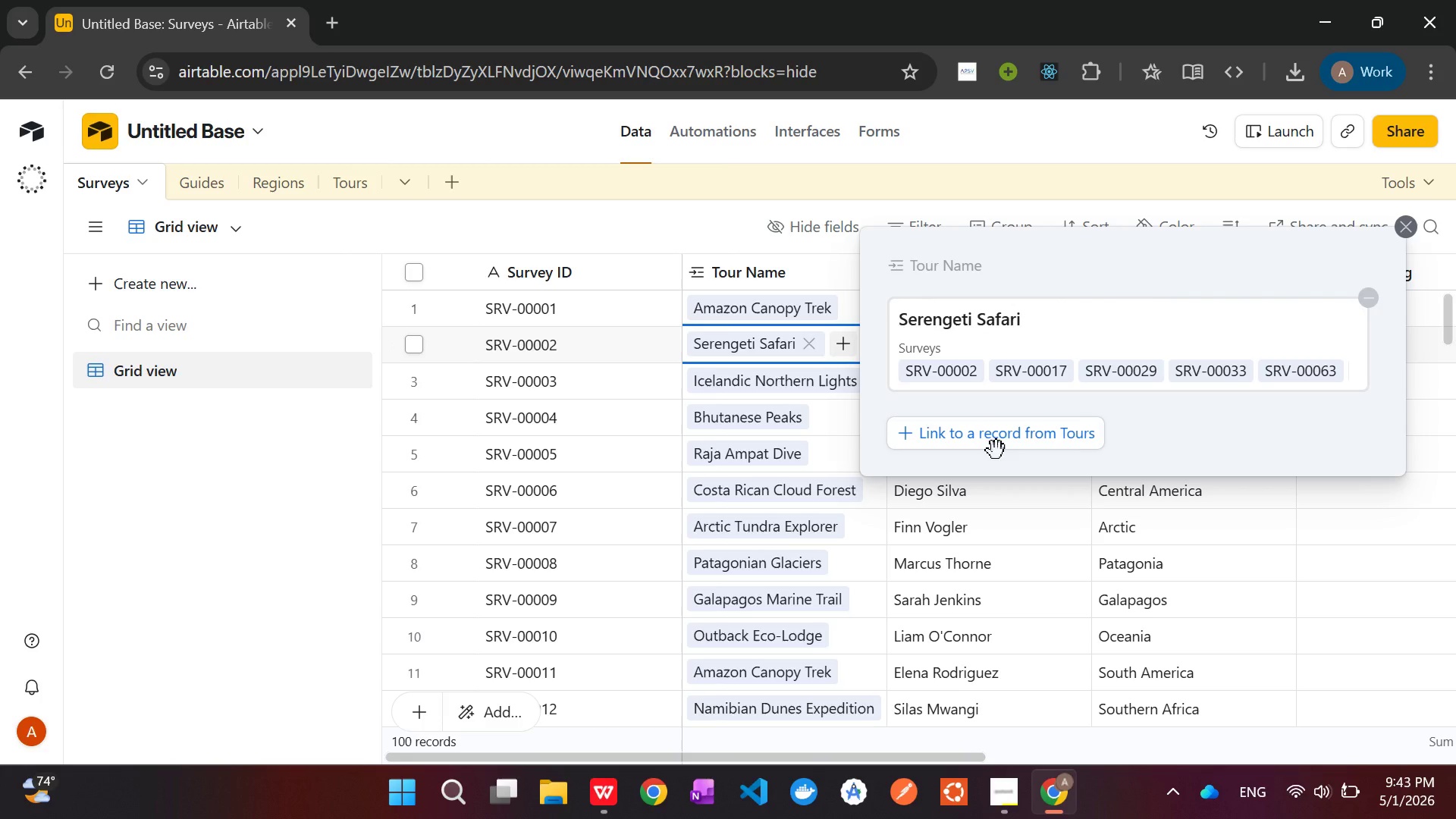 
left_click([960, 439])
 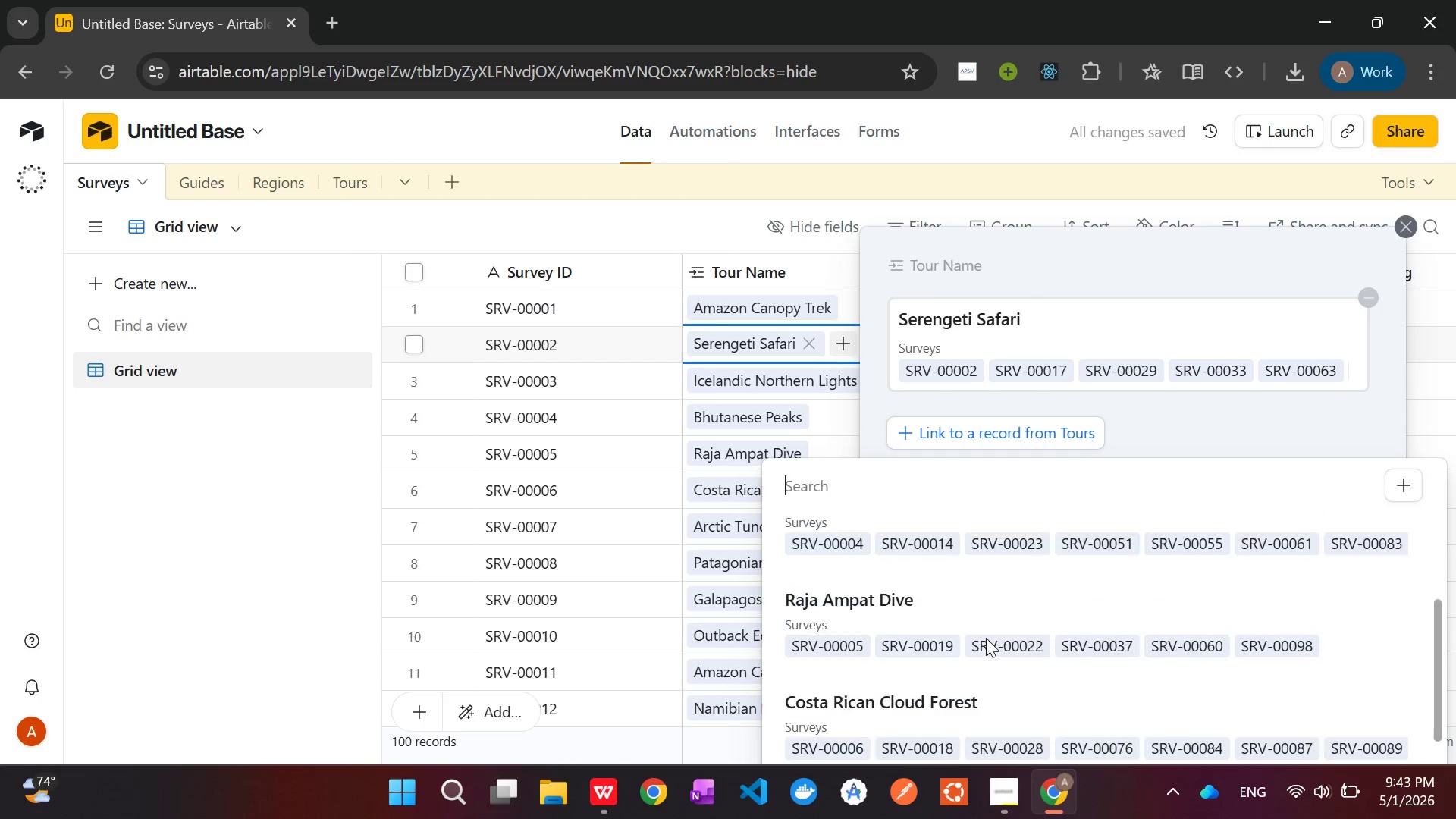 
wait(8.36)
 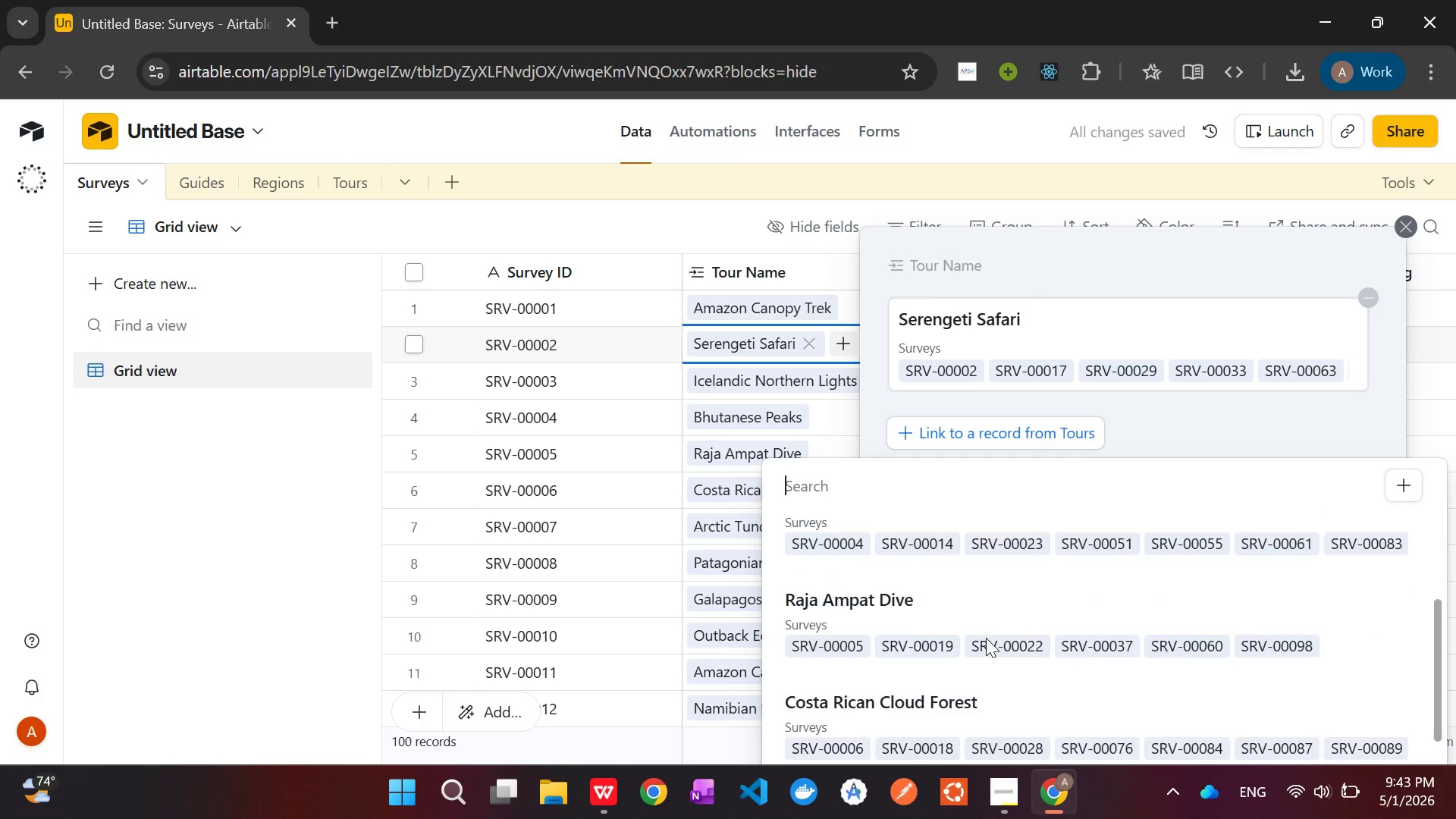 
left_click([921, 582])
 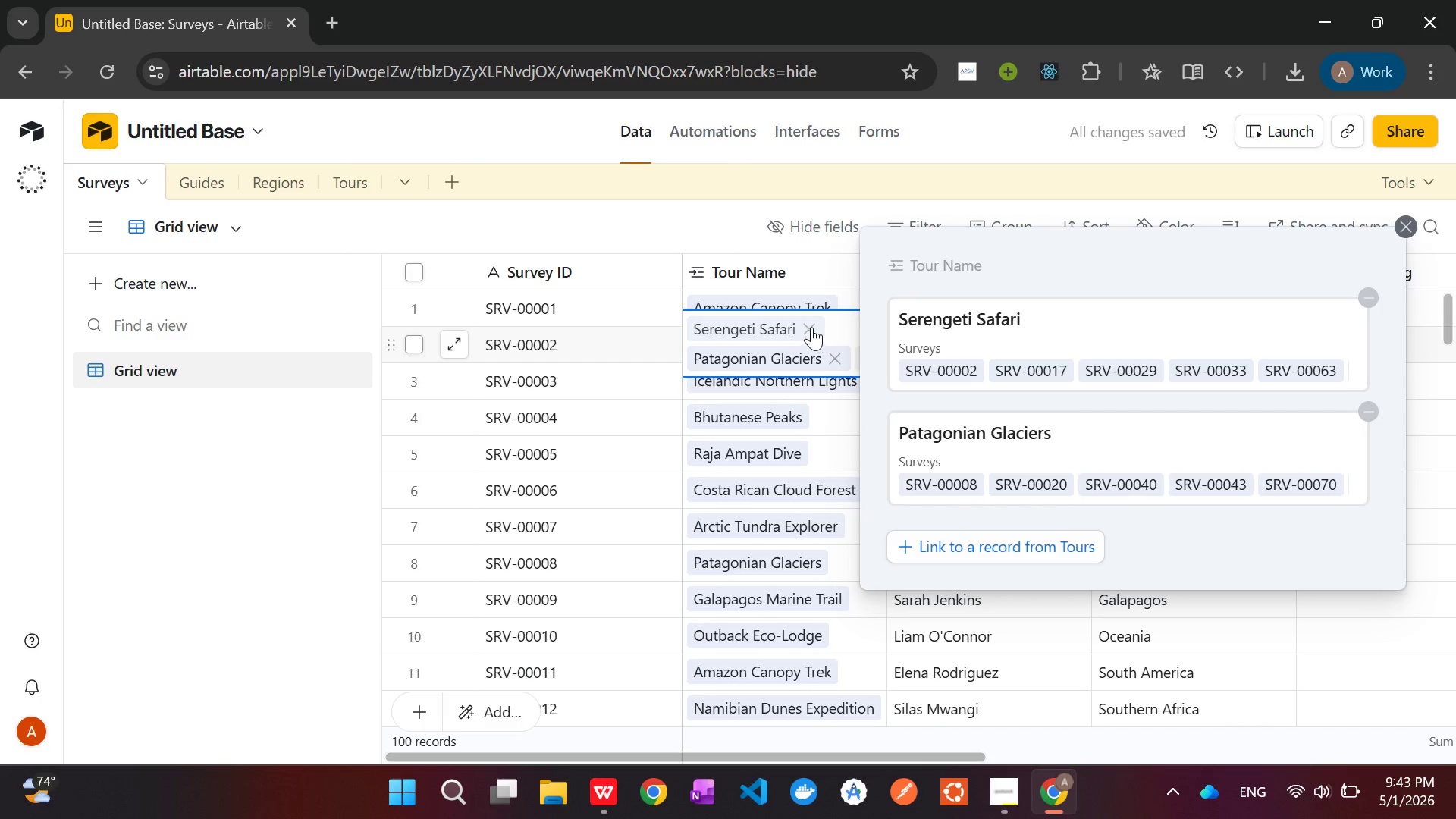 
left_click([806, 327])
 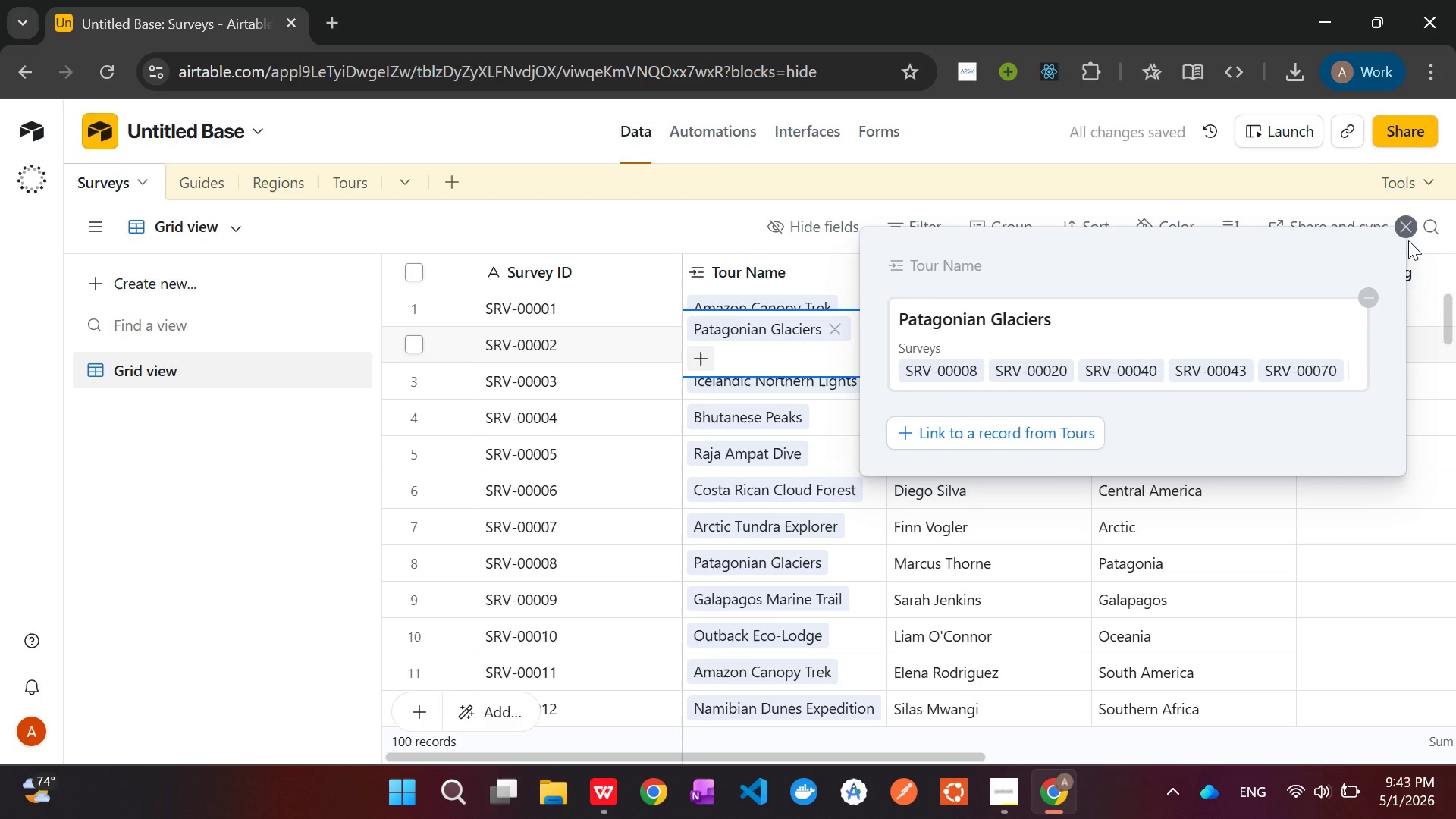 
left_click([1404, 225])
 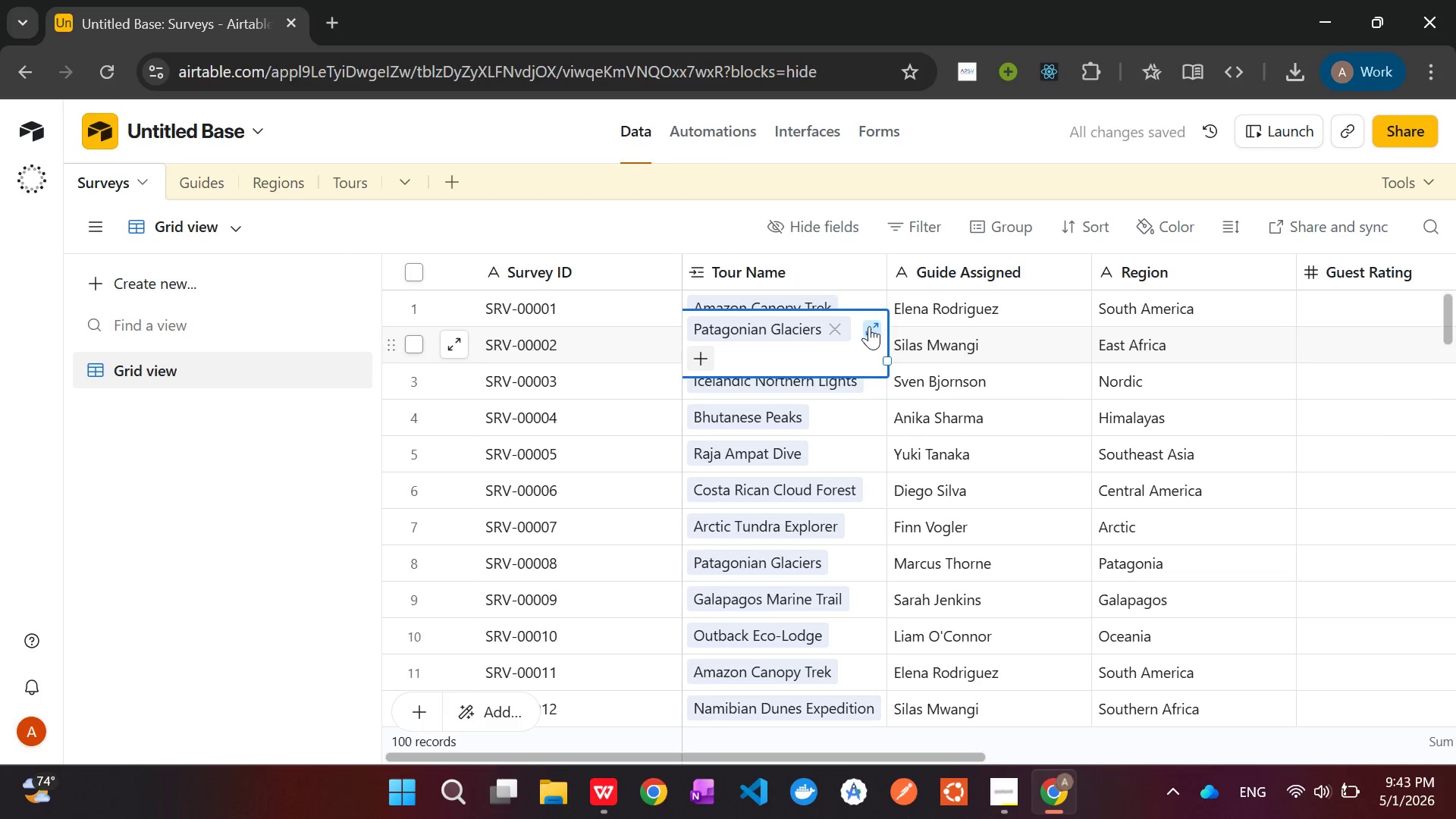 
left_click([869, 326])
 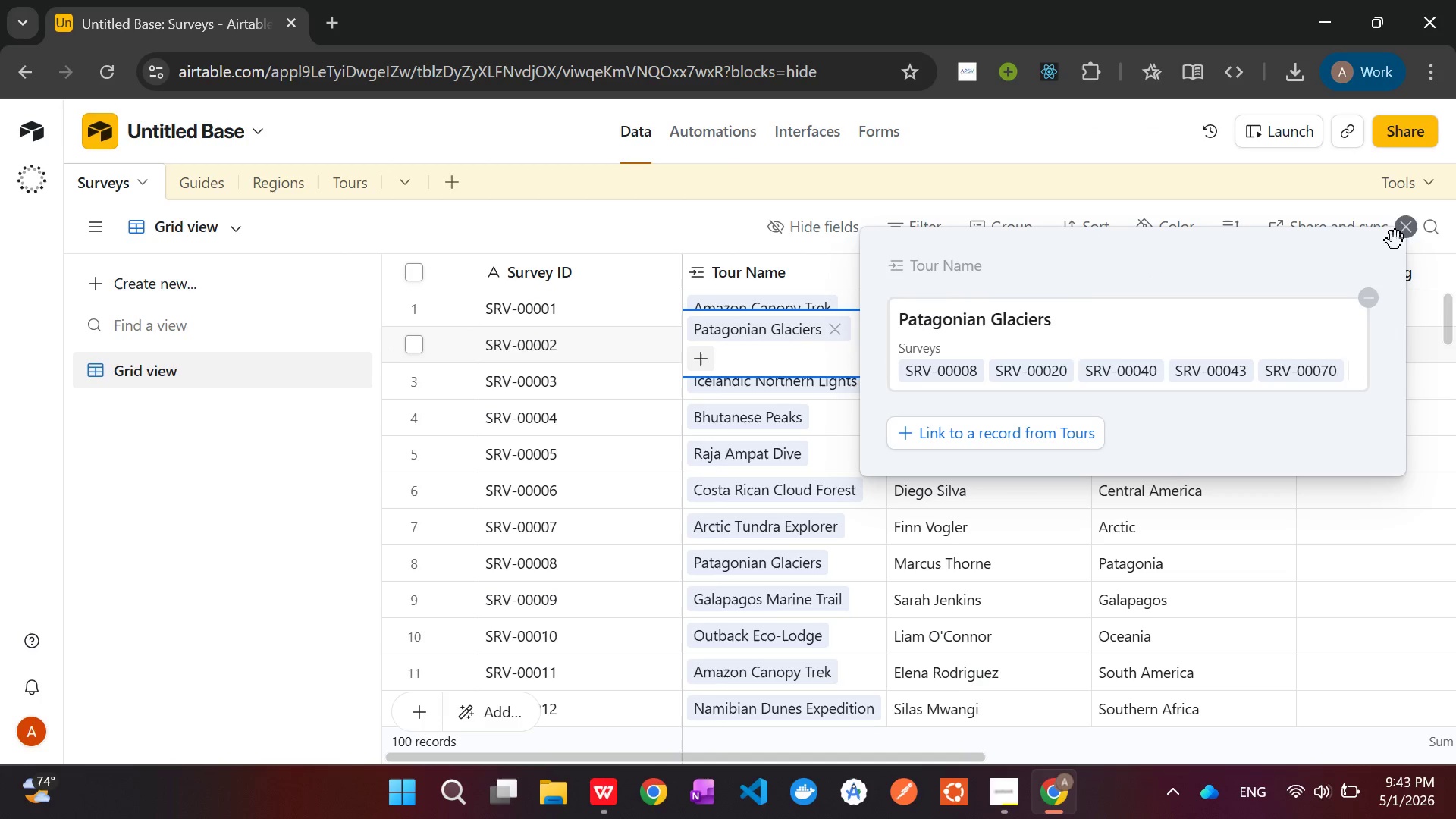 
left_click([1404, 235])
 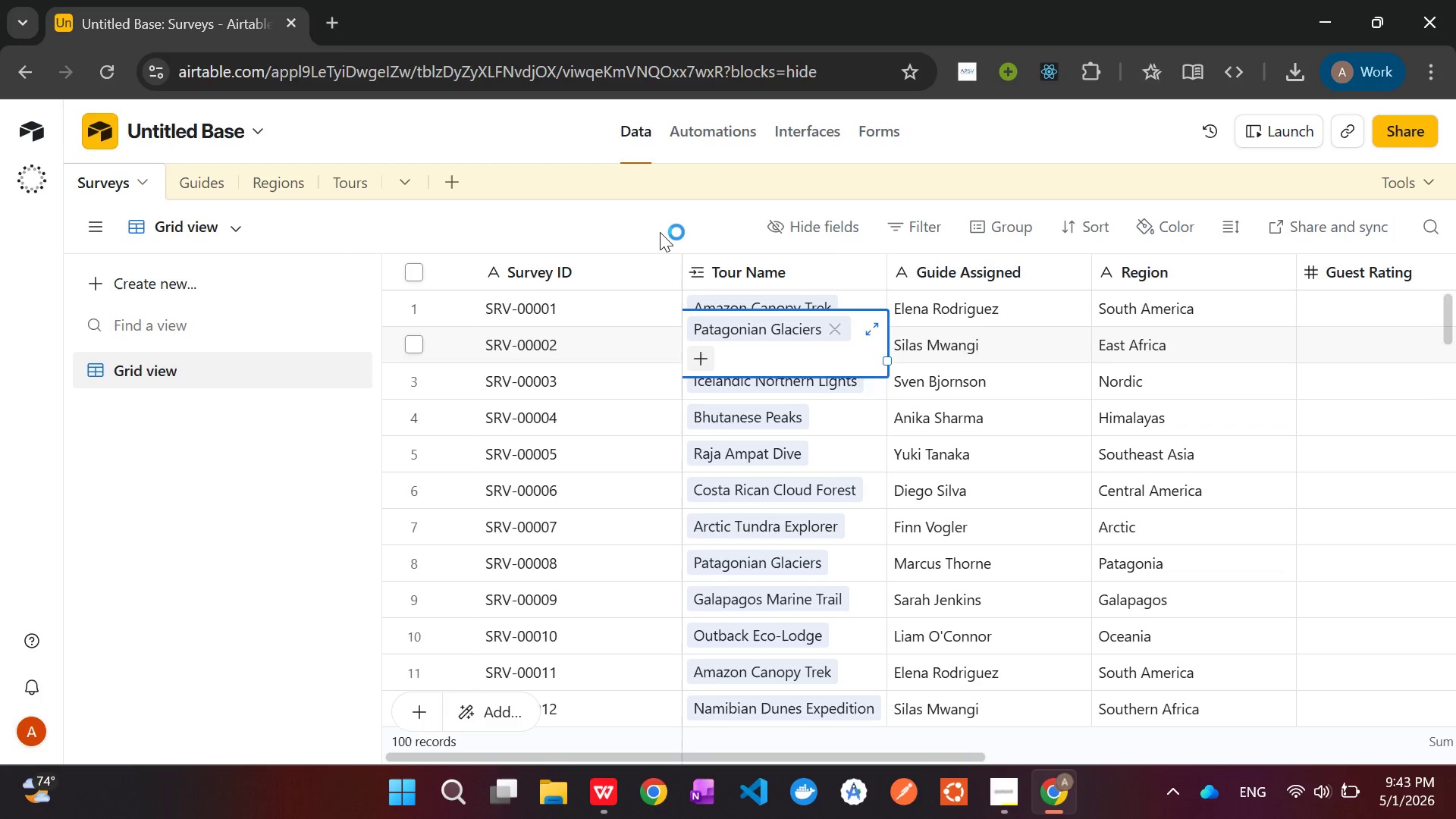 
left_click([660, 232])
 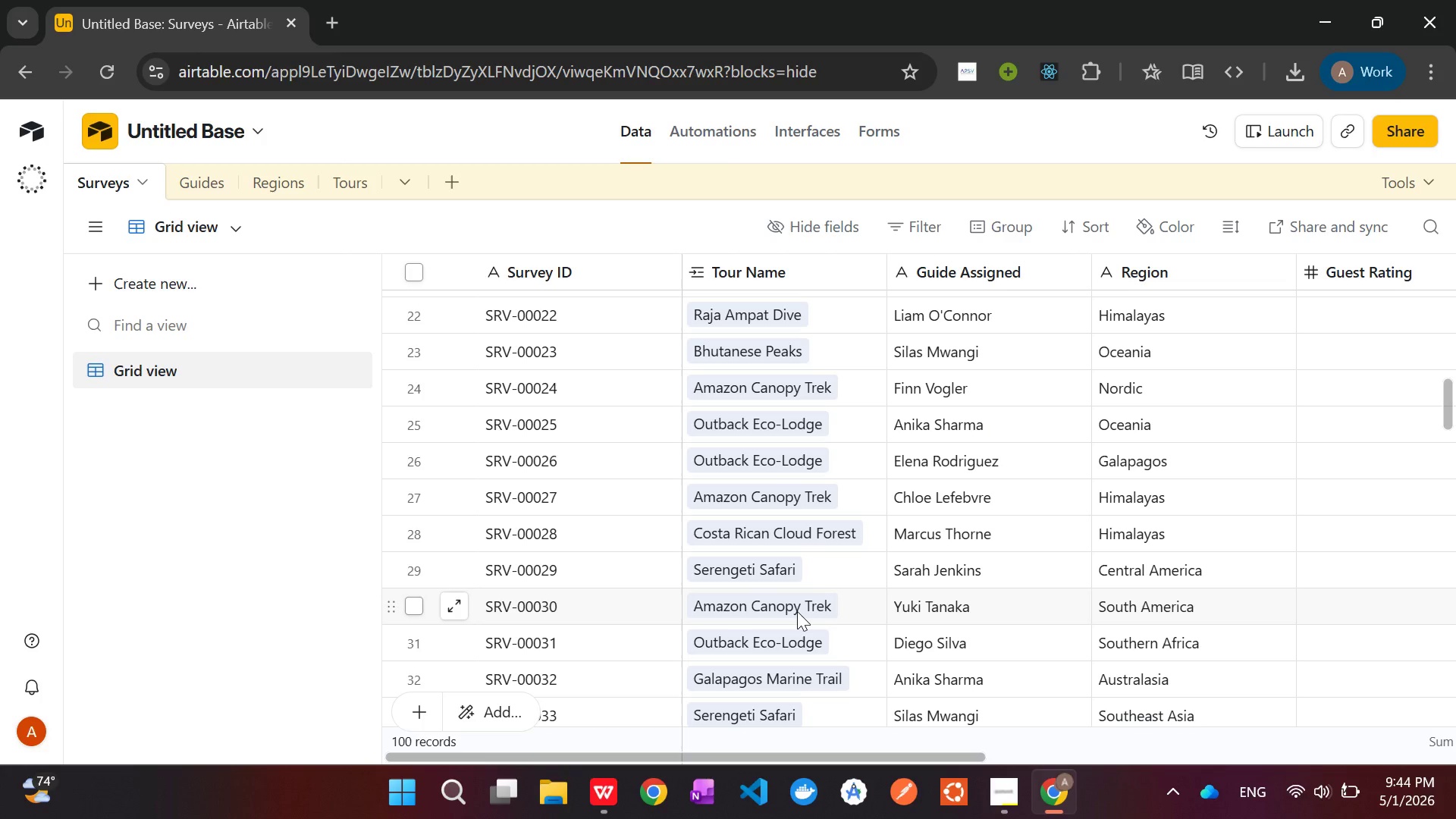 
wait(32.89)
 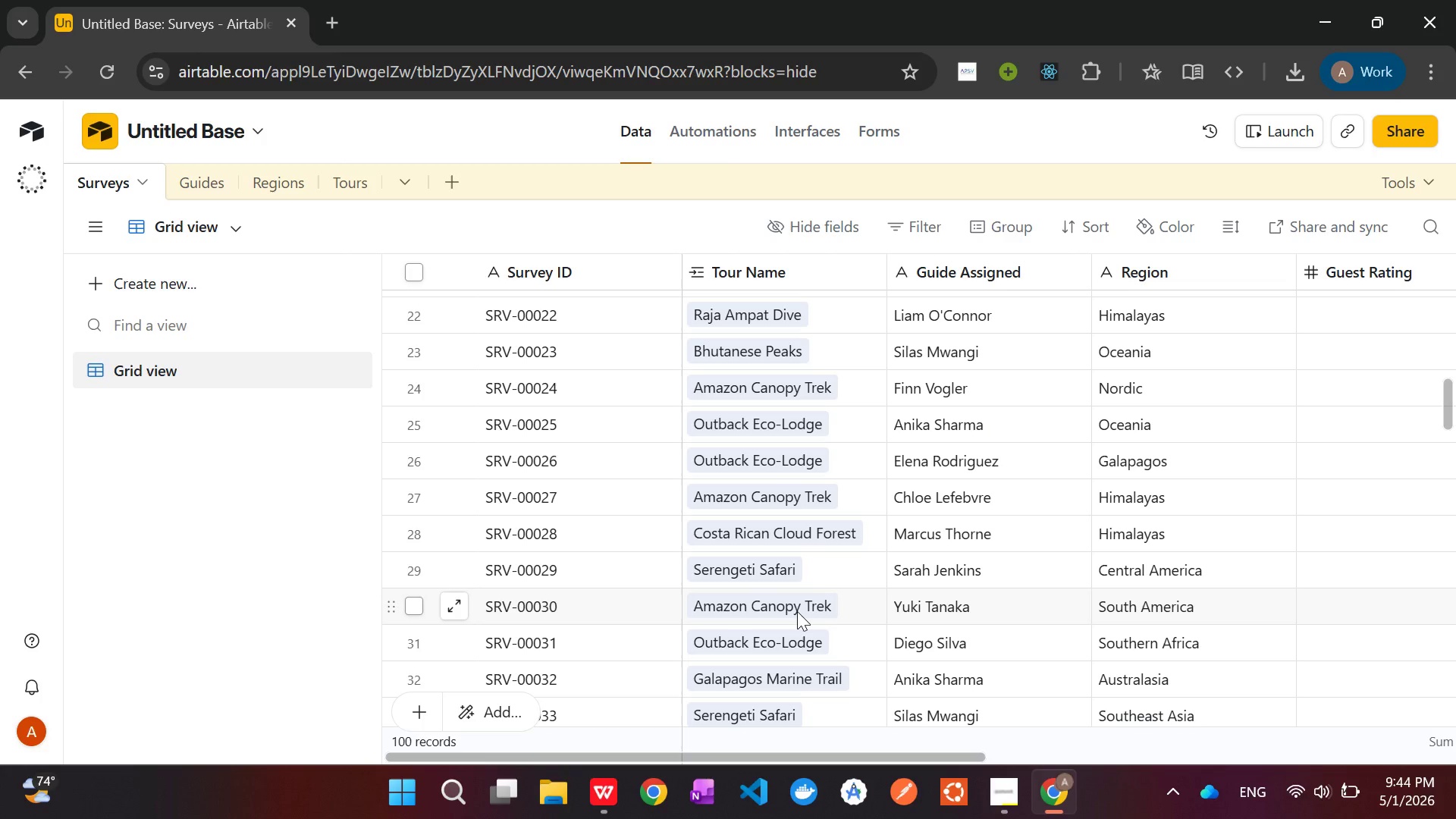 
right_click([984, 276])
 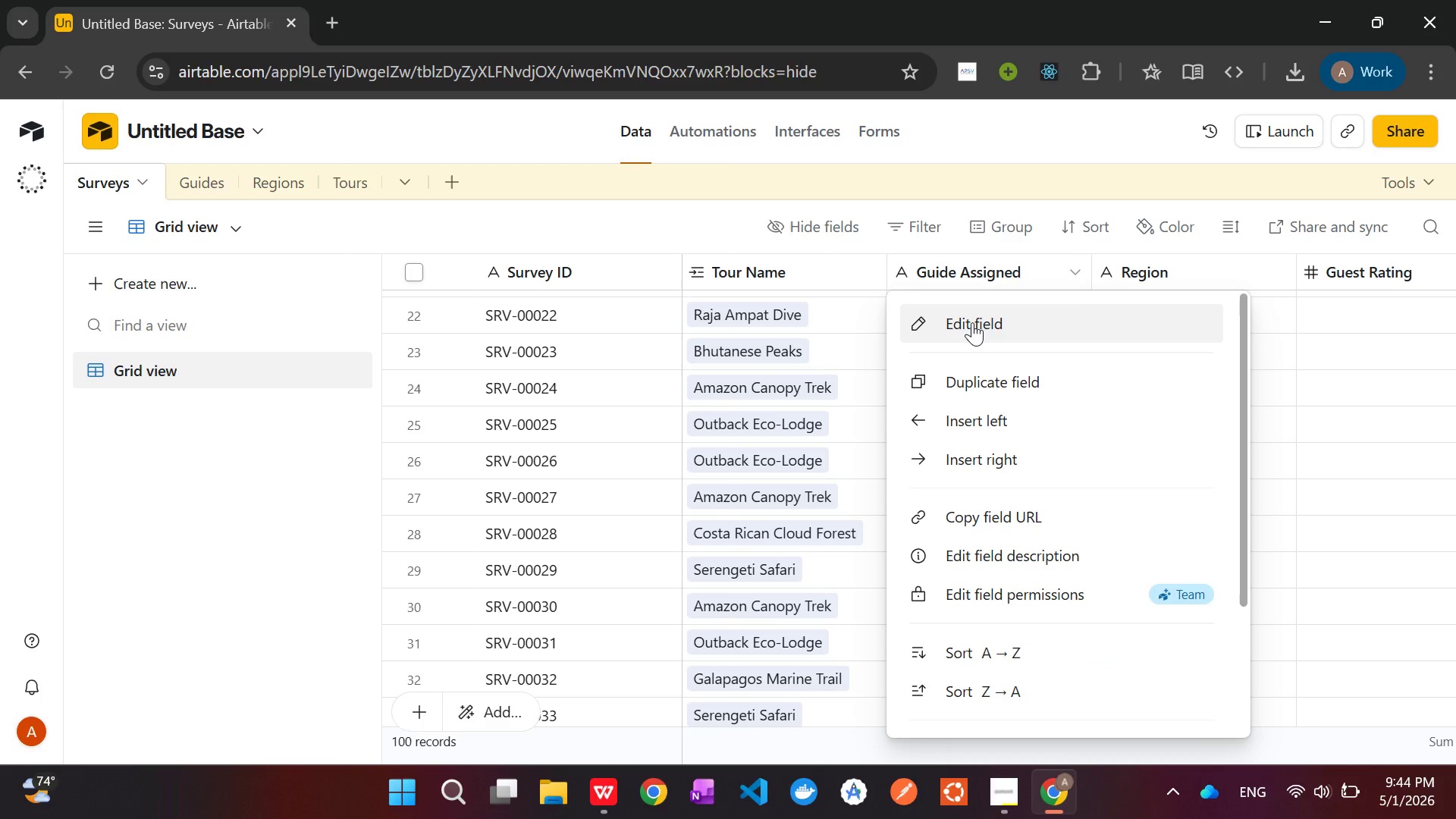 
left_click([972, 324])
 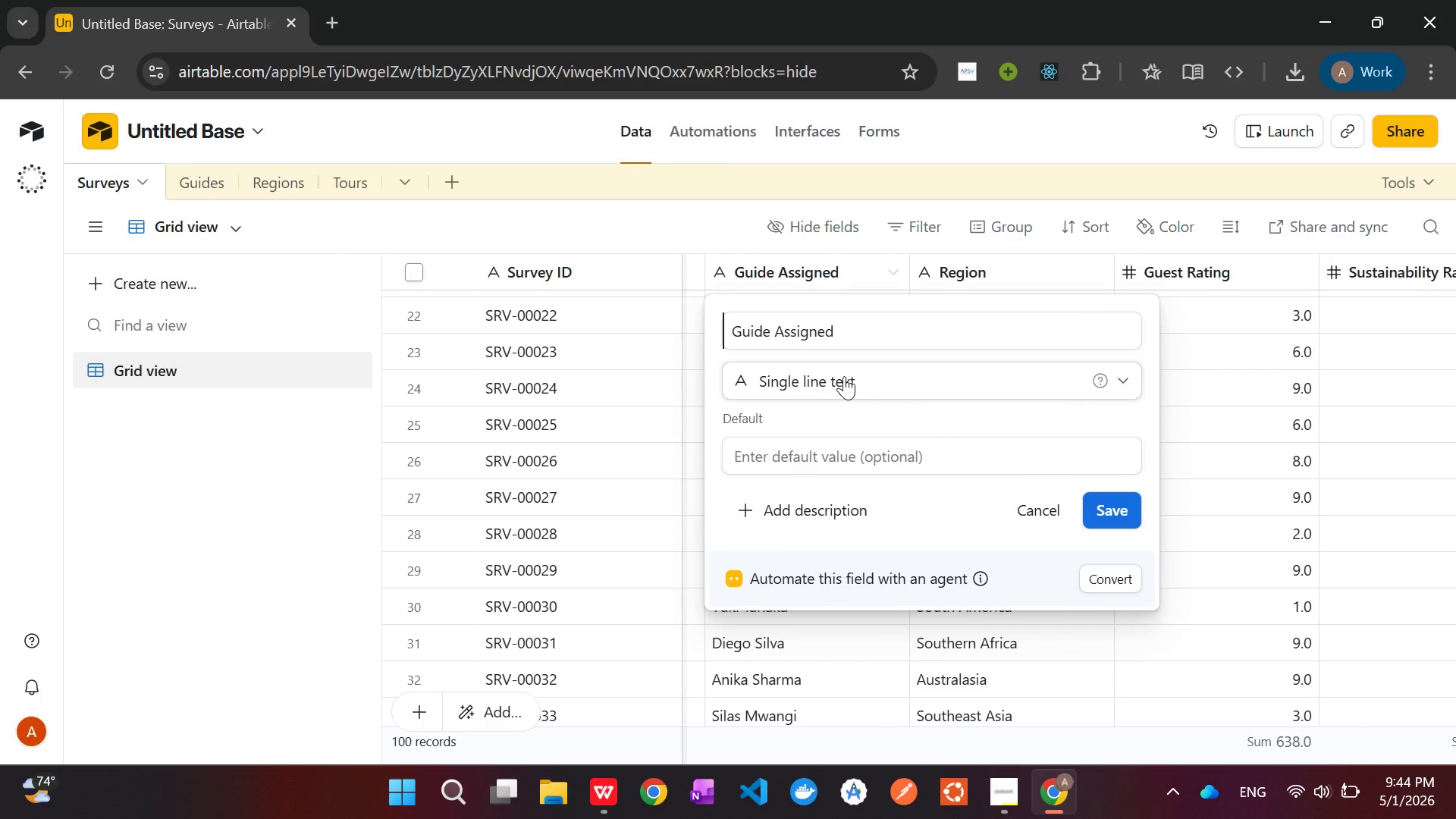 
left_click([844, 376])
 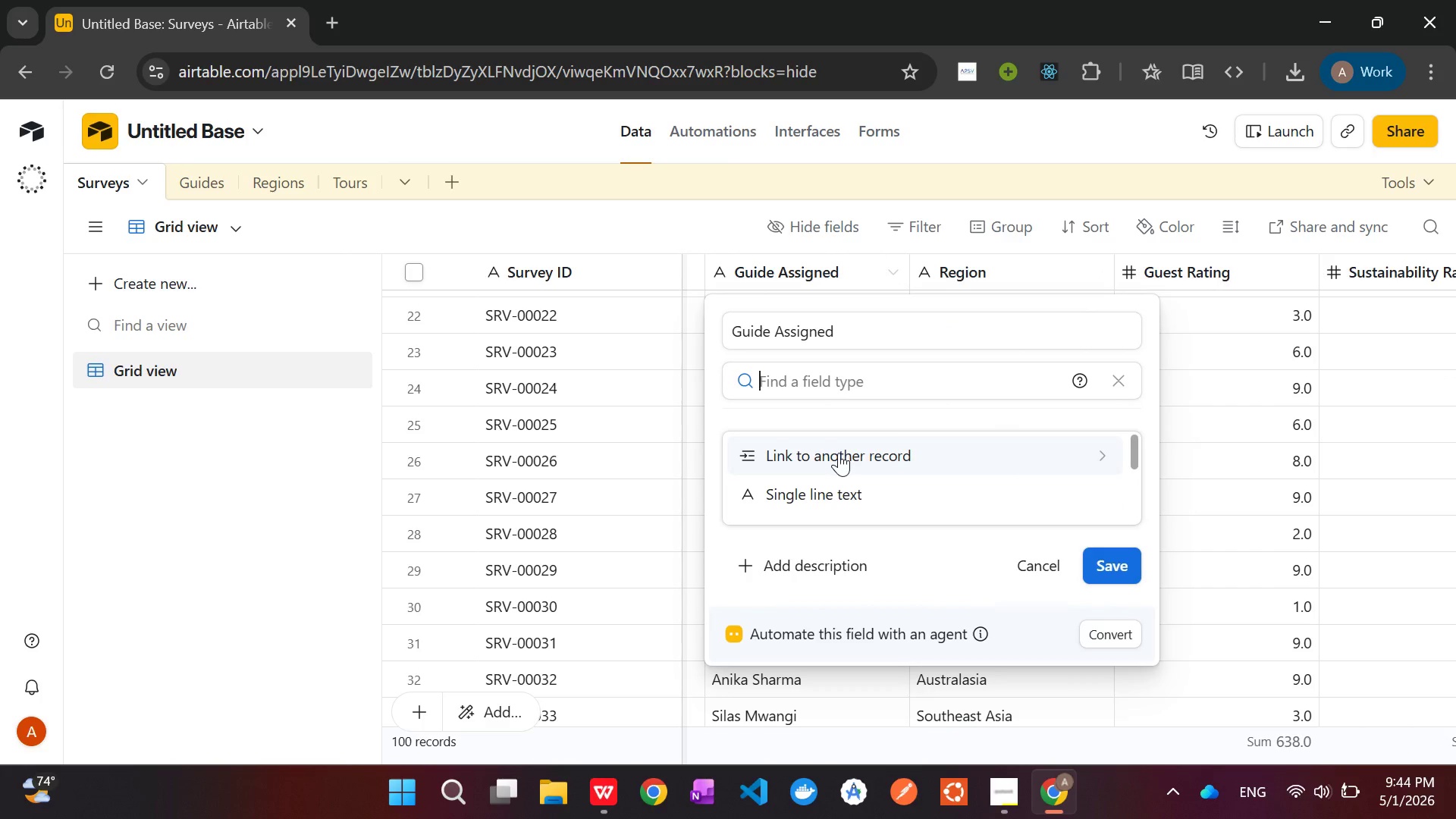 
left_click([839, 453])
 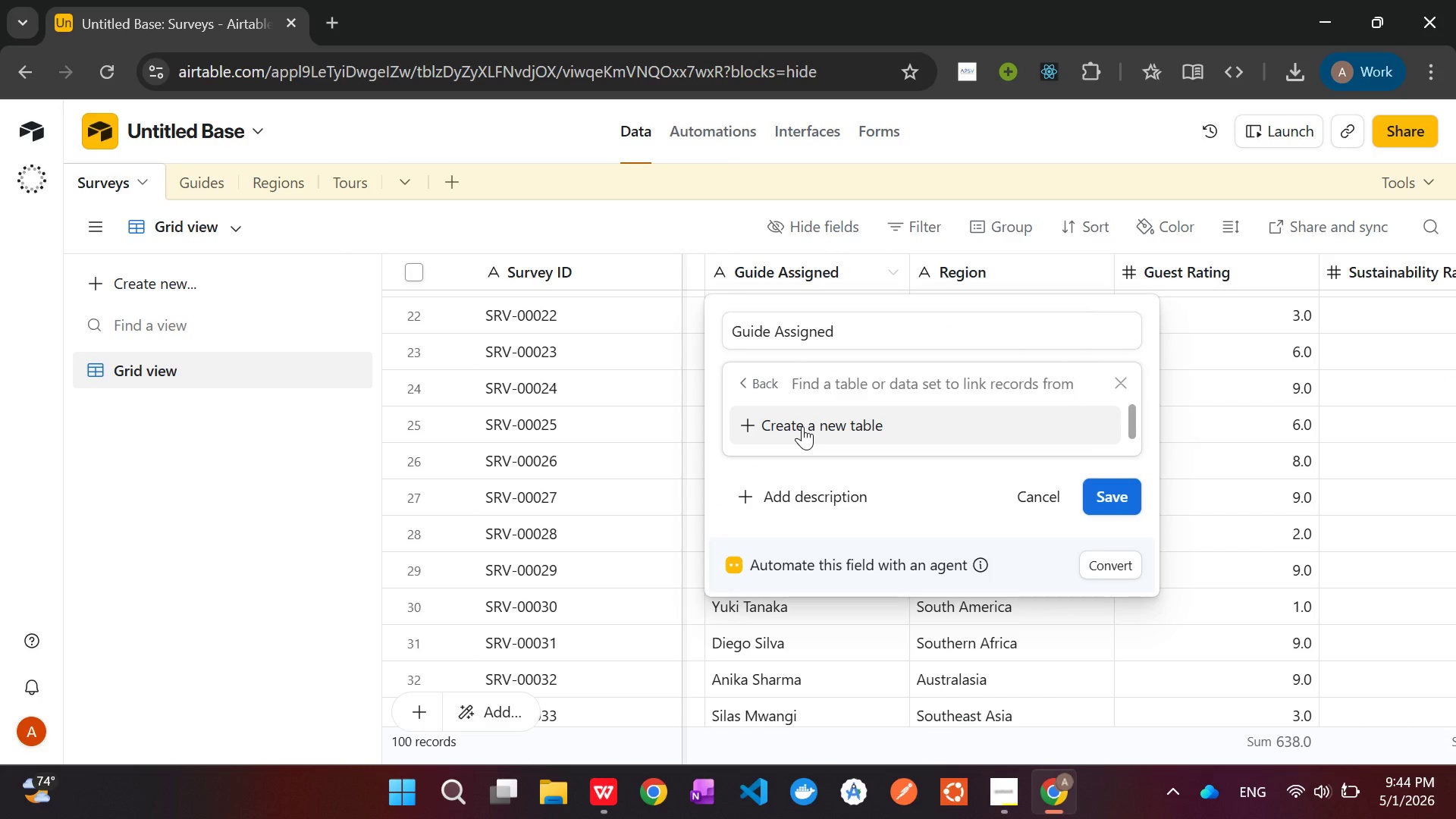 
left_click([802, 426])
 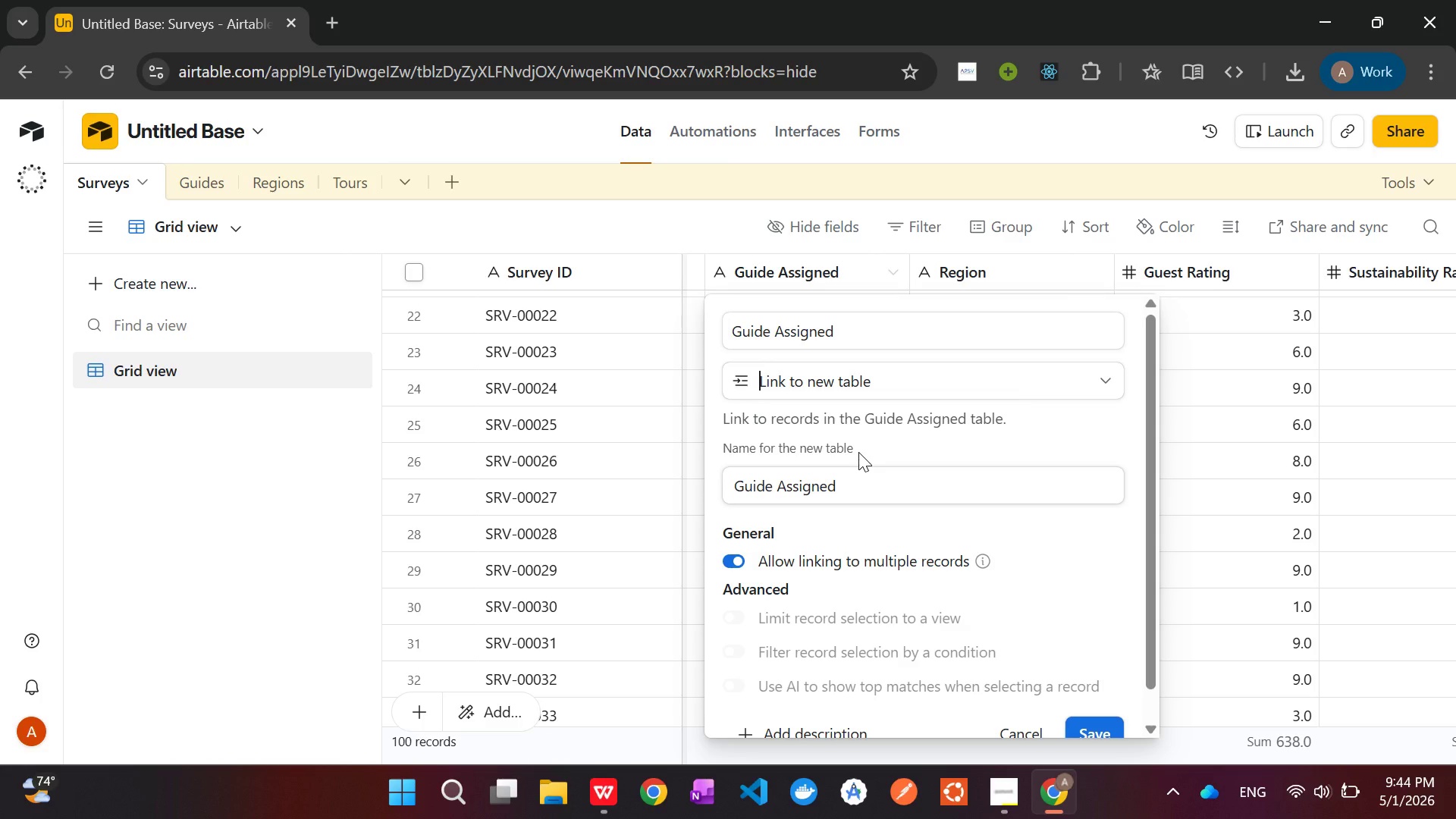 
wait(9.17)
 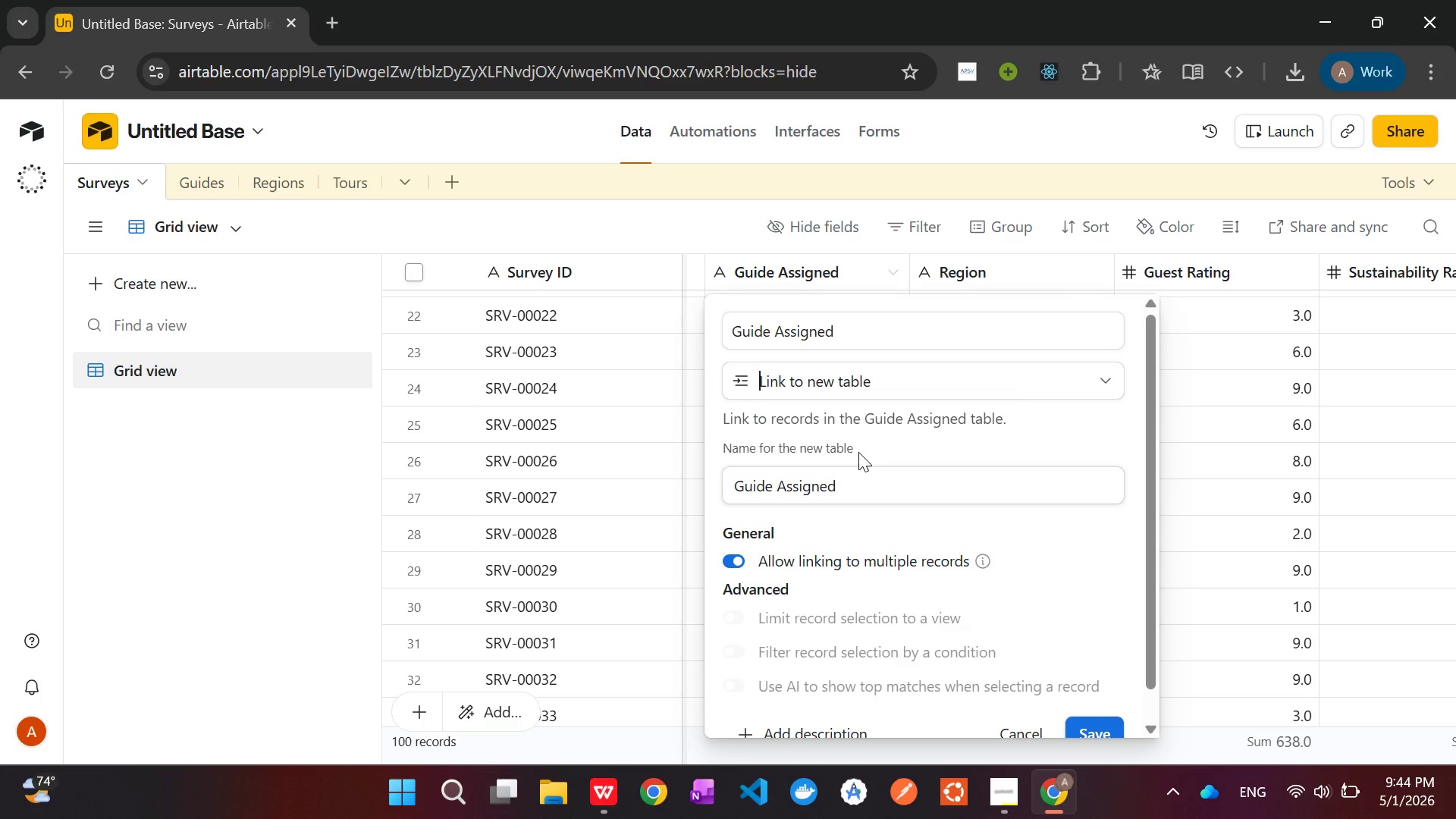 
left_click_drag(start_coordinate=[856, 333], to_coordinate=[771, 332])
 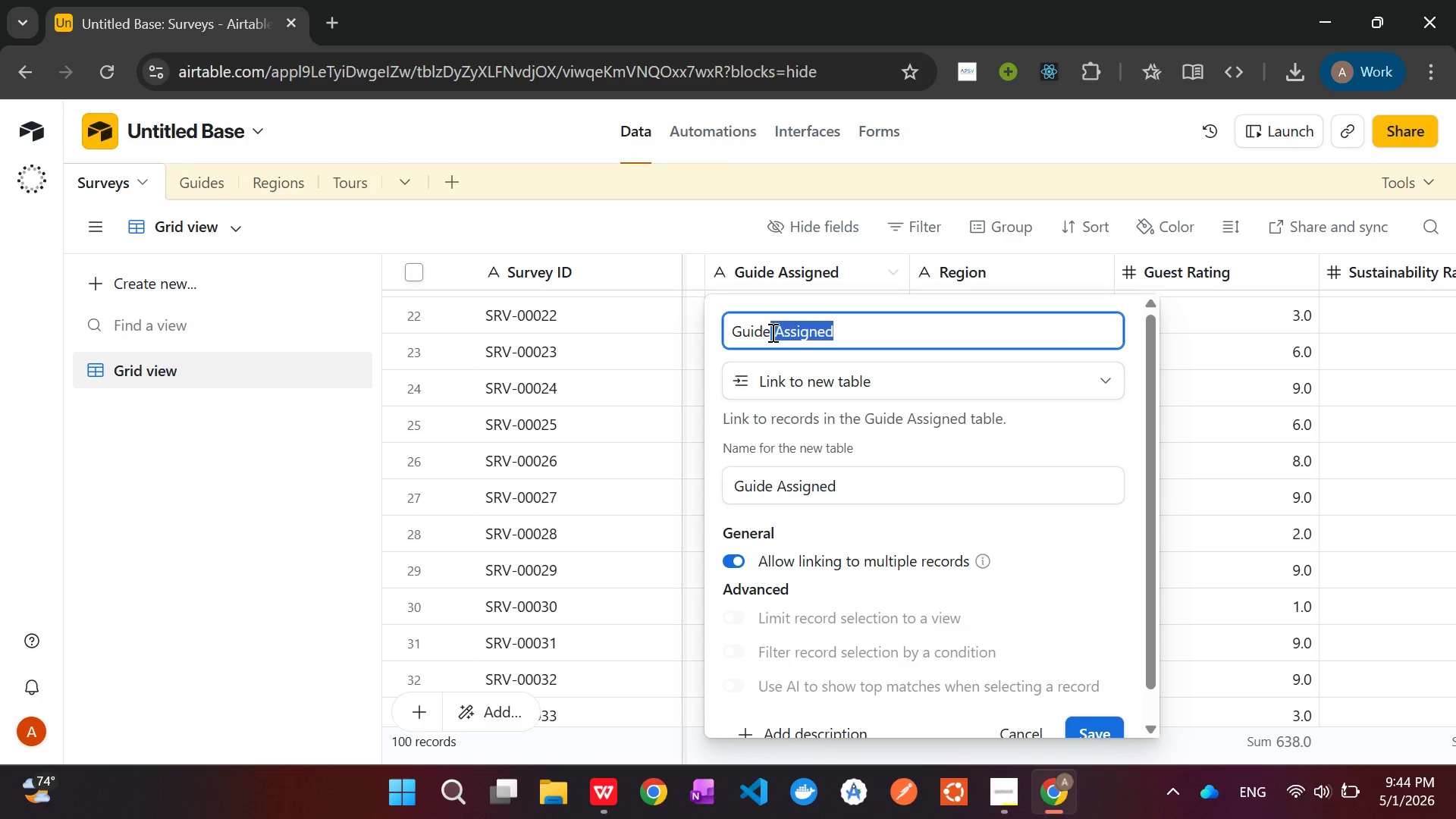 
type(s Table)
 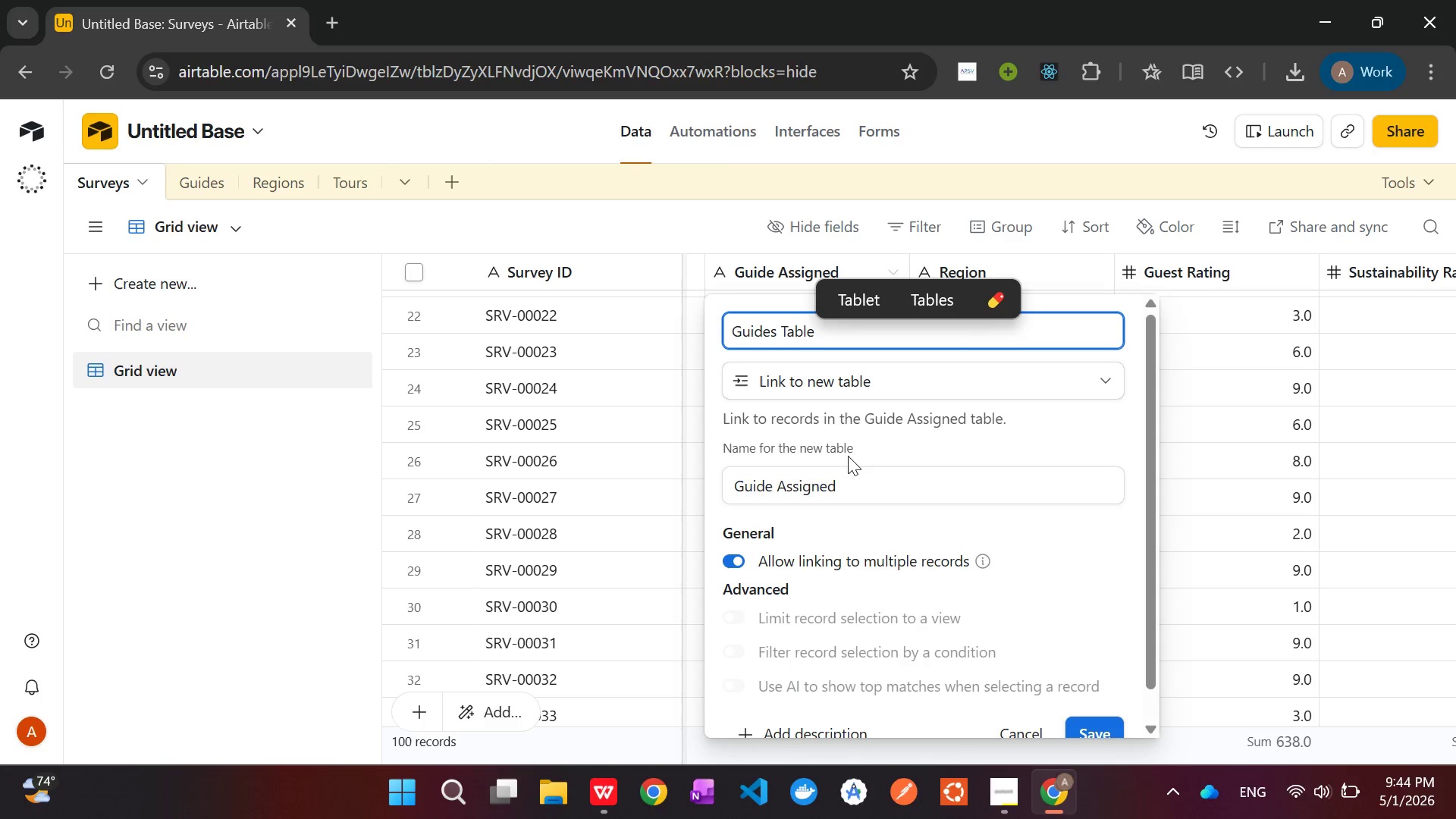 
left_click([858, 457])
 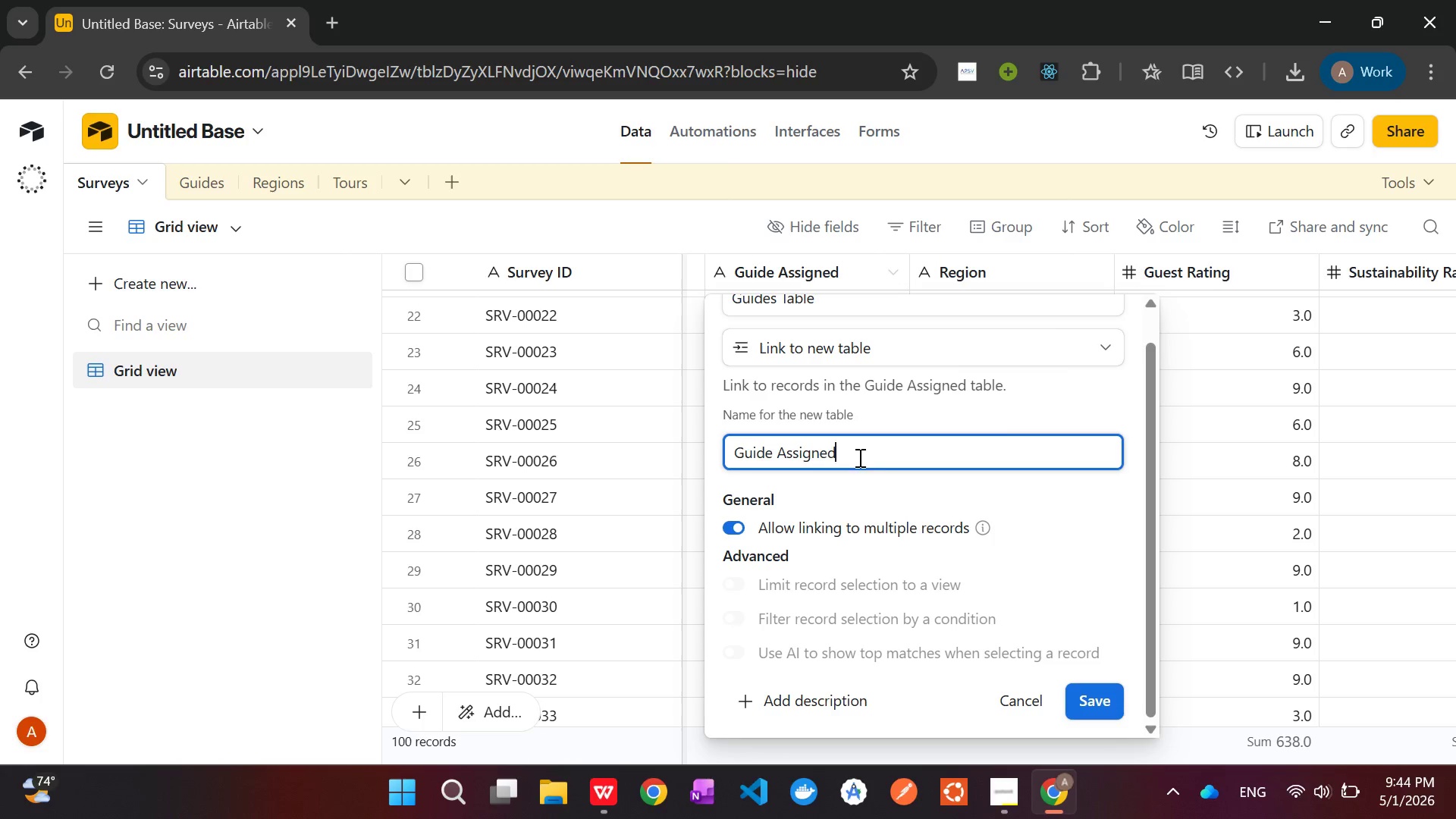 
key(Backspace)
 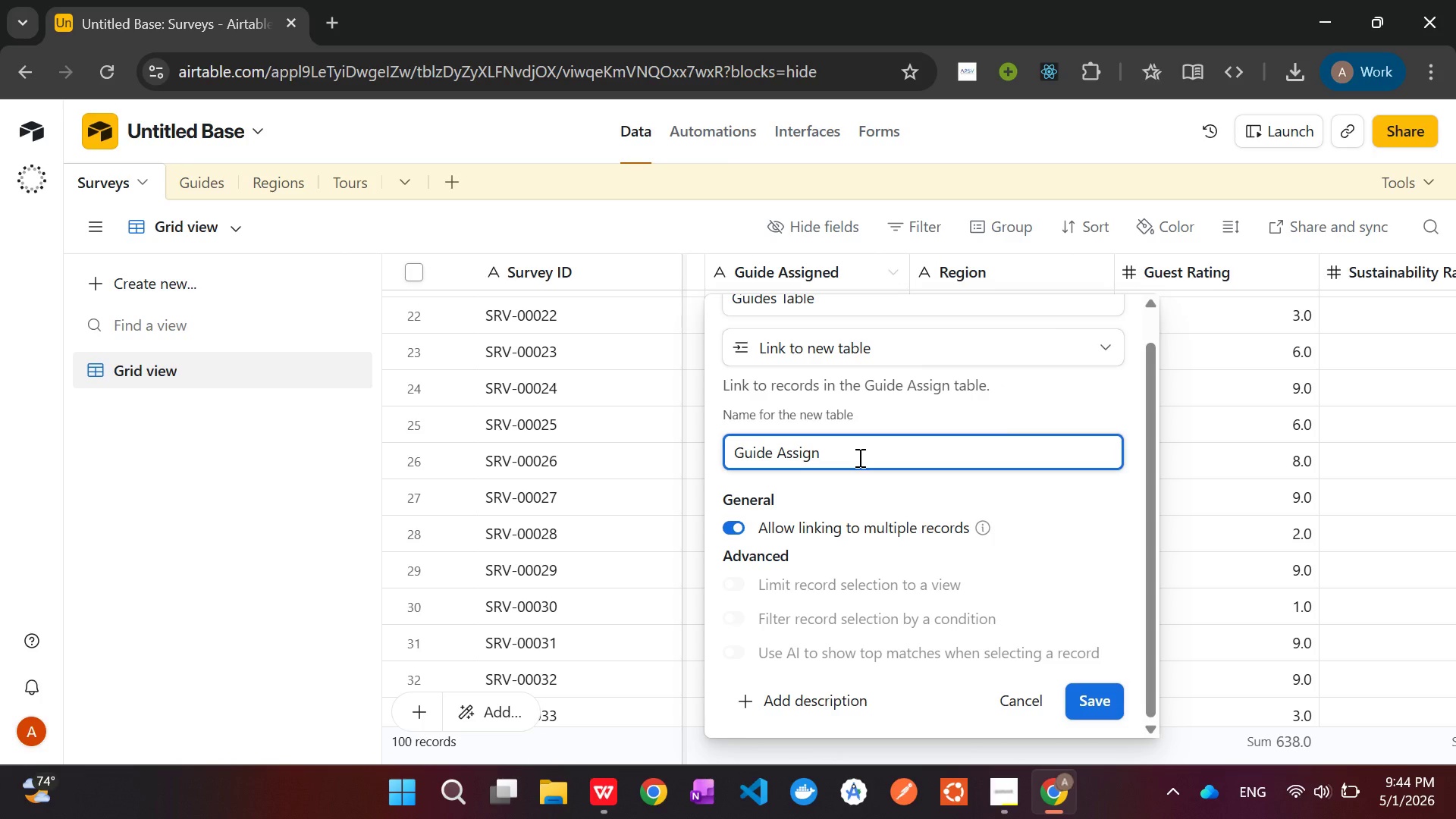 
key(Backspace)
 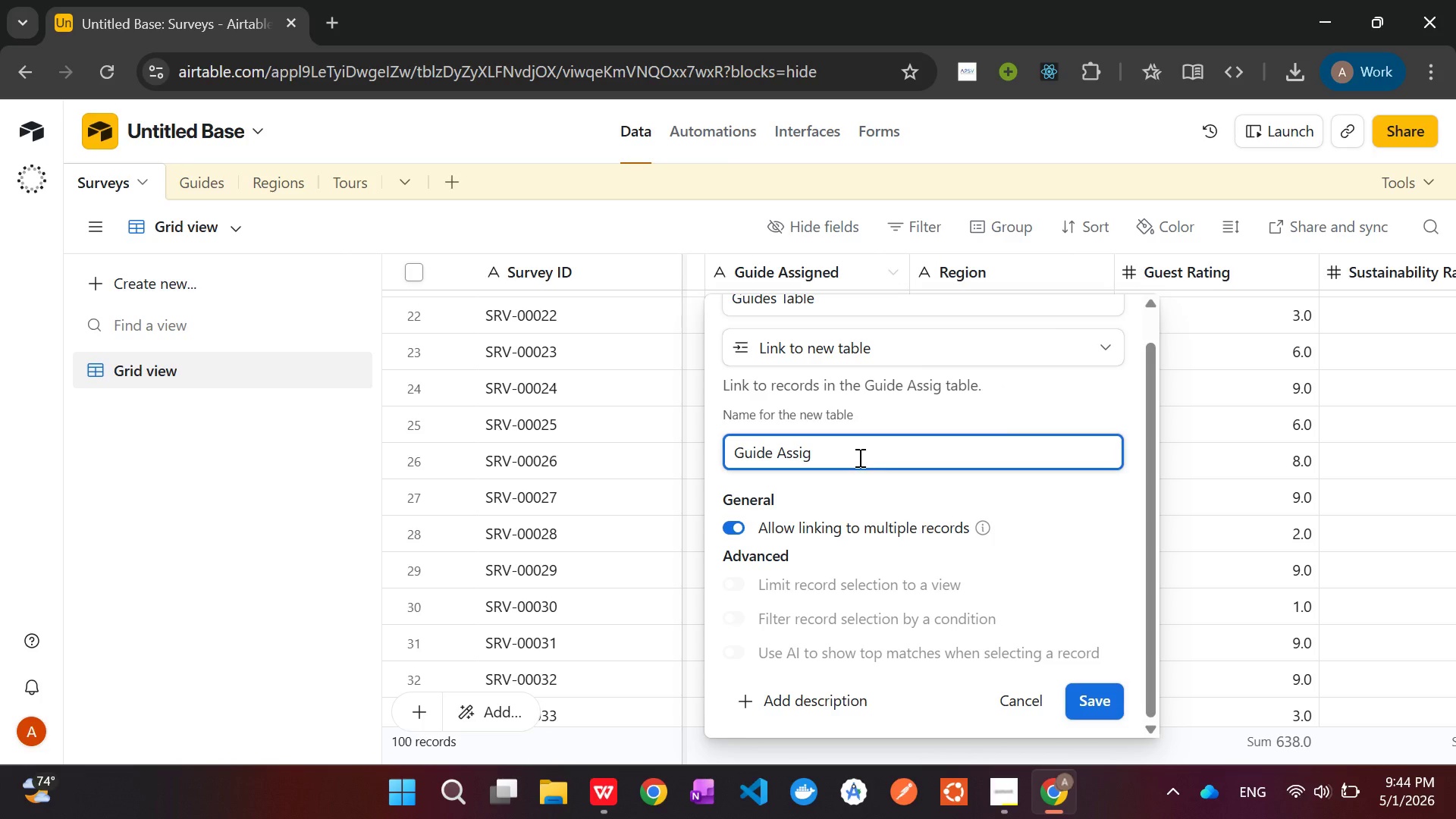 
key(Backspace)
 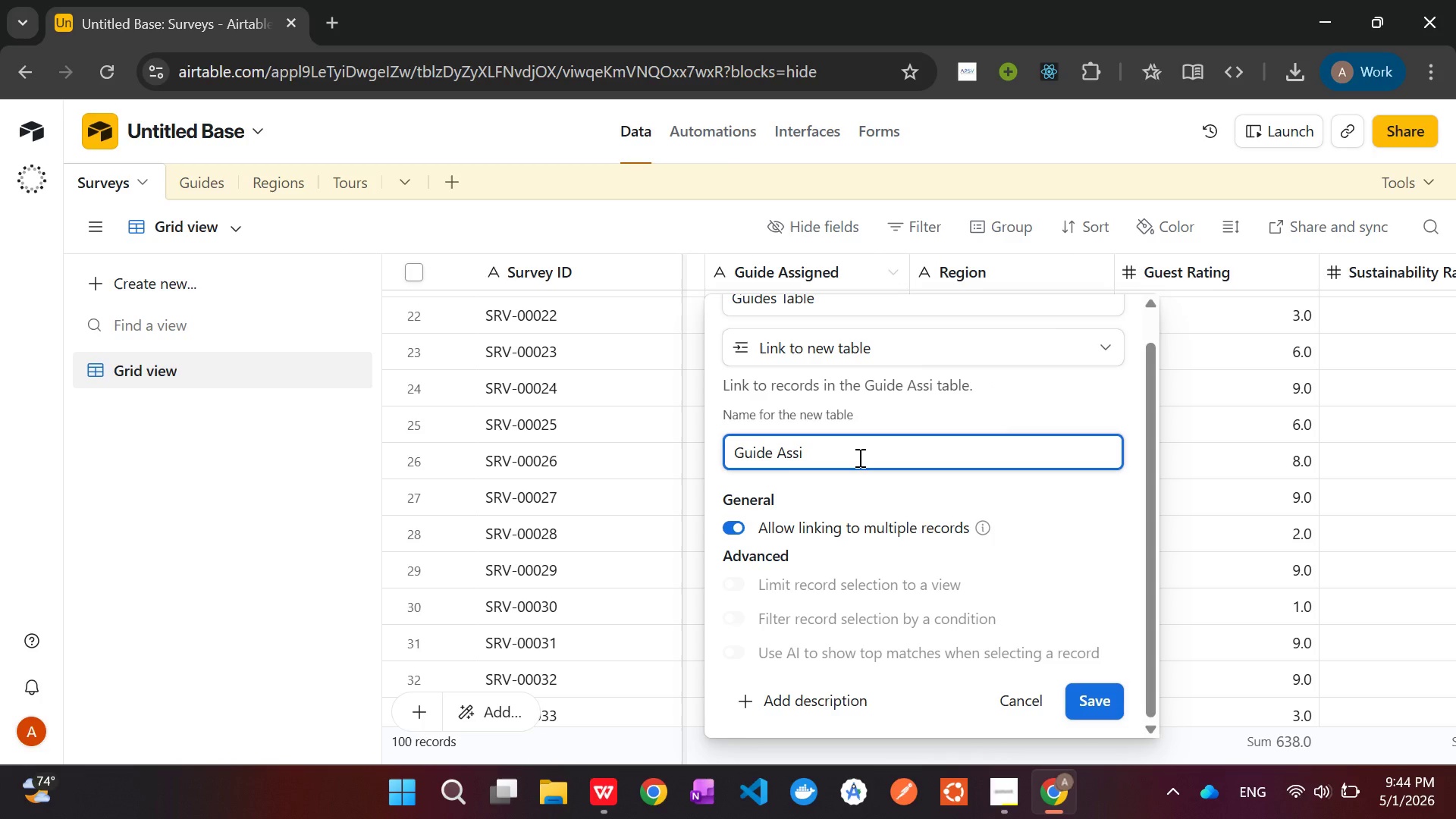 
key(Backspace)
 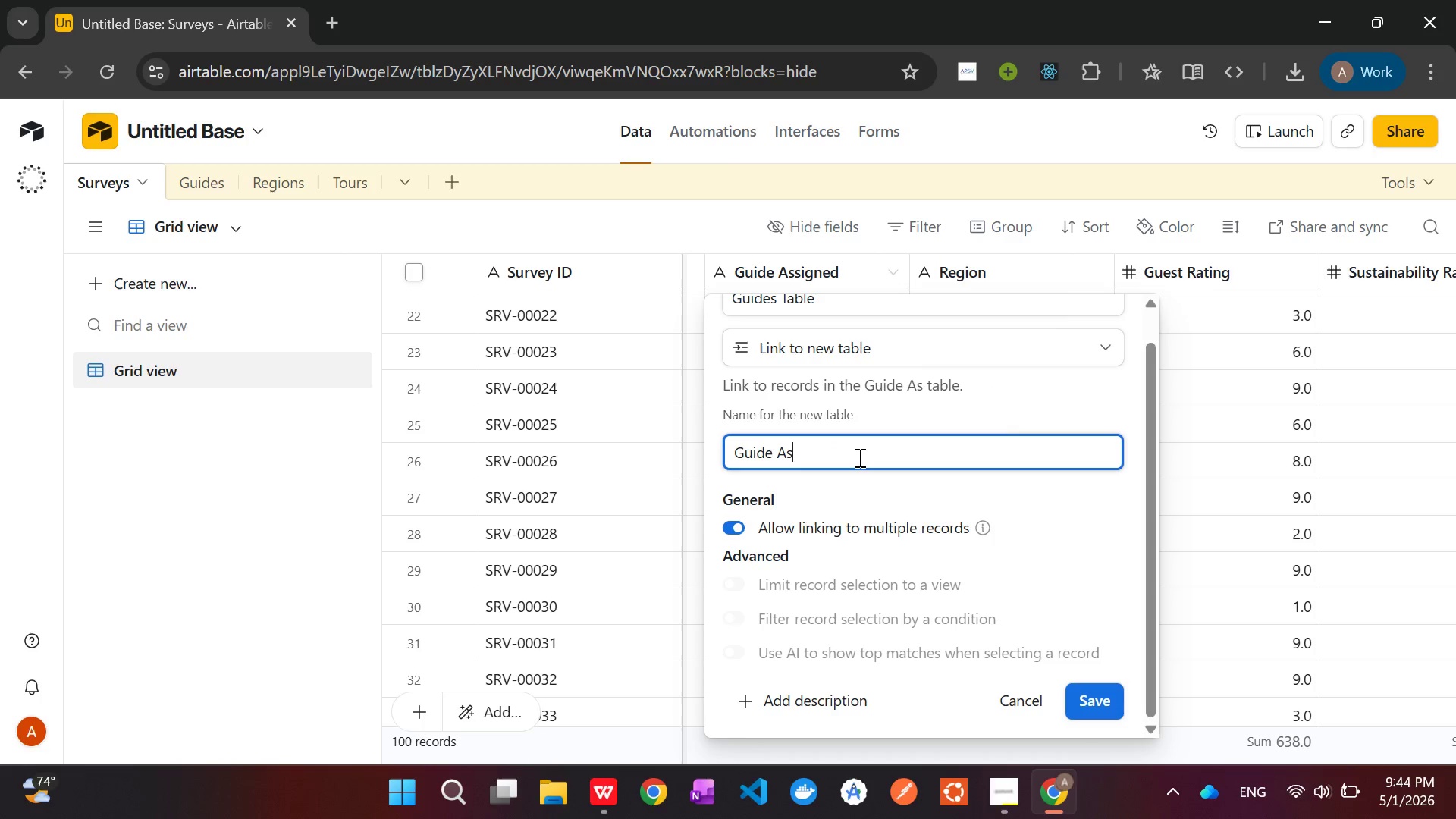 
key(Backspace)
 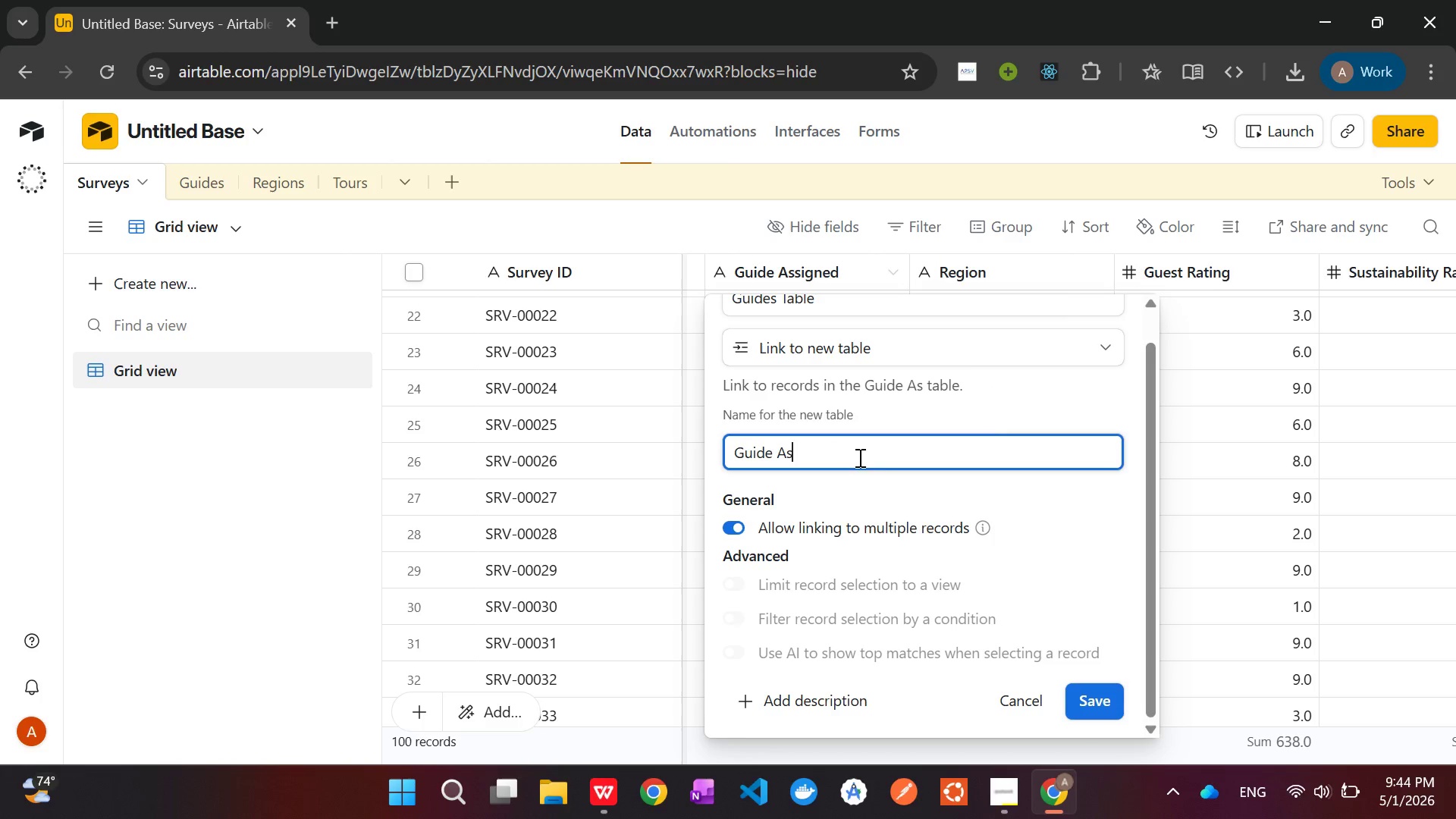 
key(Backspace)
 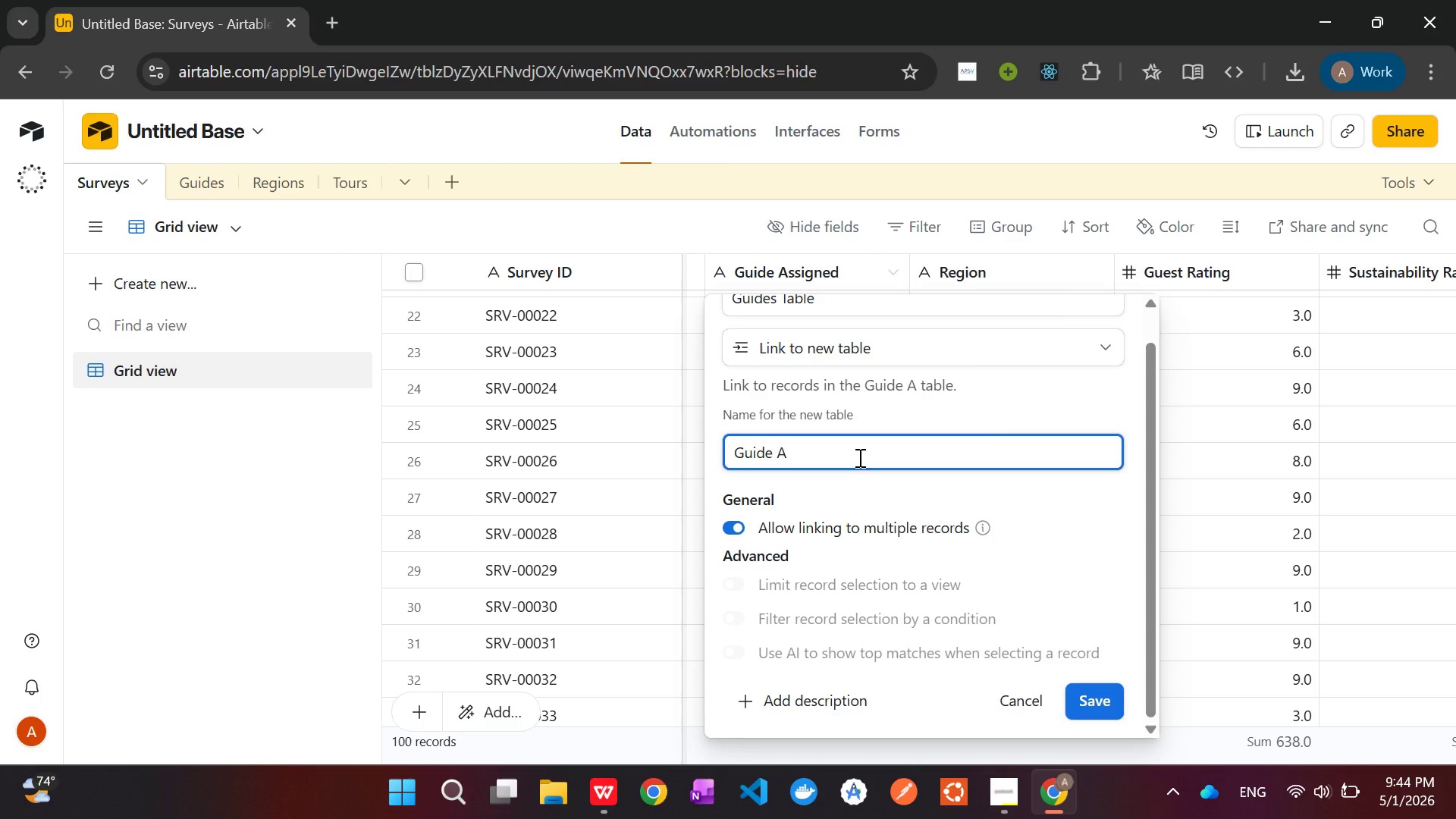 
key(Backspace)
 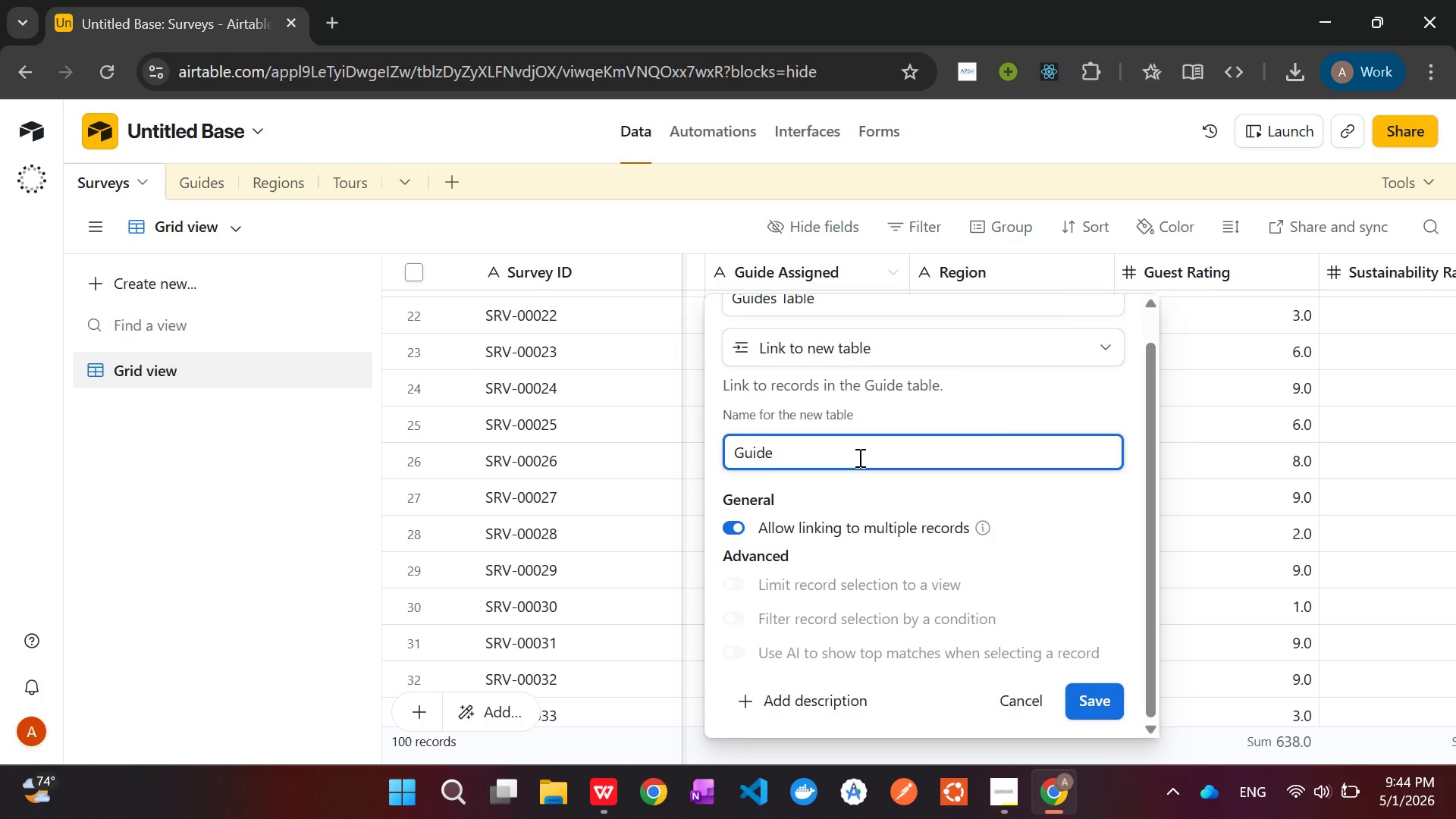 
key(Backspace)
 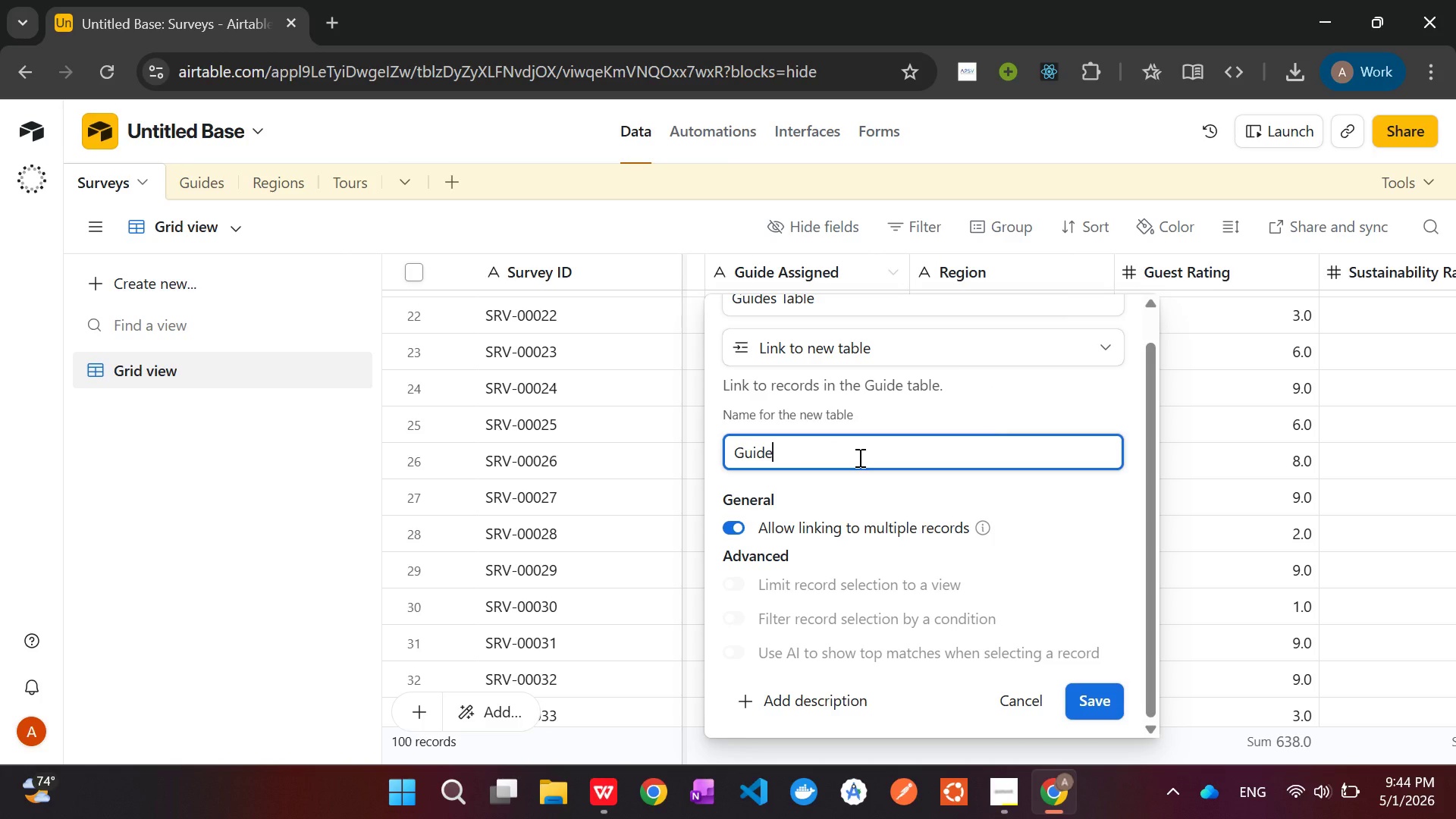 
key(Backspace)
 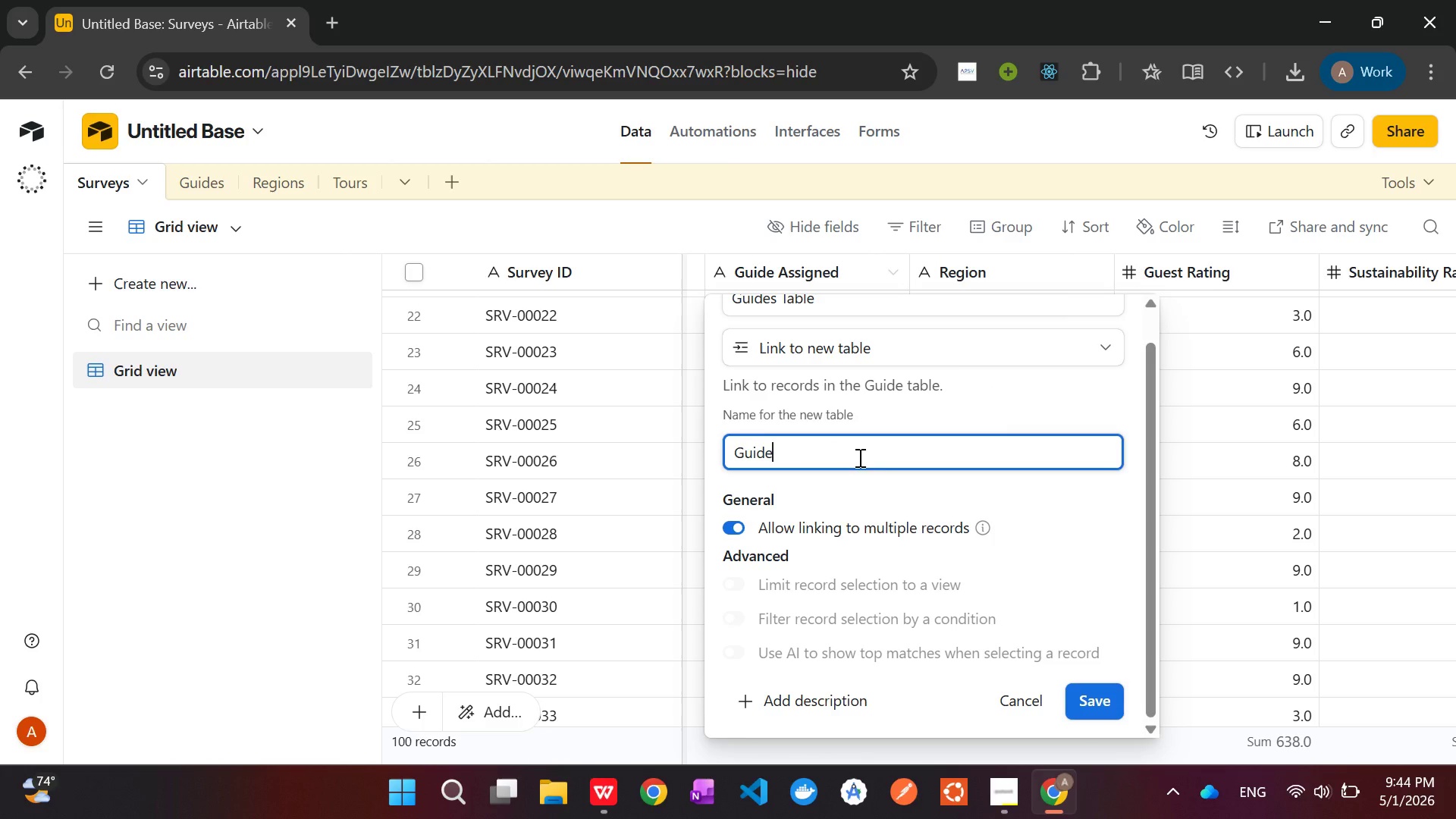 
key(Control+Z)
 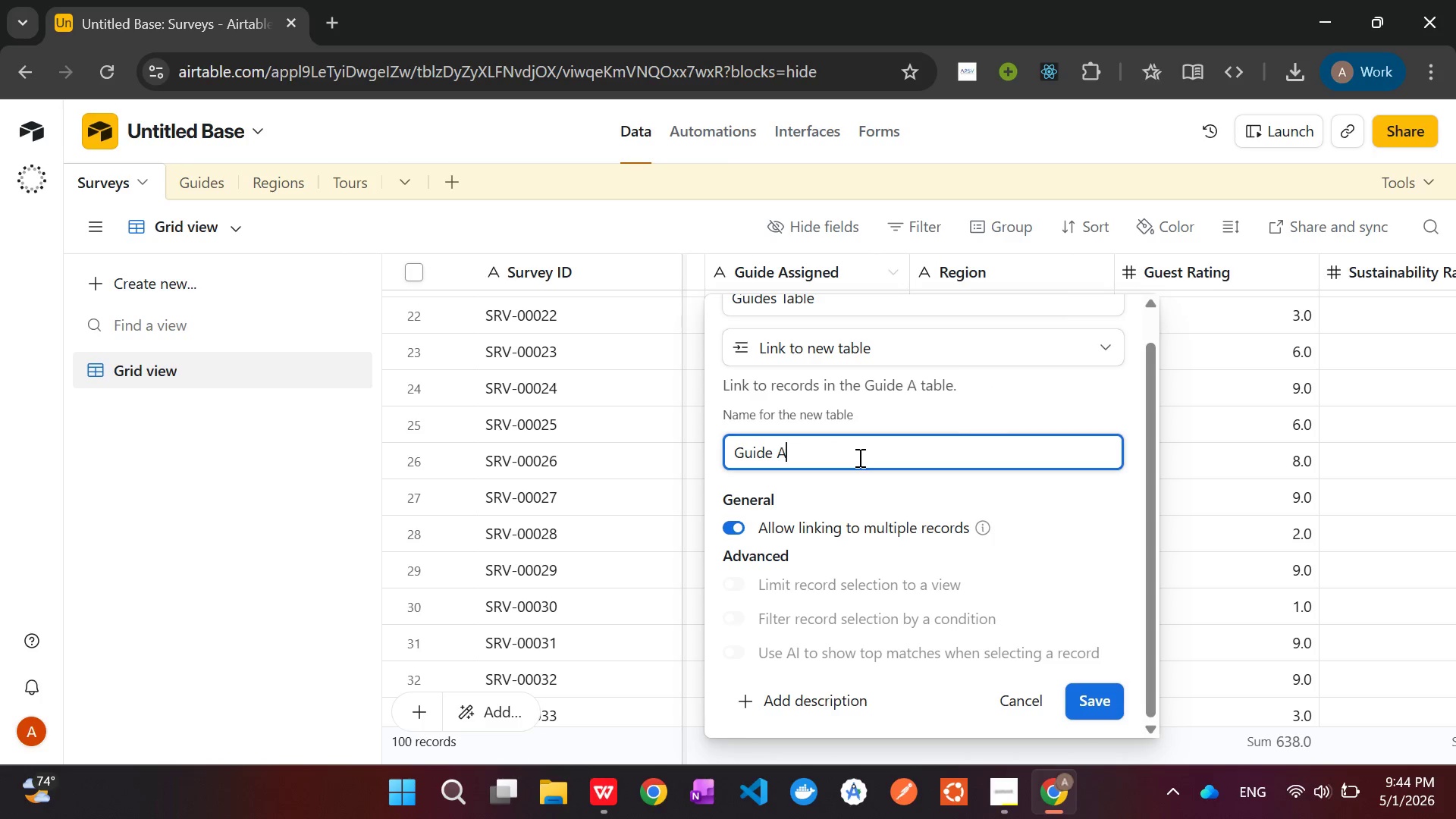 
key(Control+Z)
 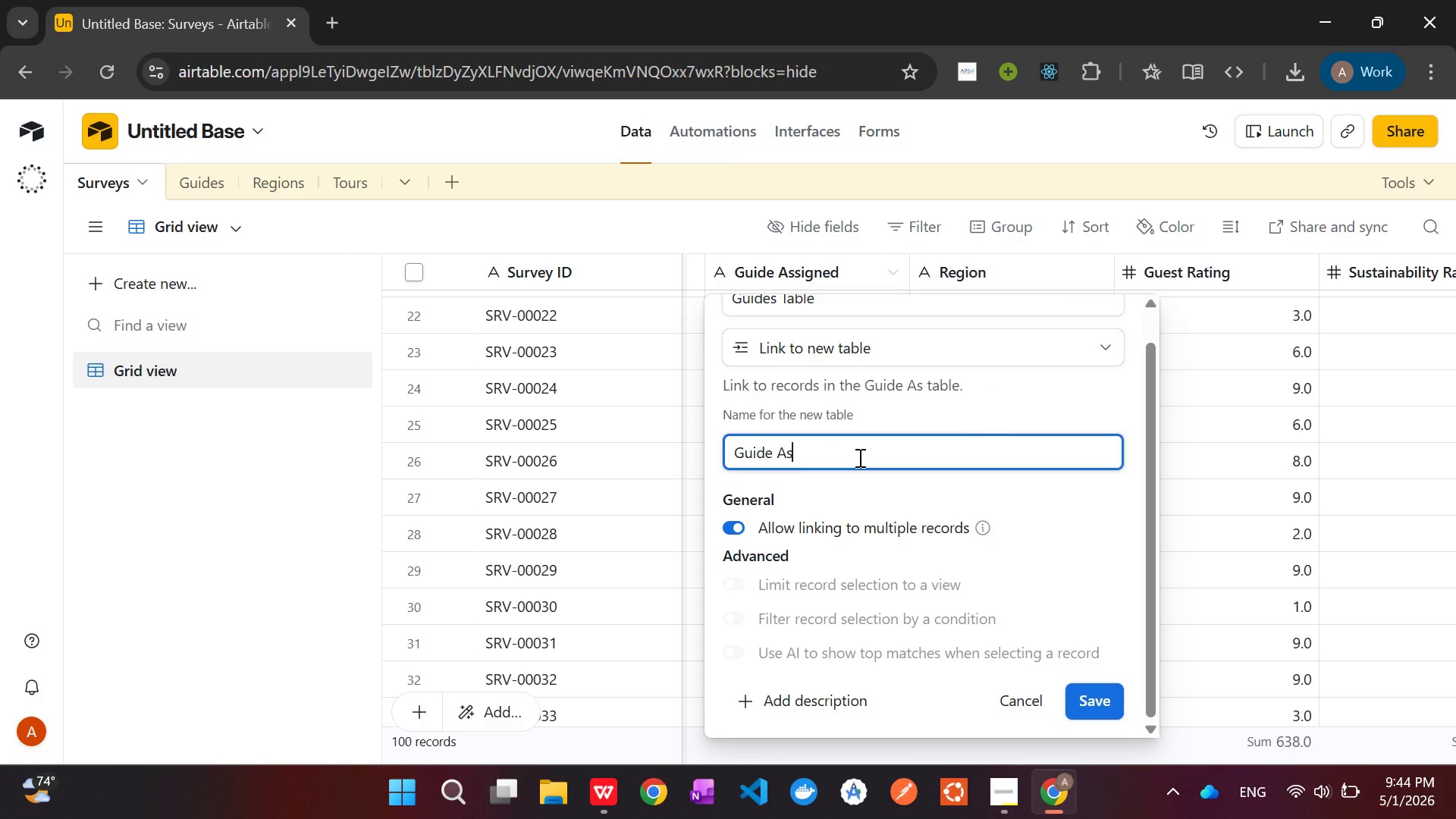 
key(Control+Z)
 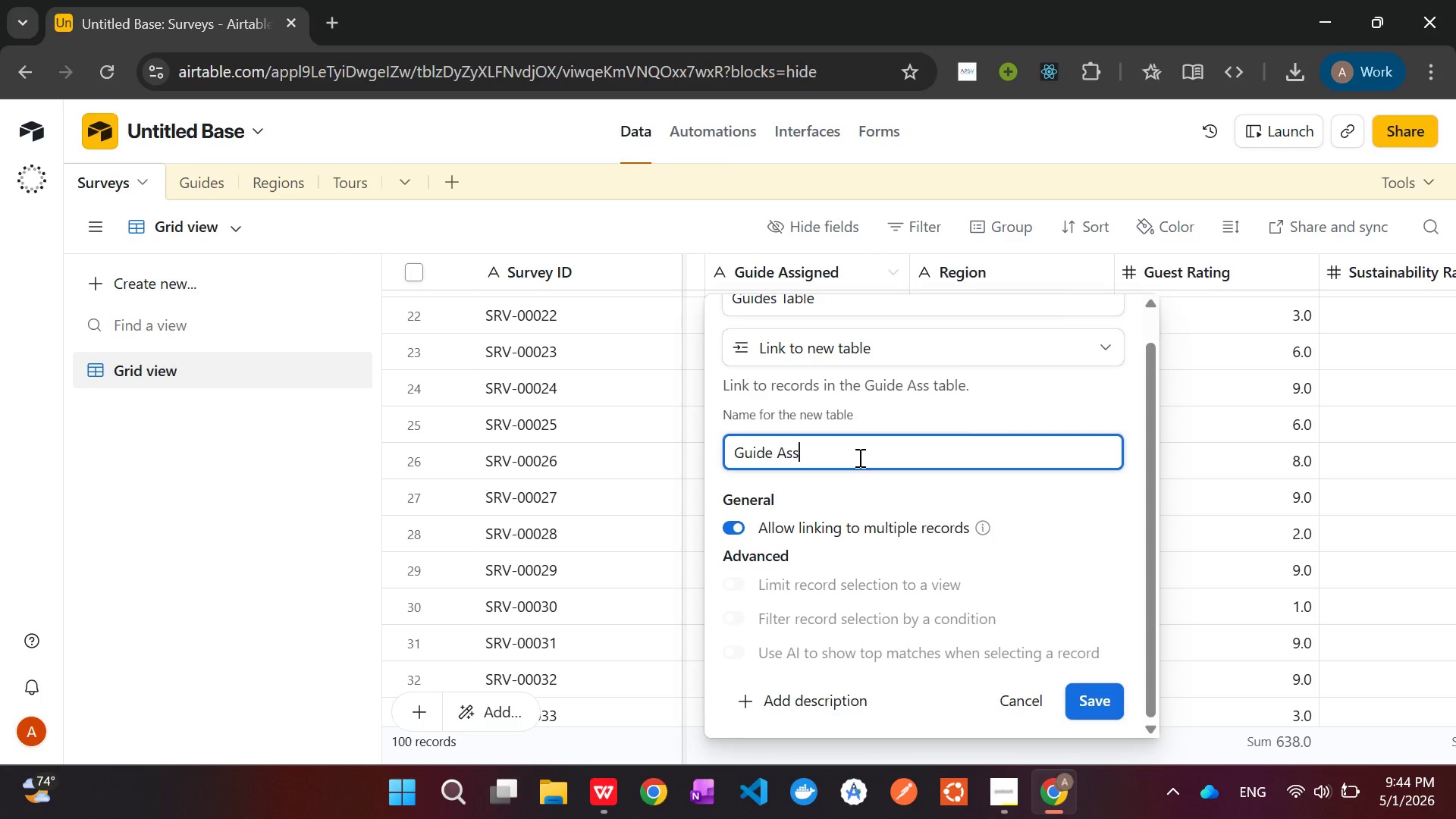 
key(Control+Z)
 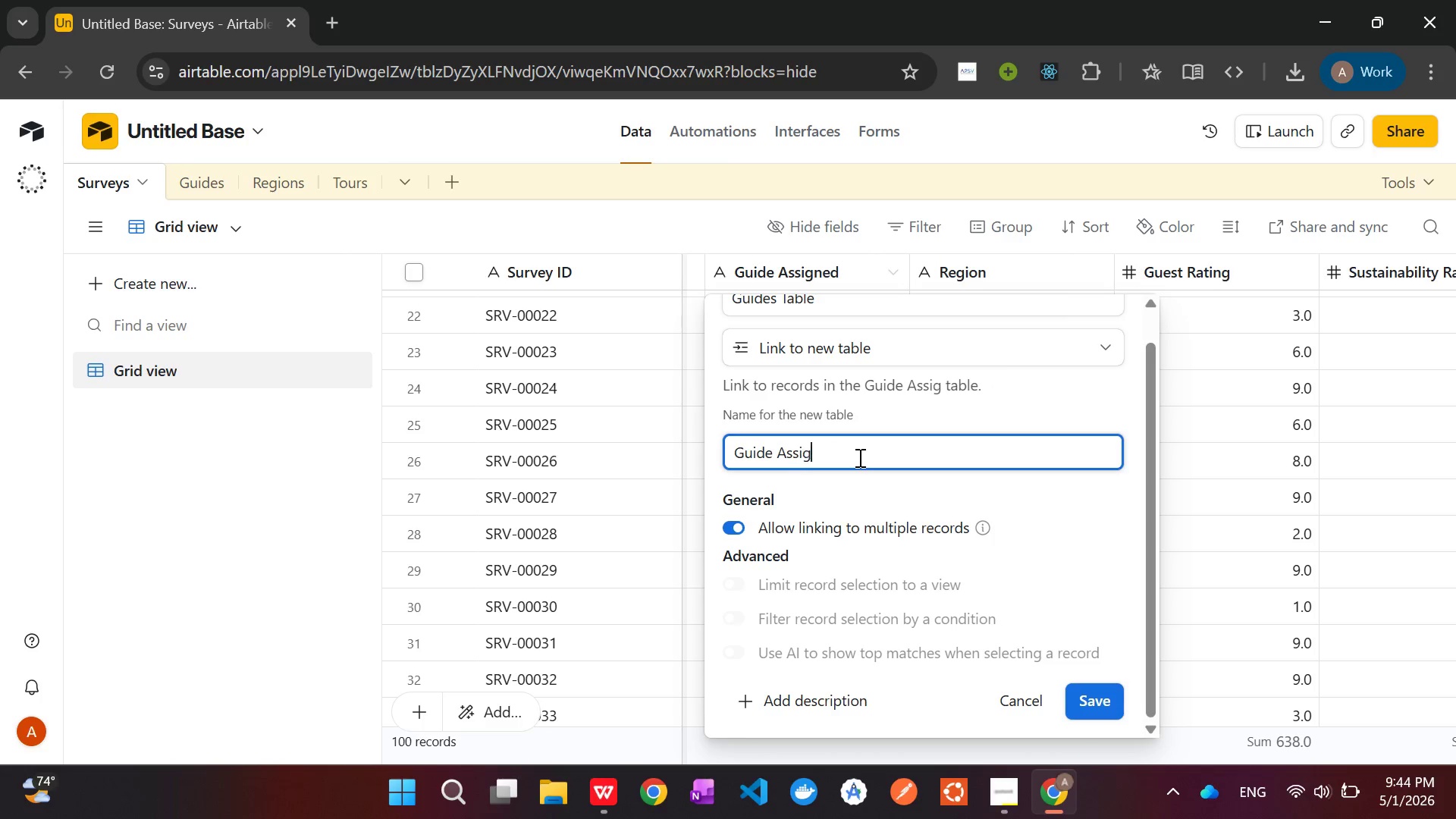 
key(Control+Z)
 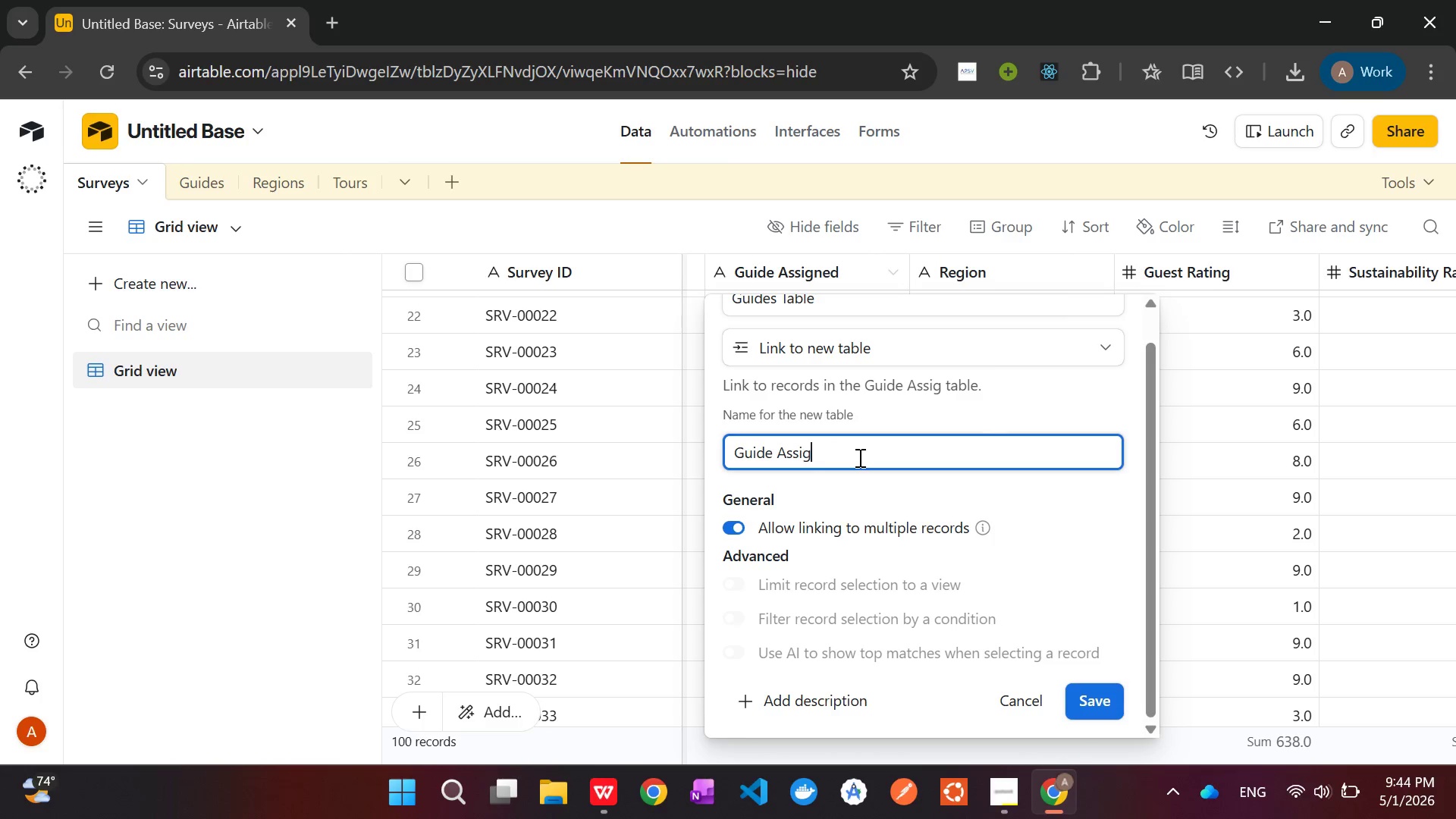 
key(Control+Z)
 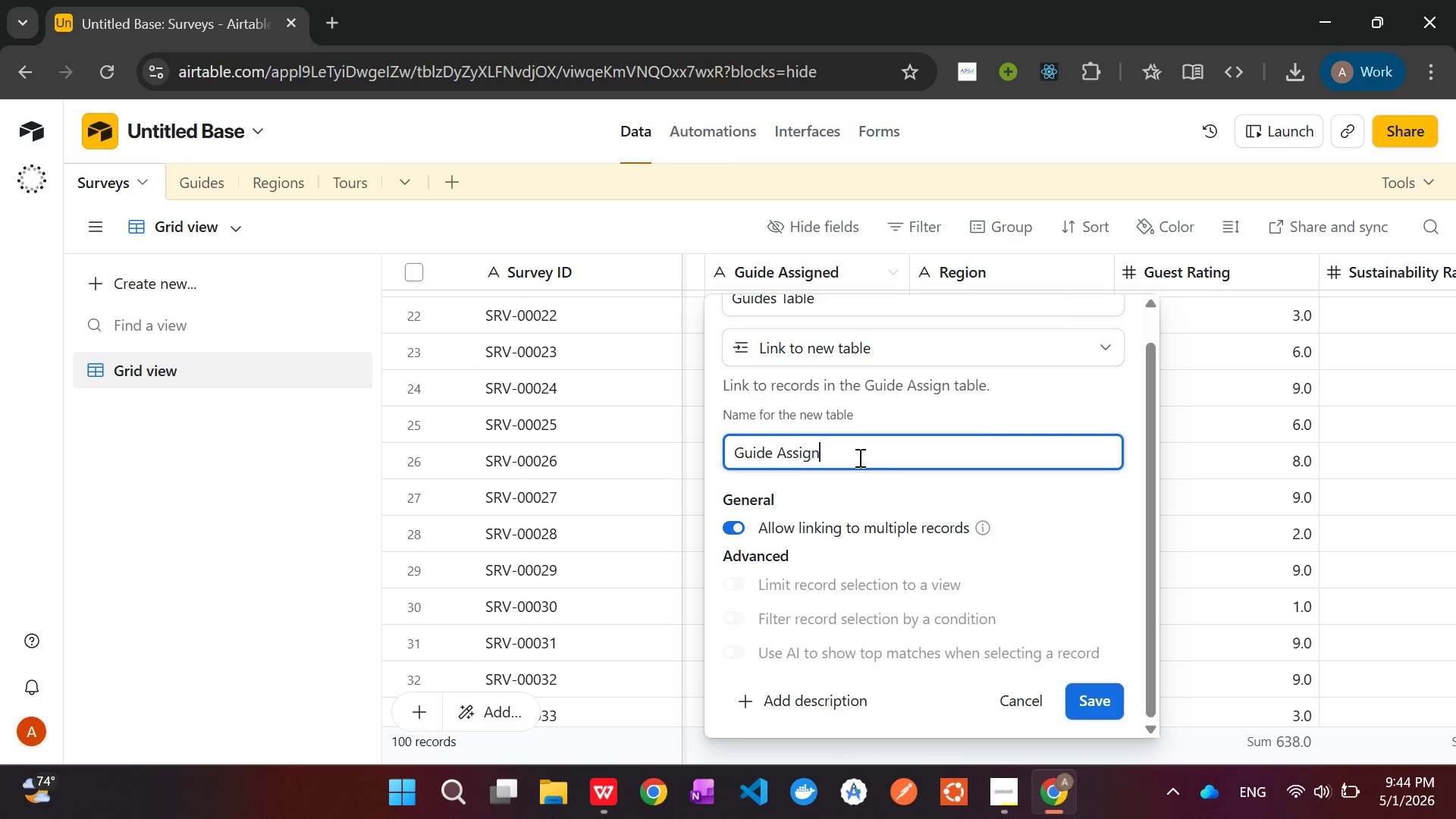 
key(Control+Z)
 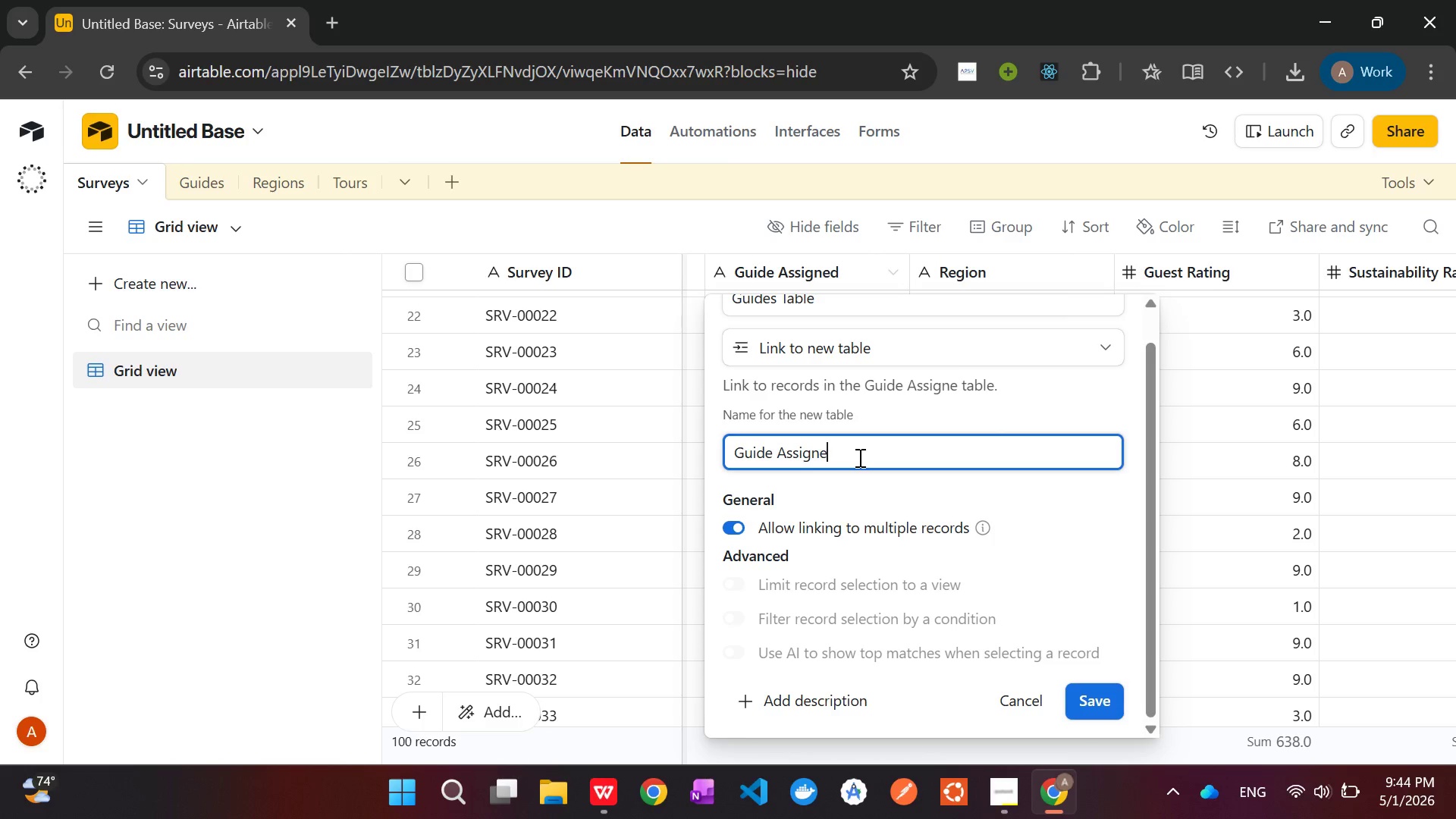 
key(Control+Z)
 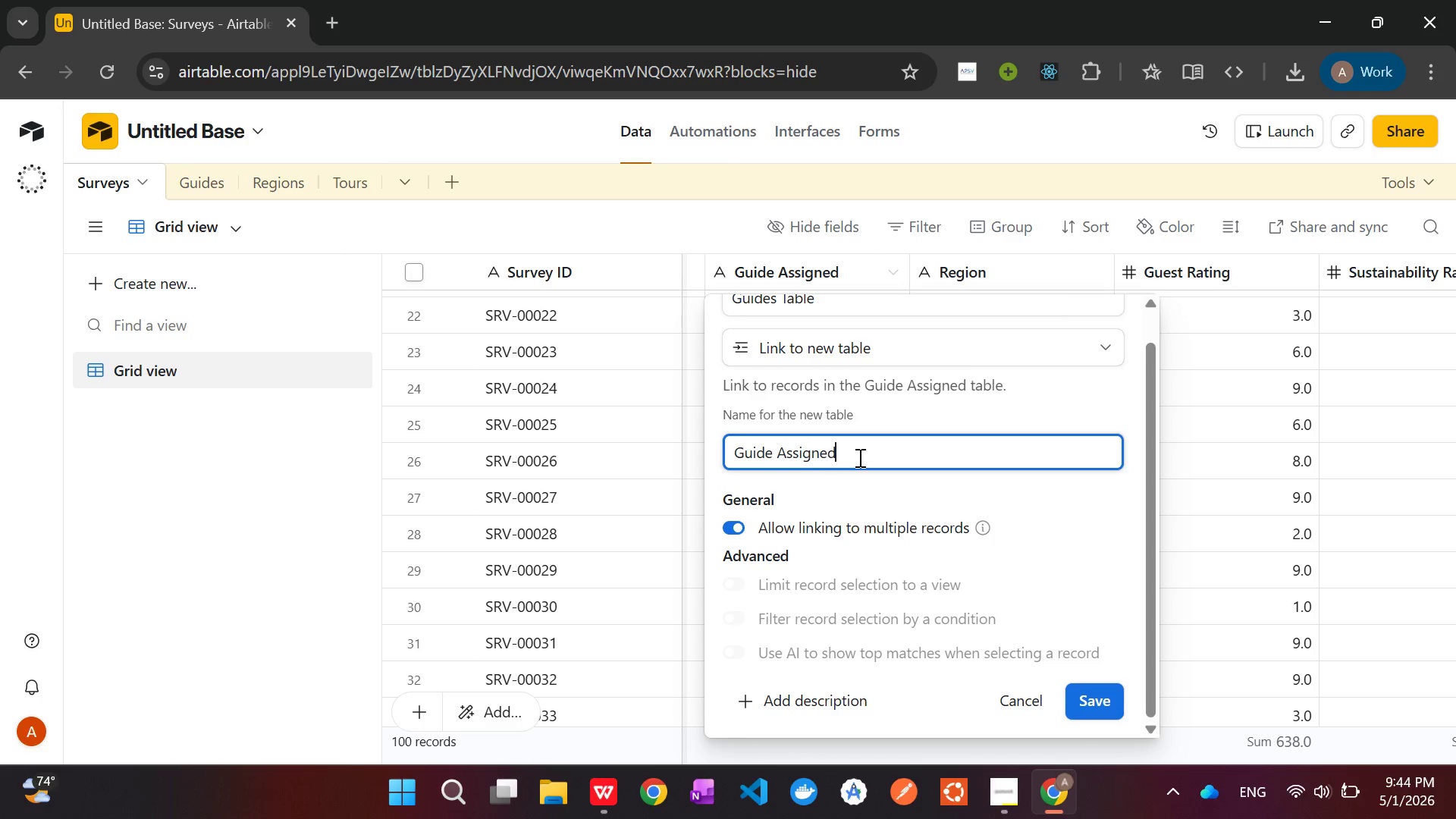 
key(Control+Z)
 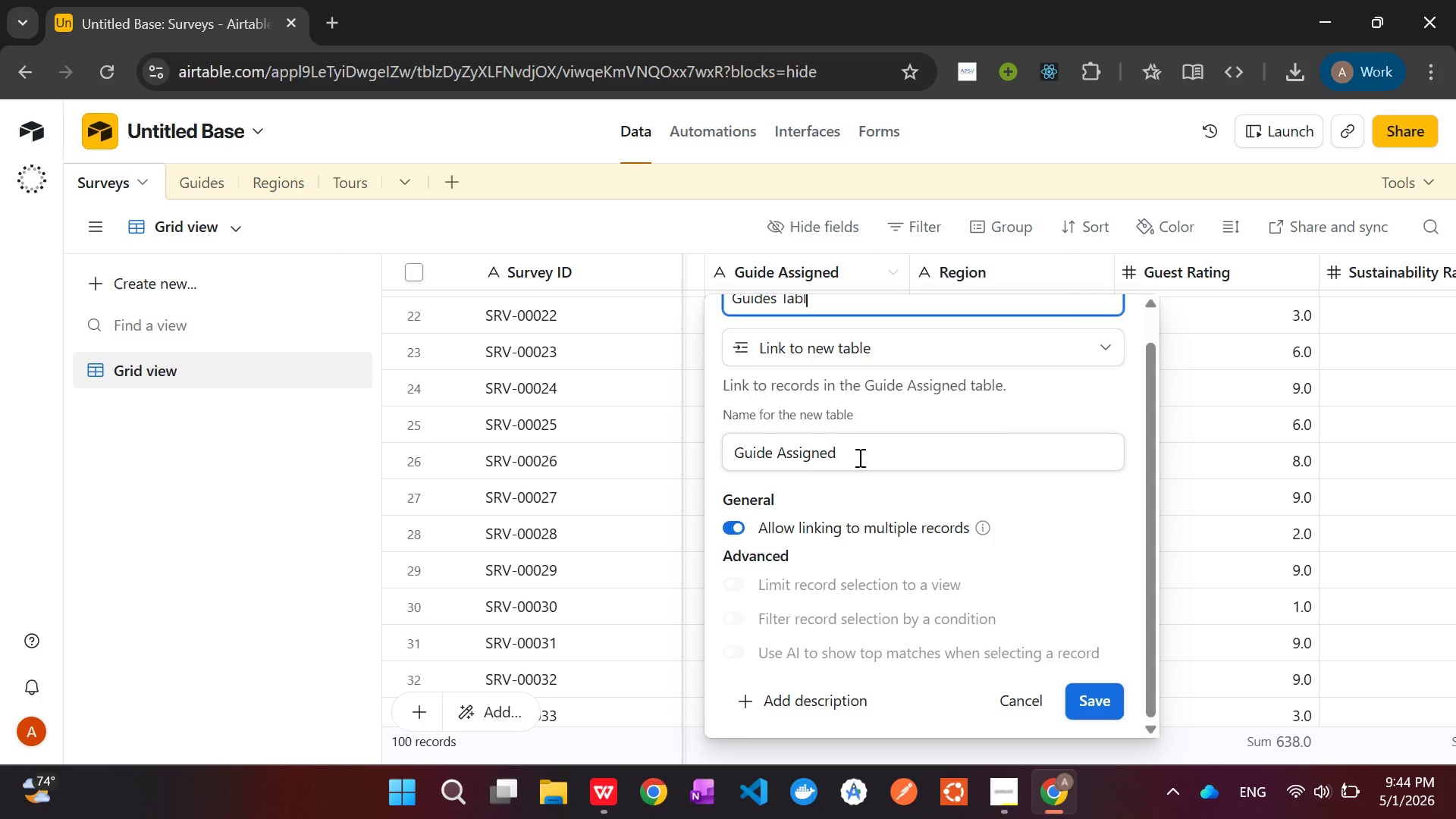 
key(Control+Z)
 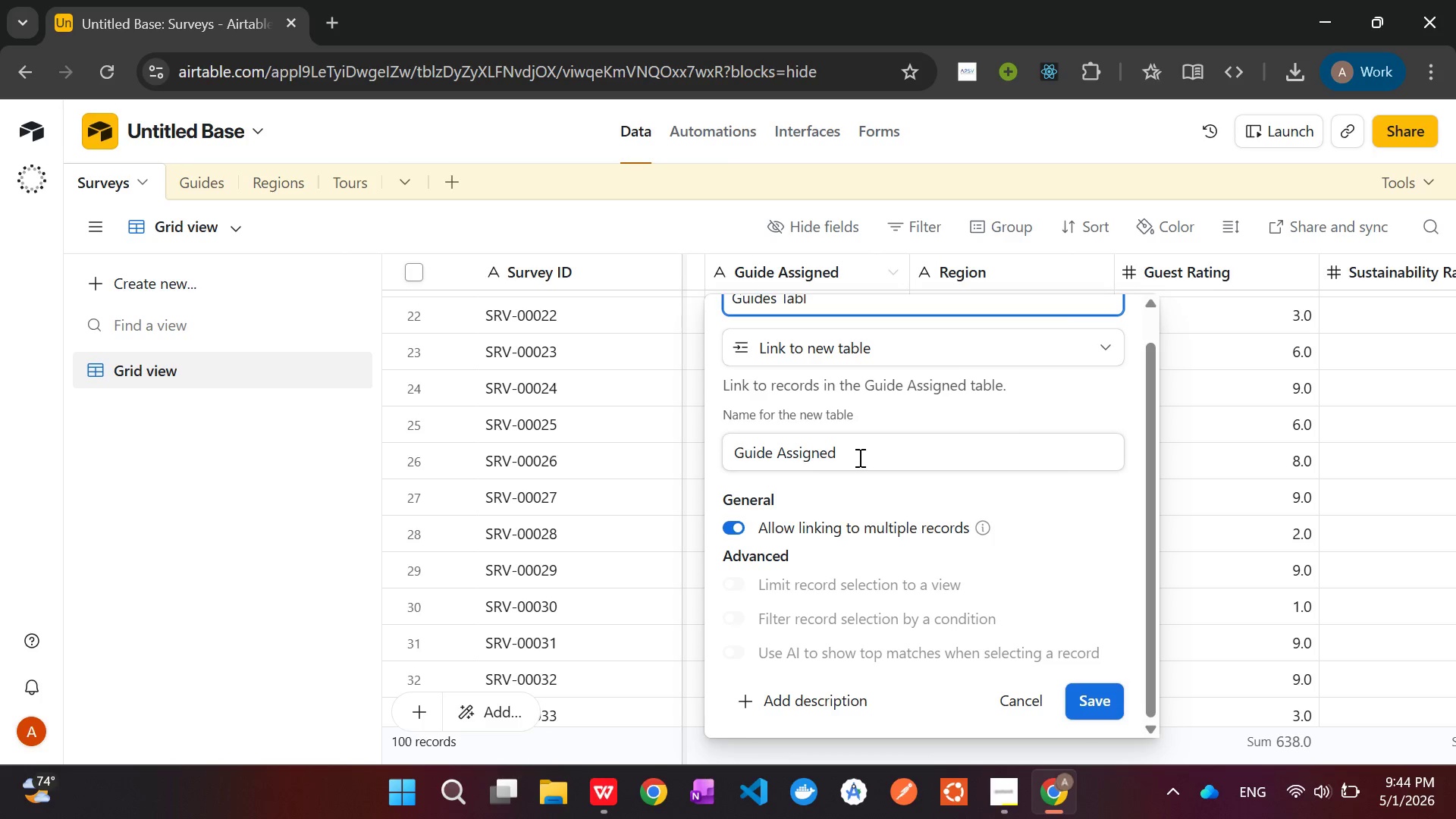 
key(Control+Z)
 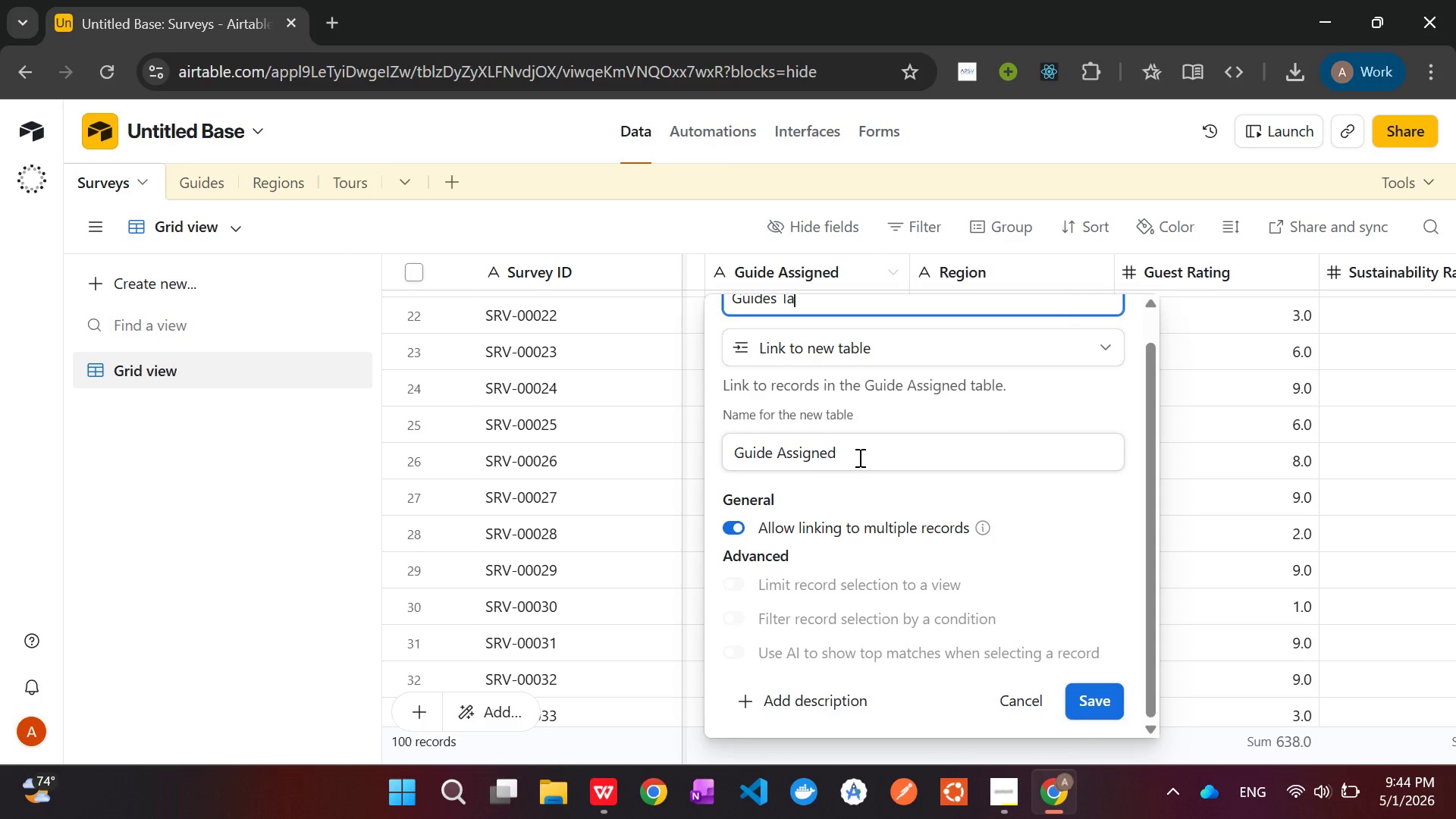 
key(Control+Z)
 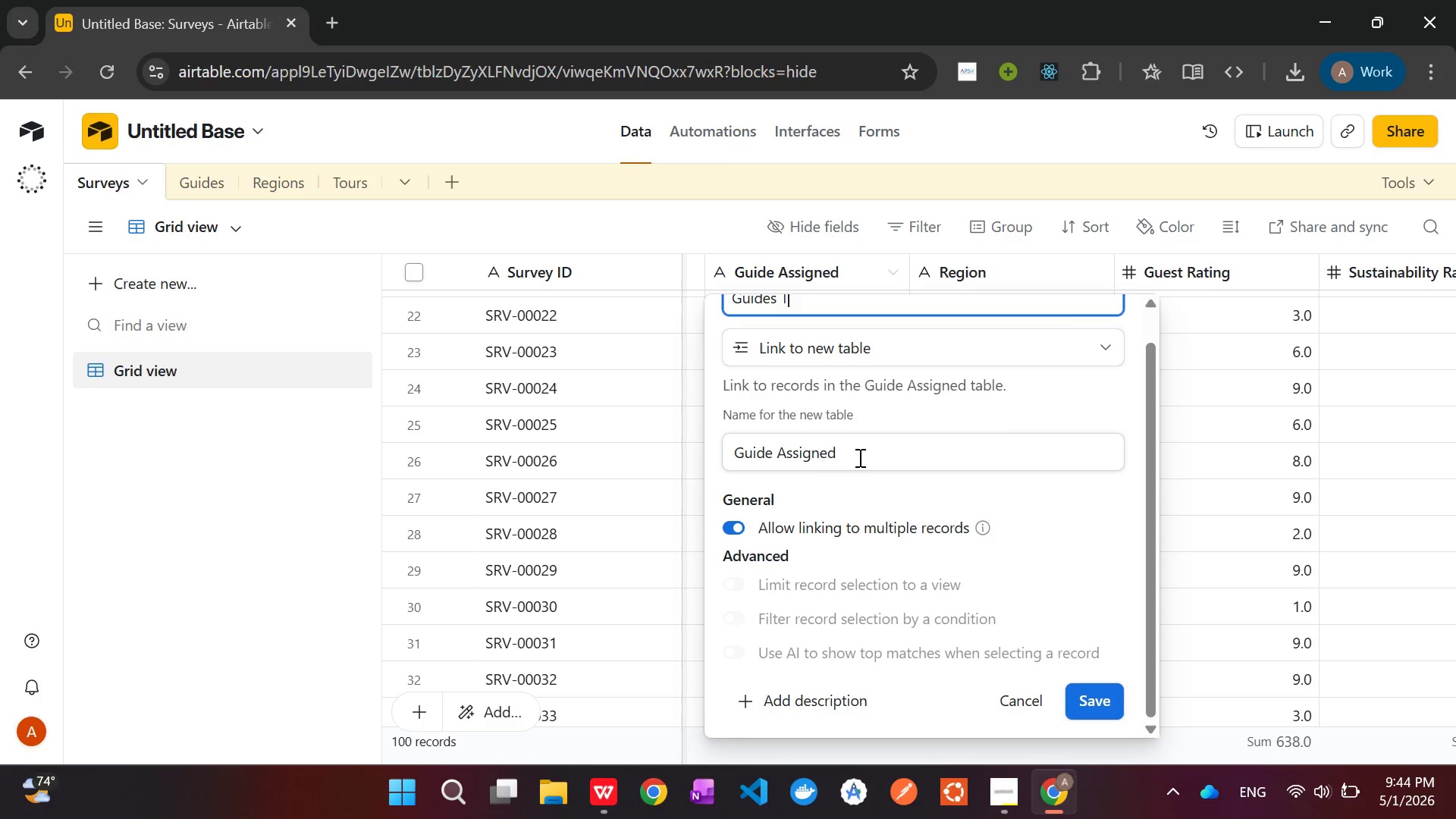 
key(Control+Z)
 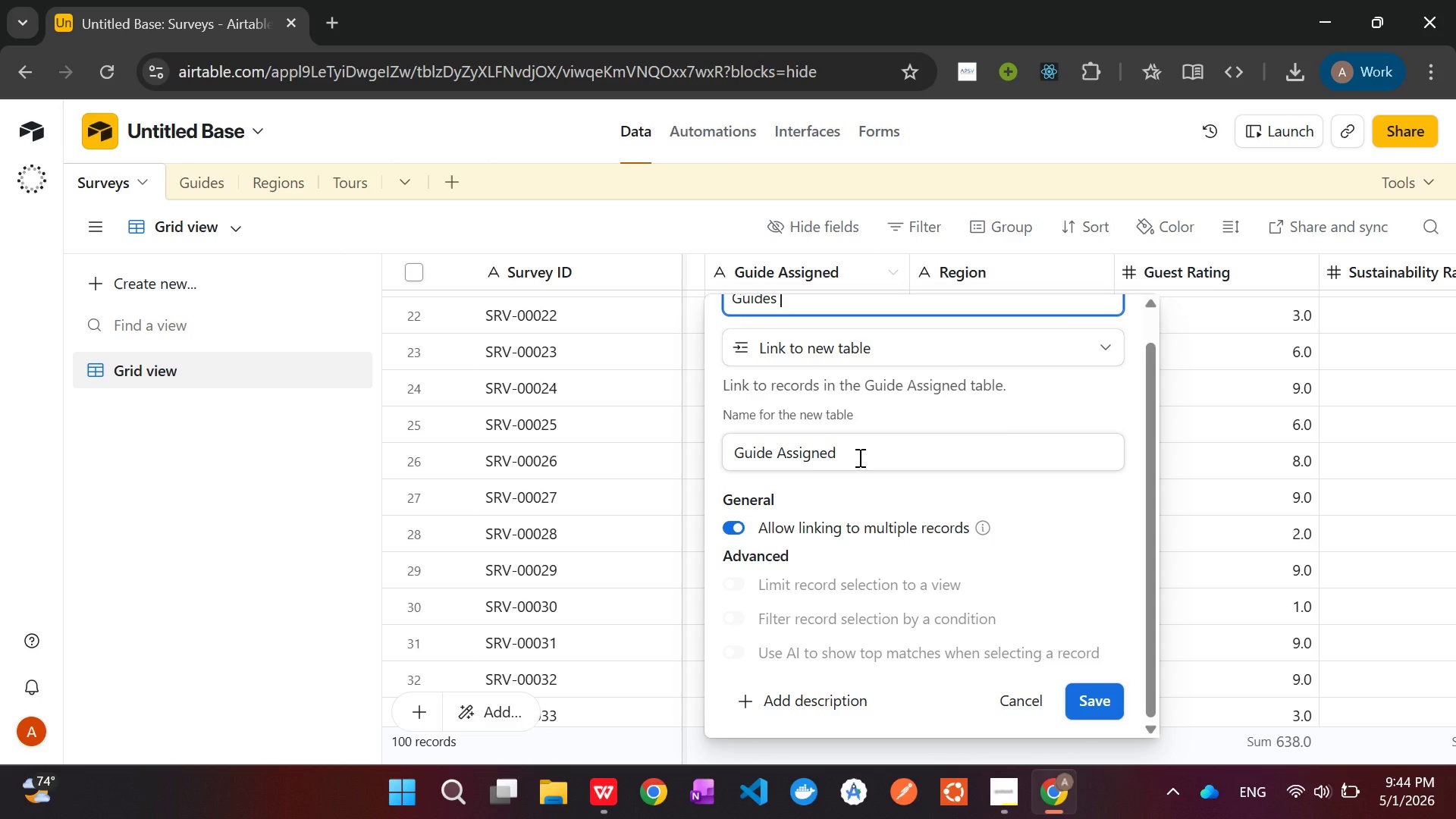 
key(Control+Z)
 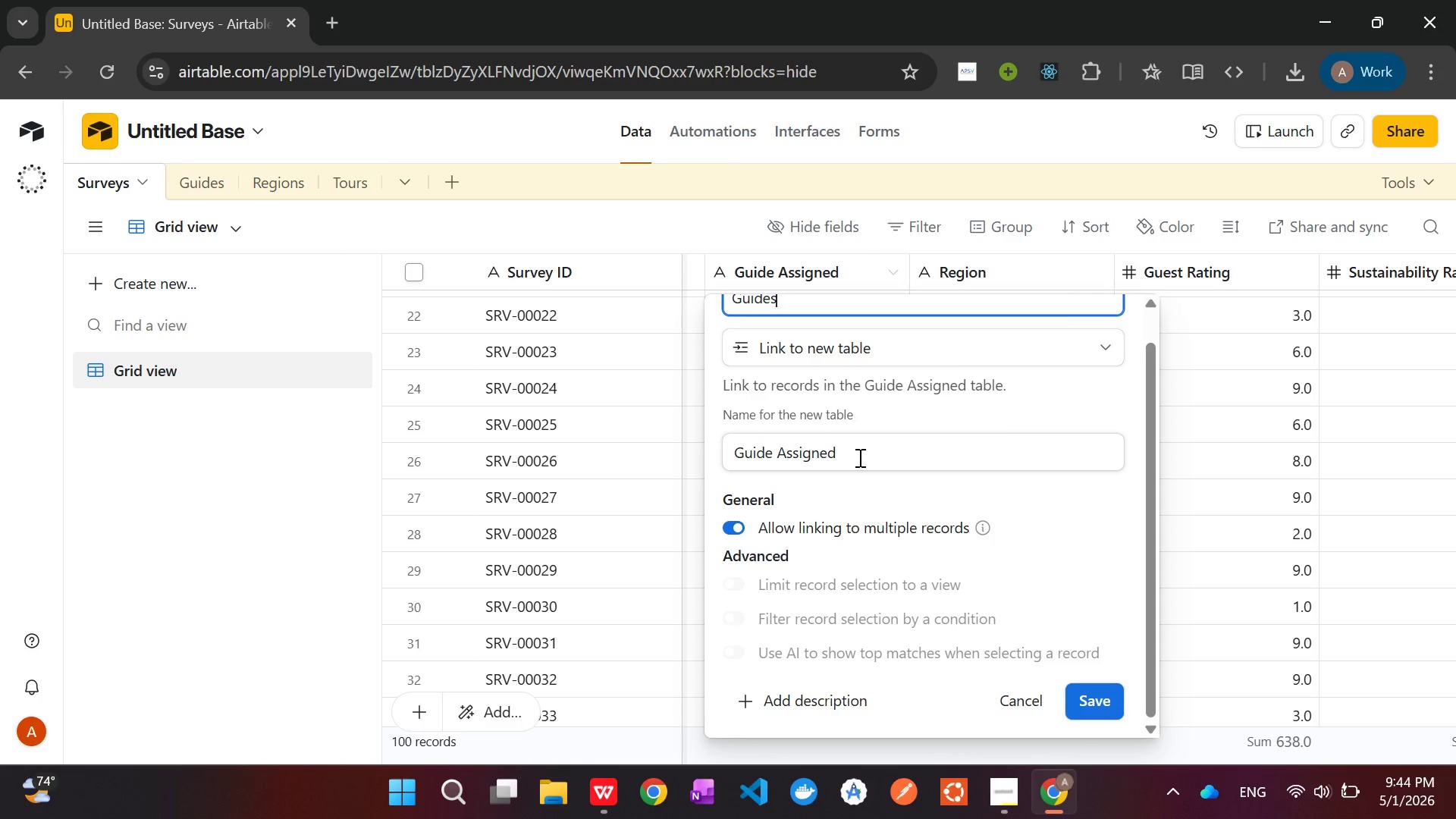 
key(Control+Z)
 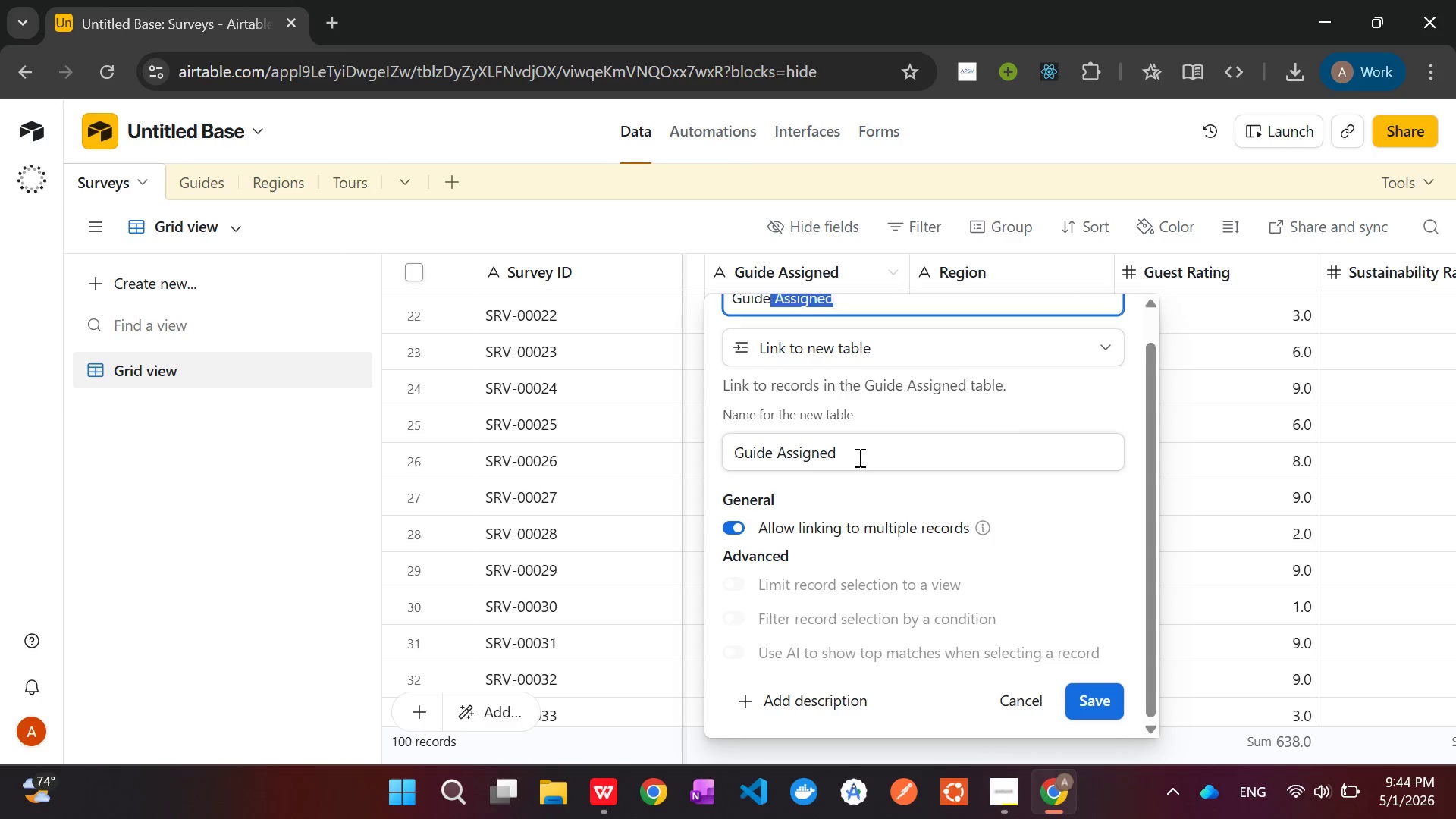 
key(Control+Z)
 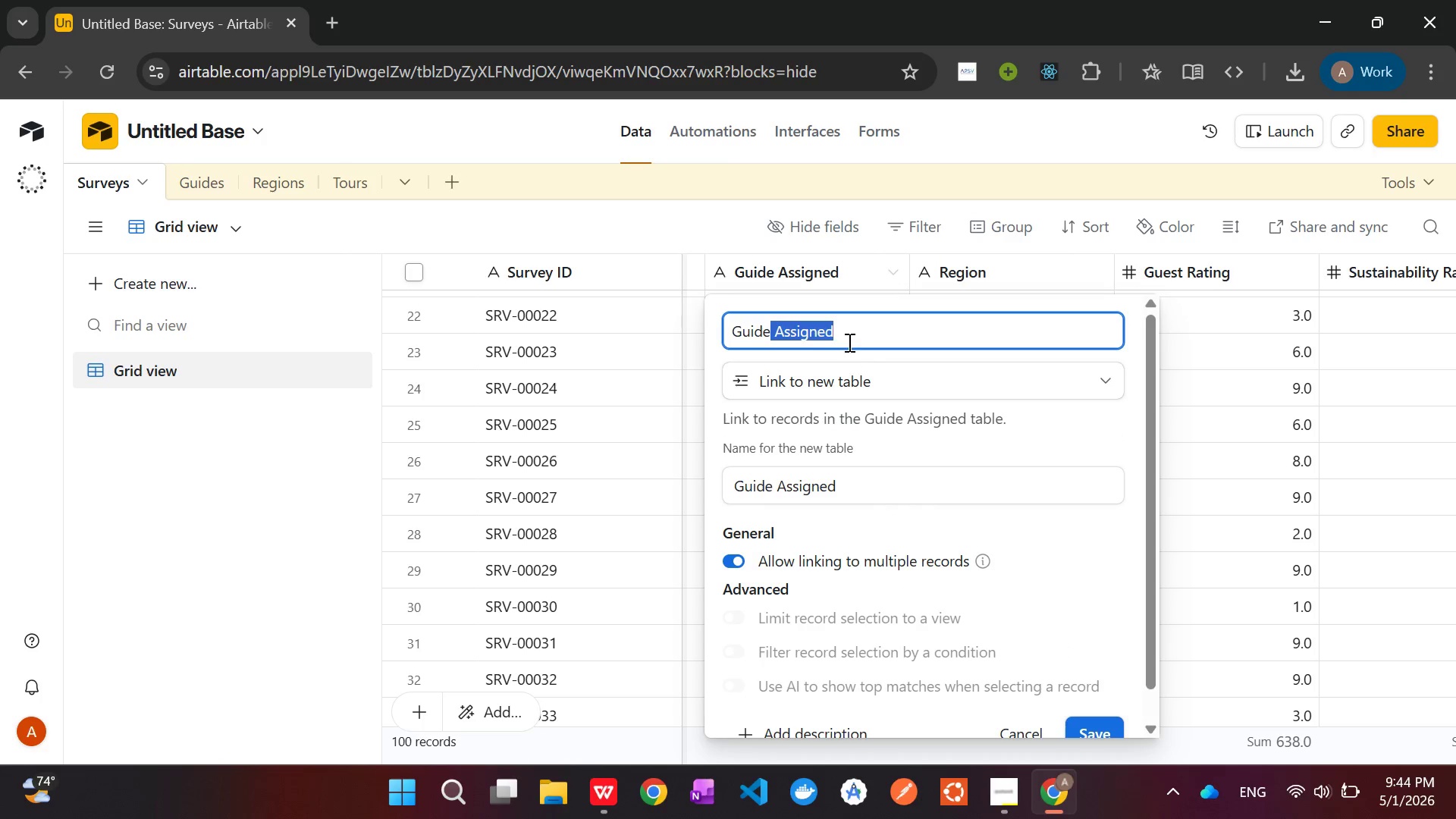 
key(Backspace)
 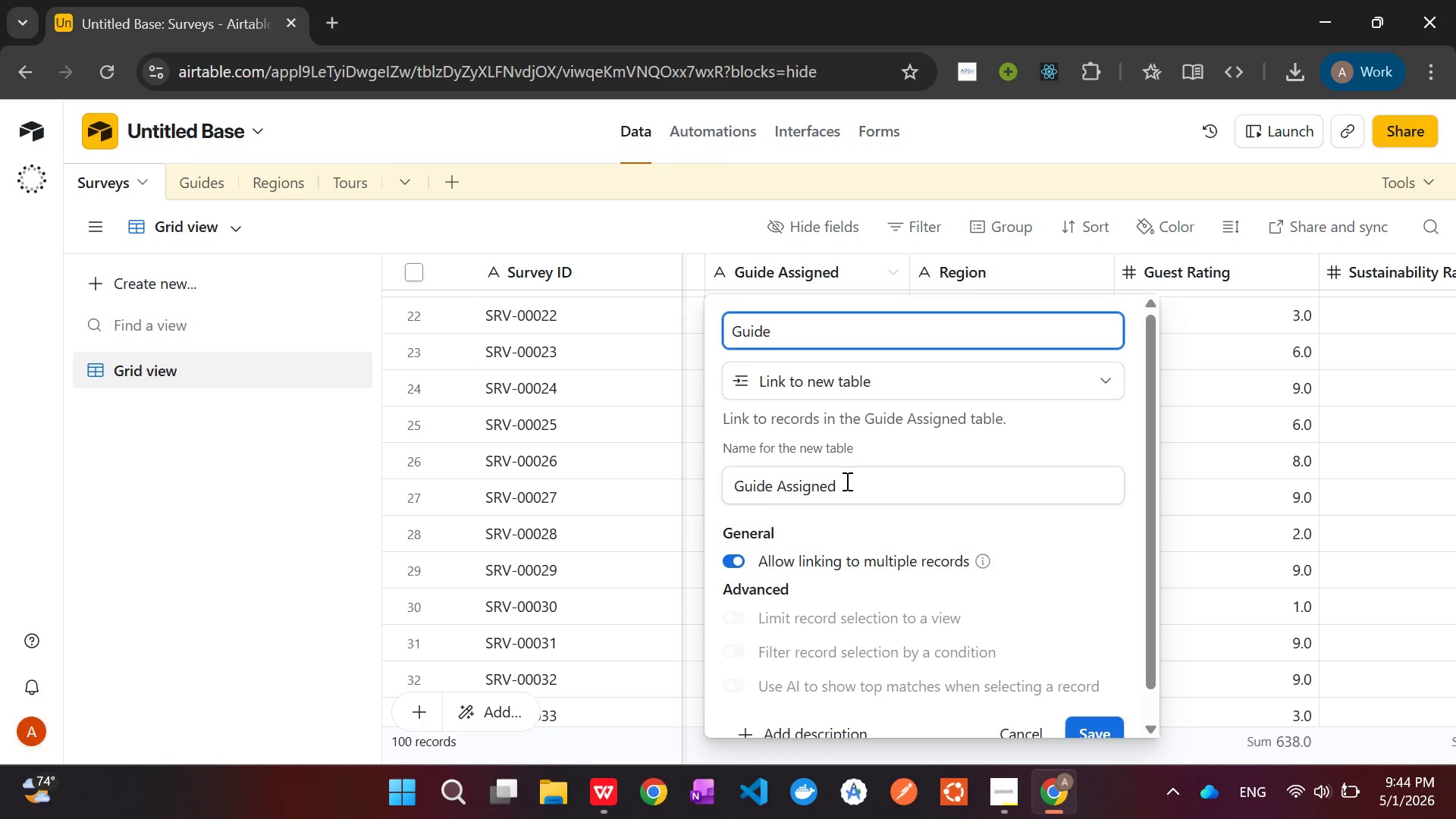 
left_click_drag(start_coordinate=[845, 483], to_coordinate=[773, 486])
 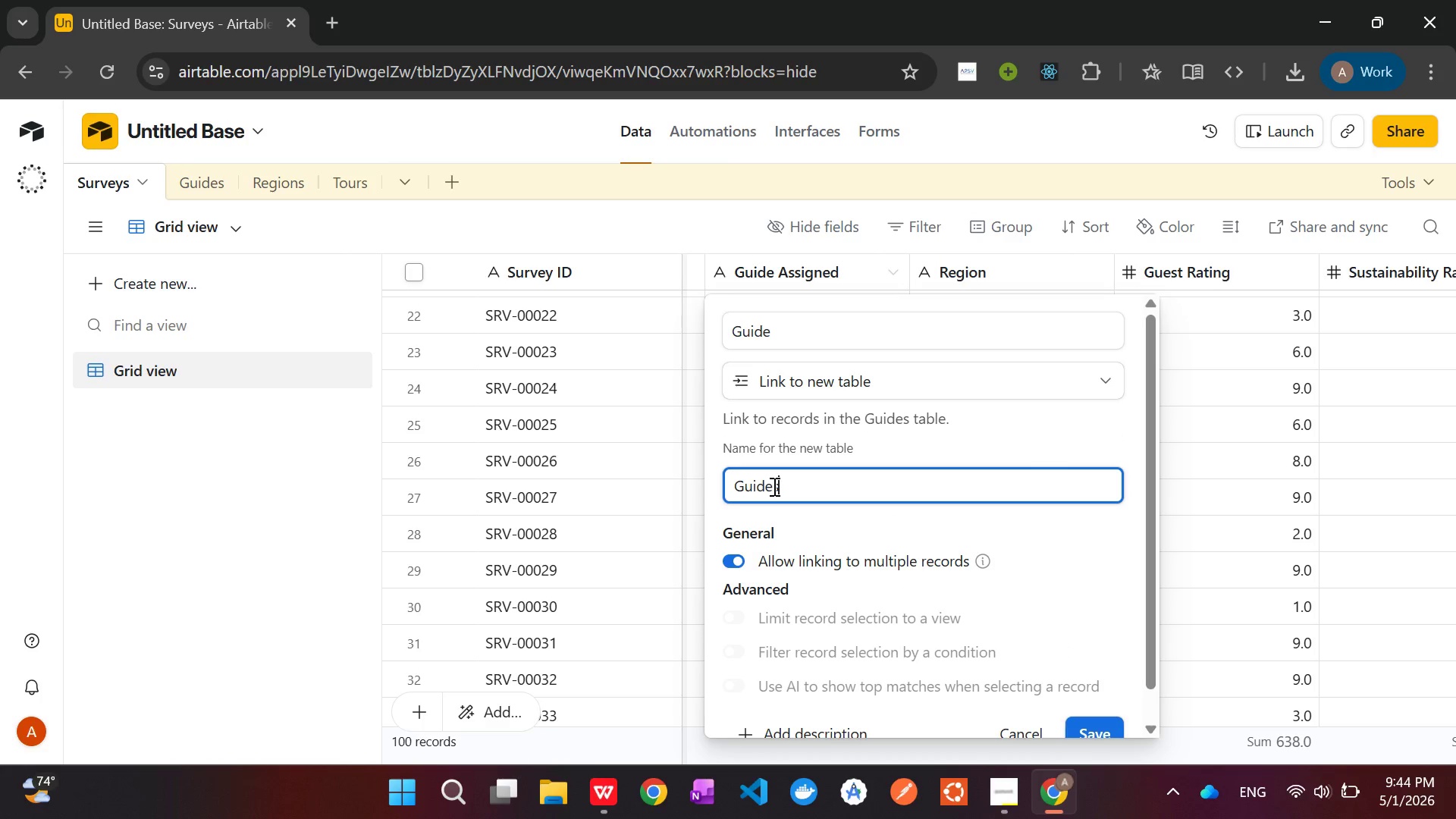 
type(s a)
key(Backspace)
type(Table)
 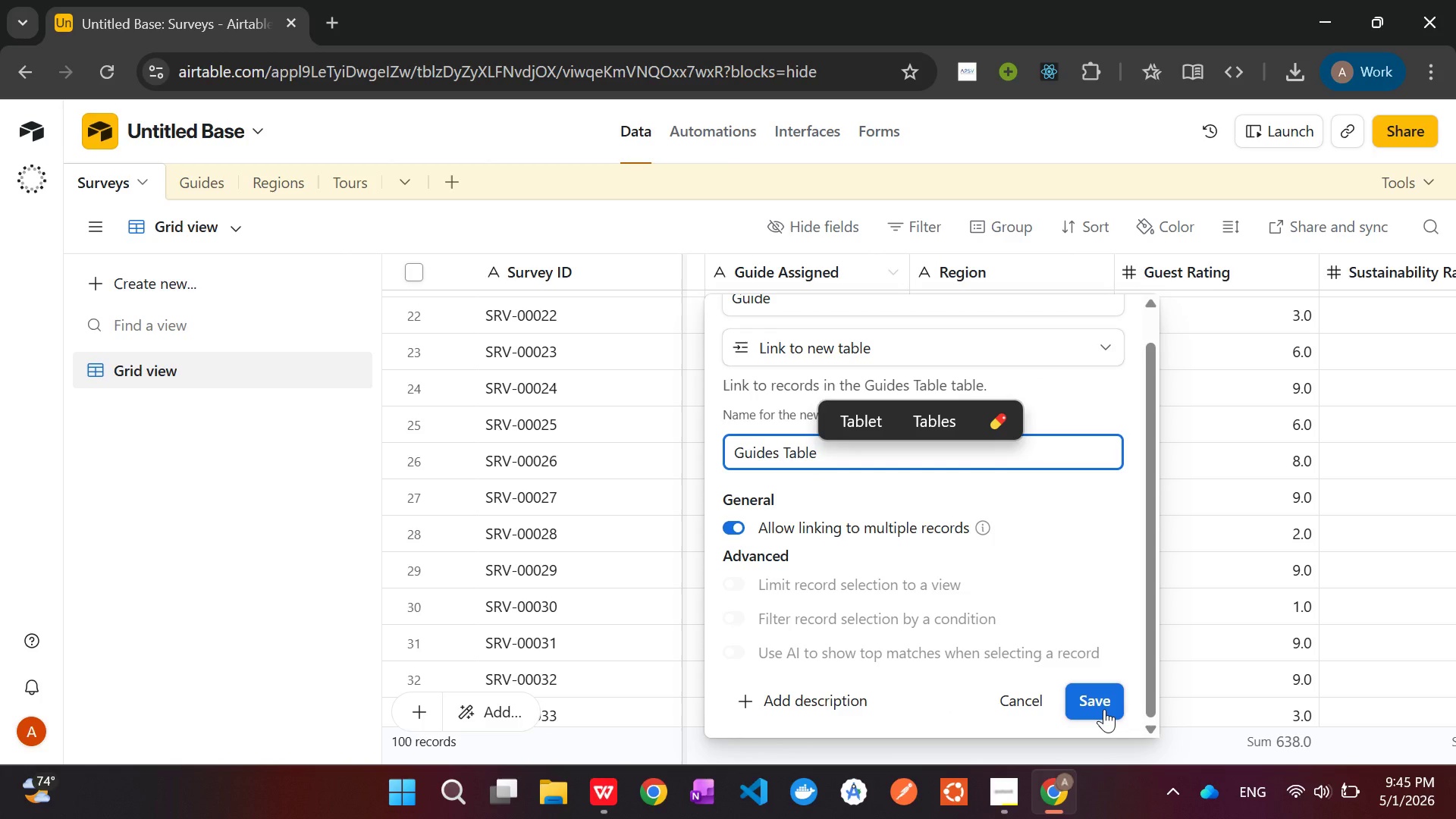 
left_click([1104, 709])
 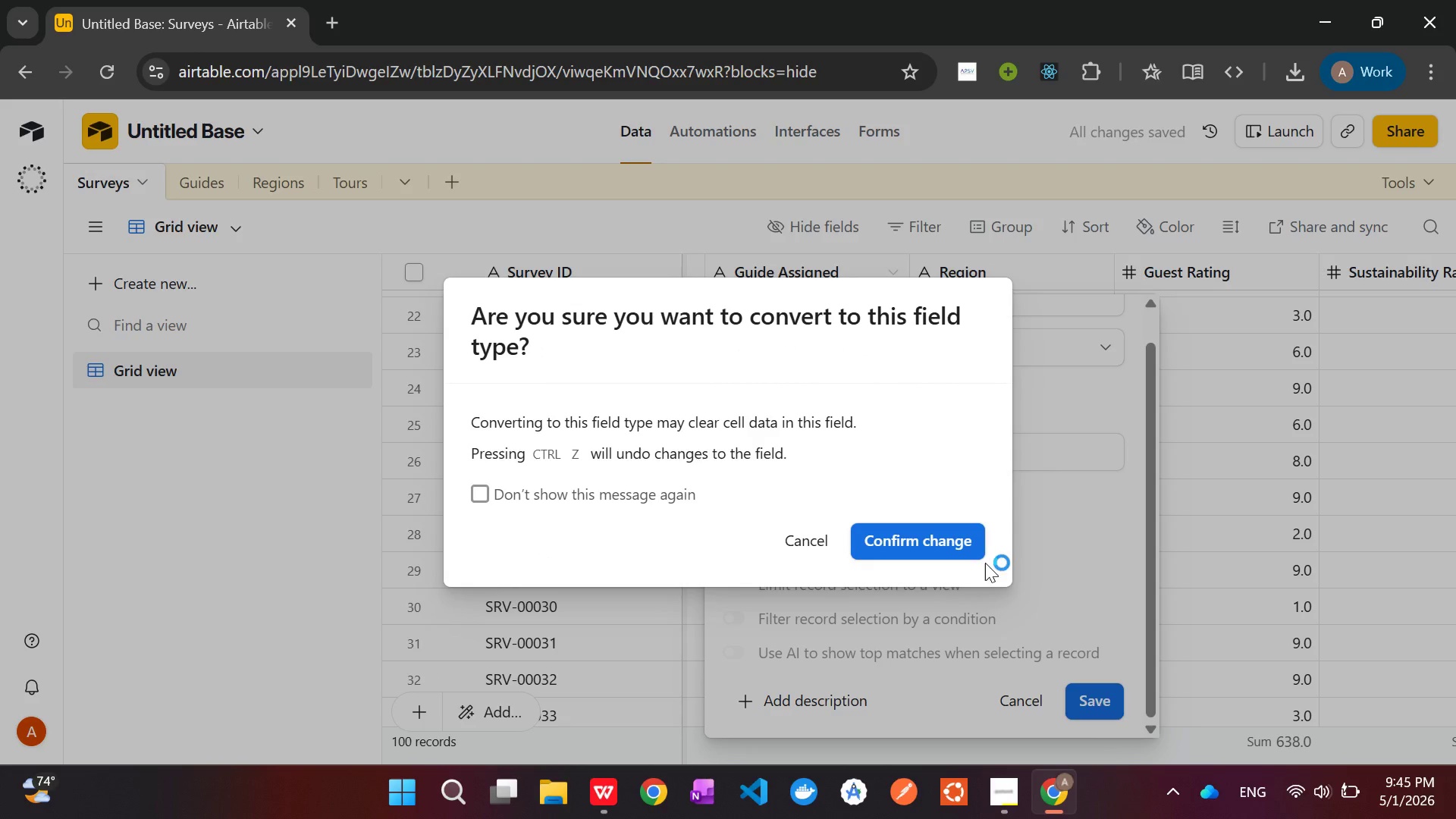 
left_click([918, 532])
 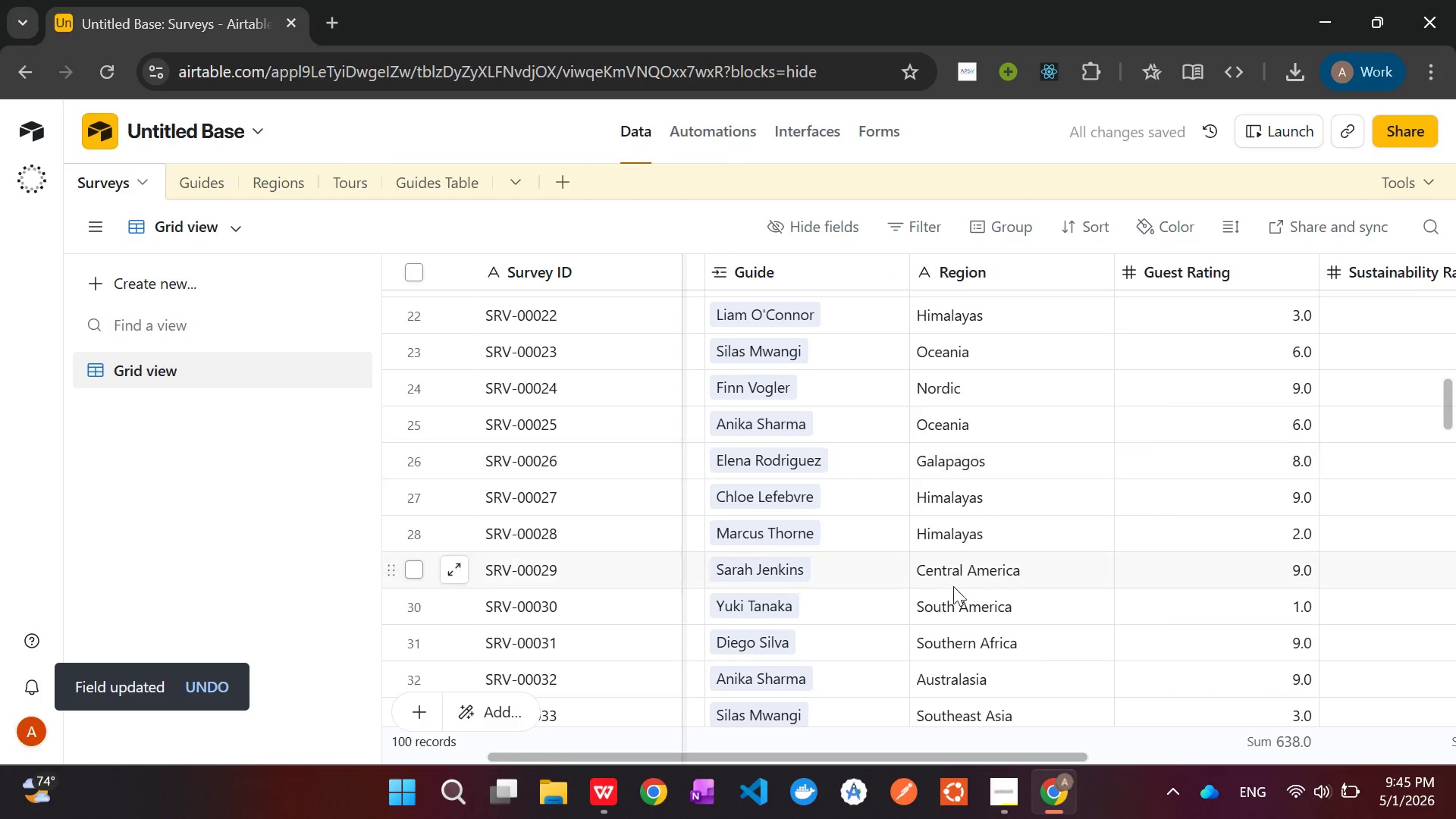 
mouse_move([804, 576])
 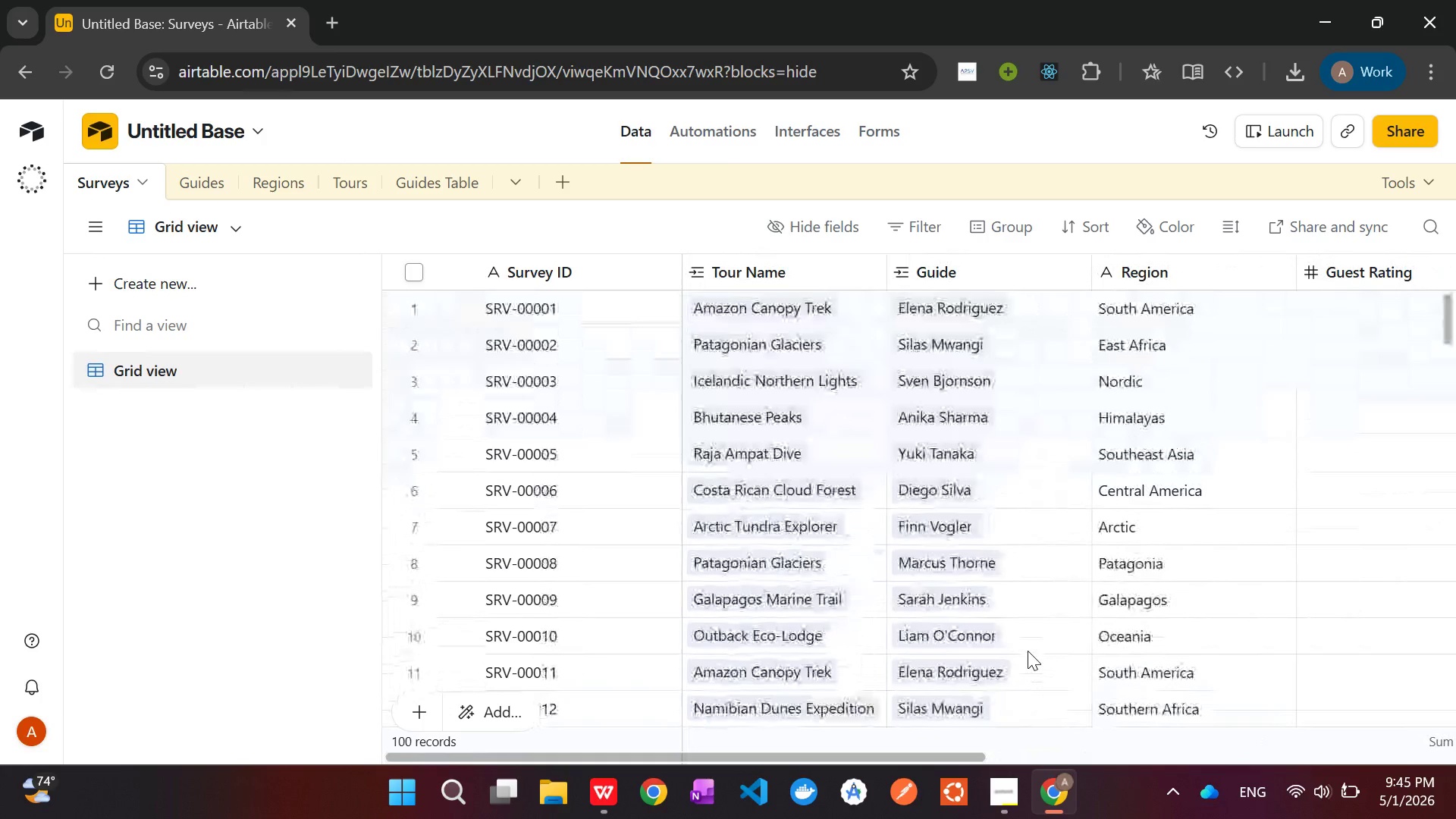 
wait(15.92)
 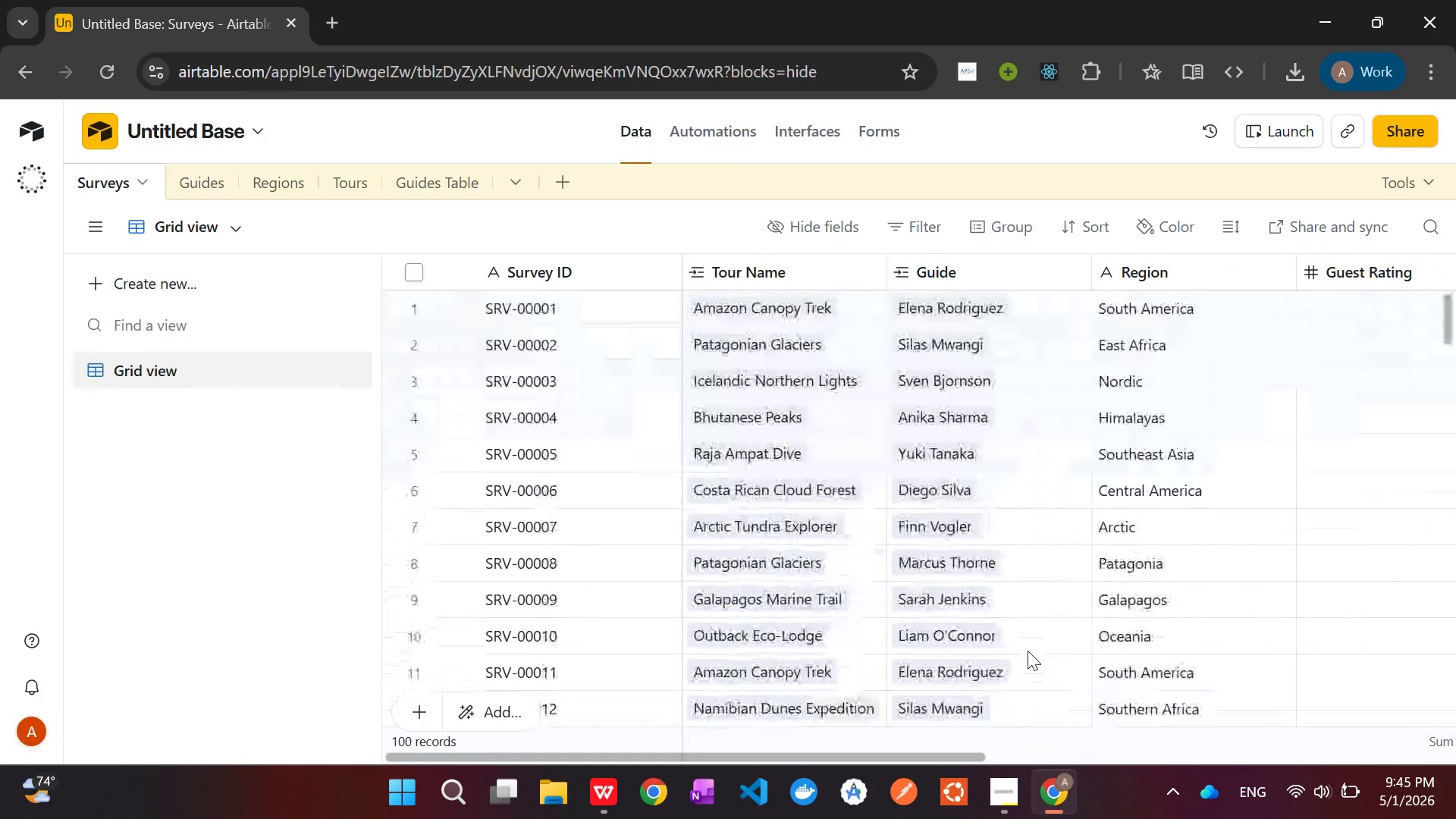 
right_click([1171, 271])
 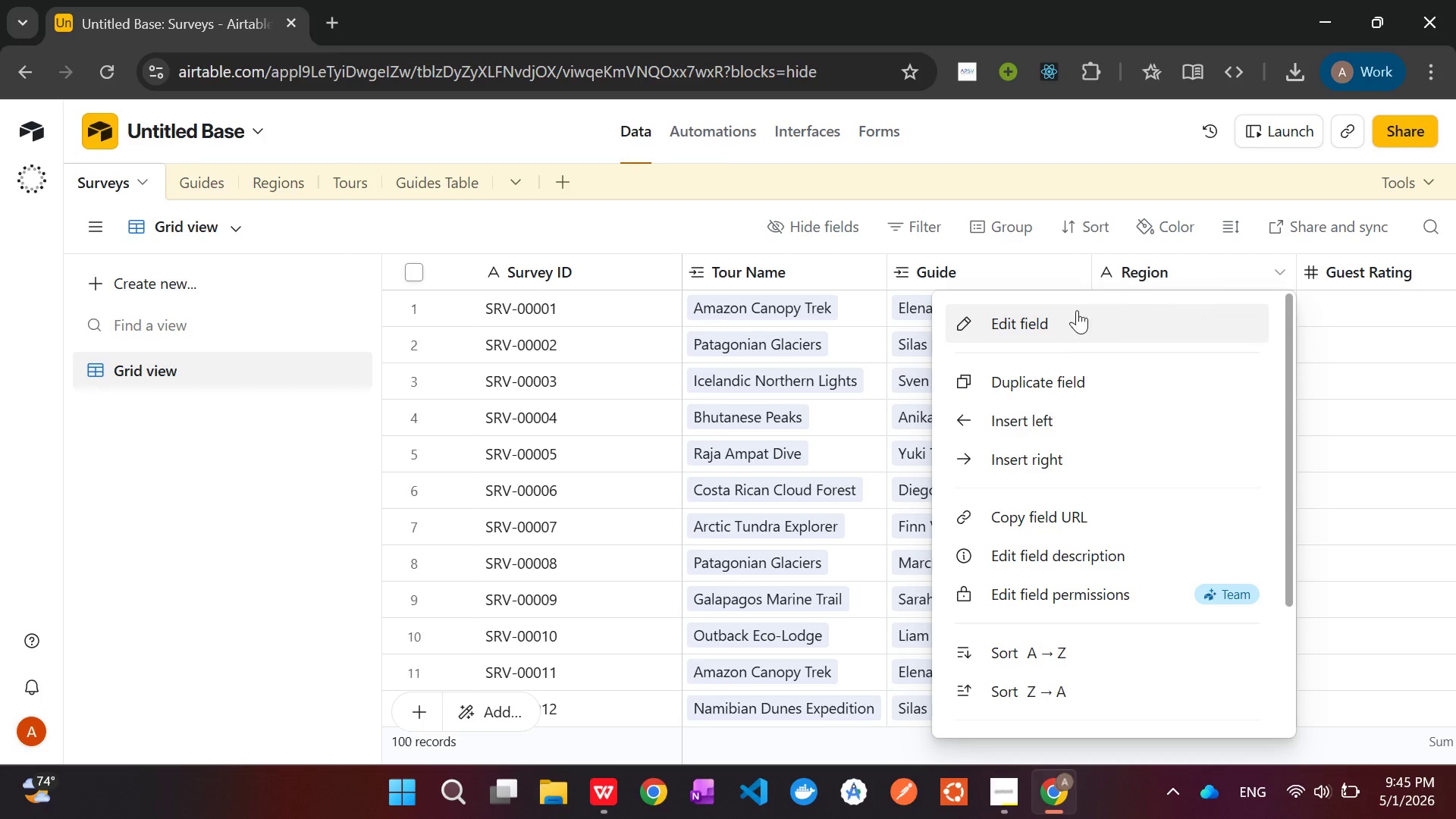 
left_click([1077, 310])
 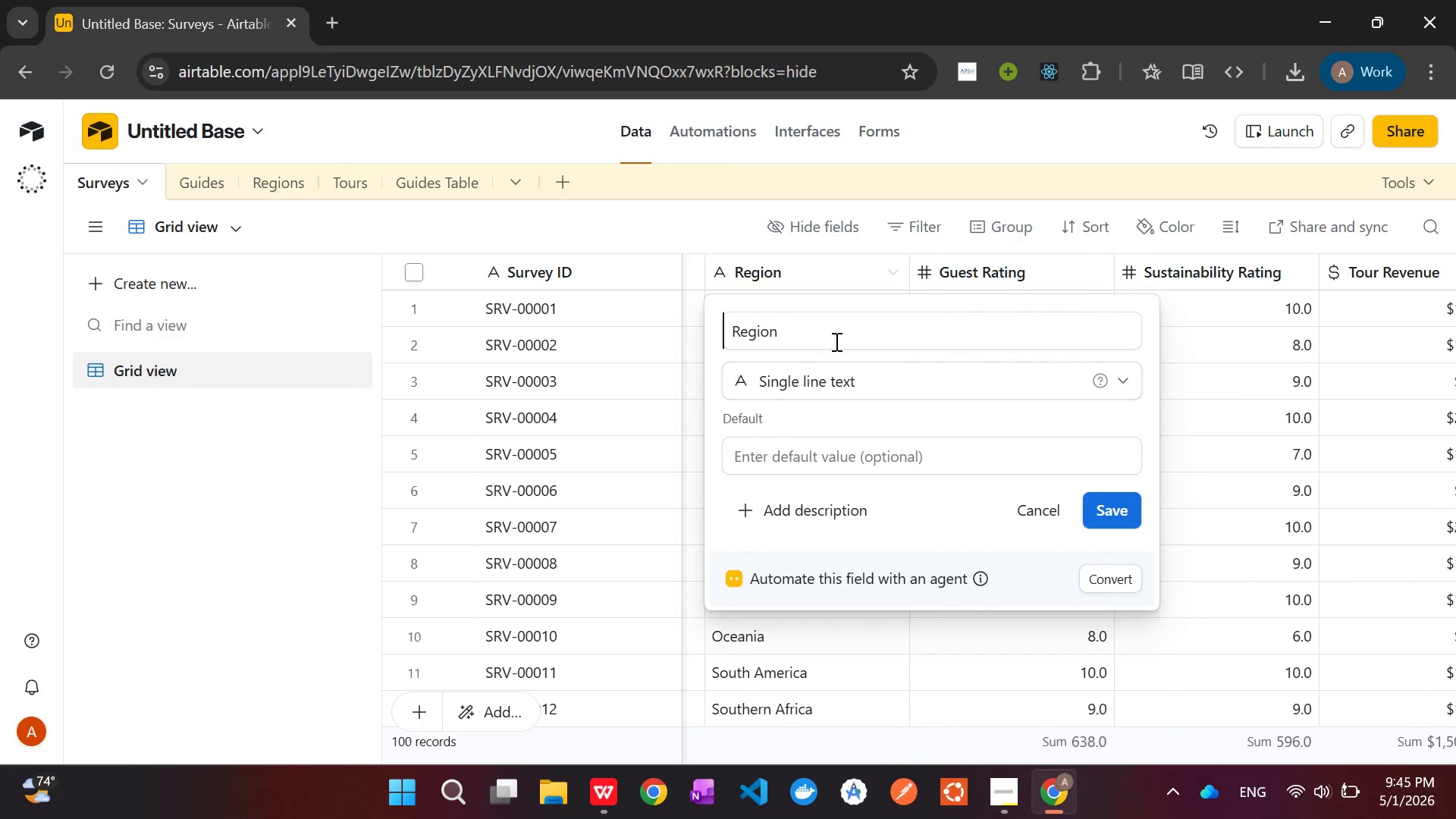 
wait(6.31)
 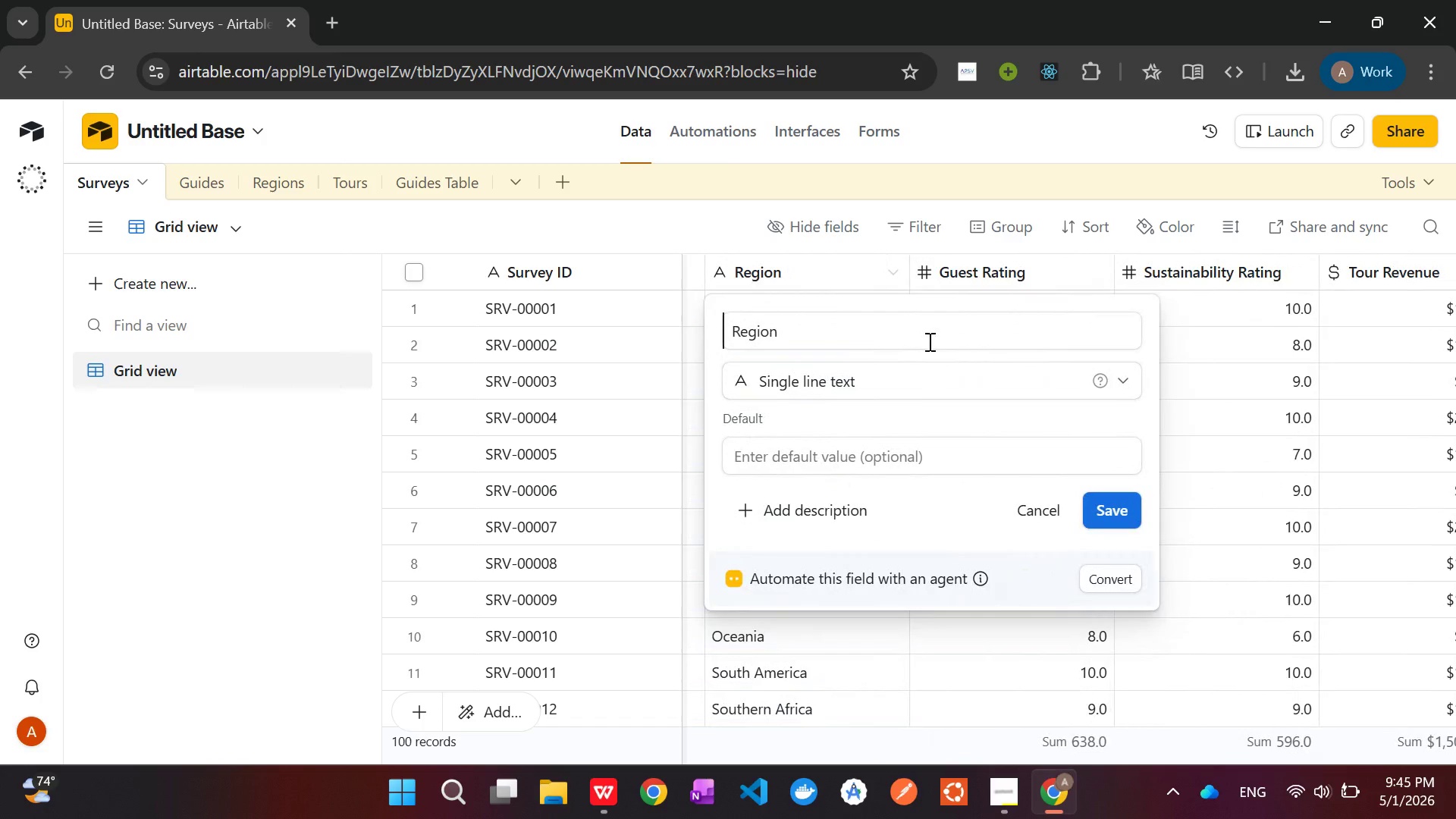 
left_click([847, 378])
 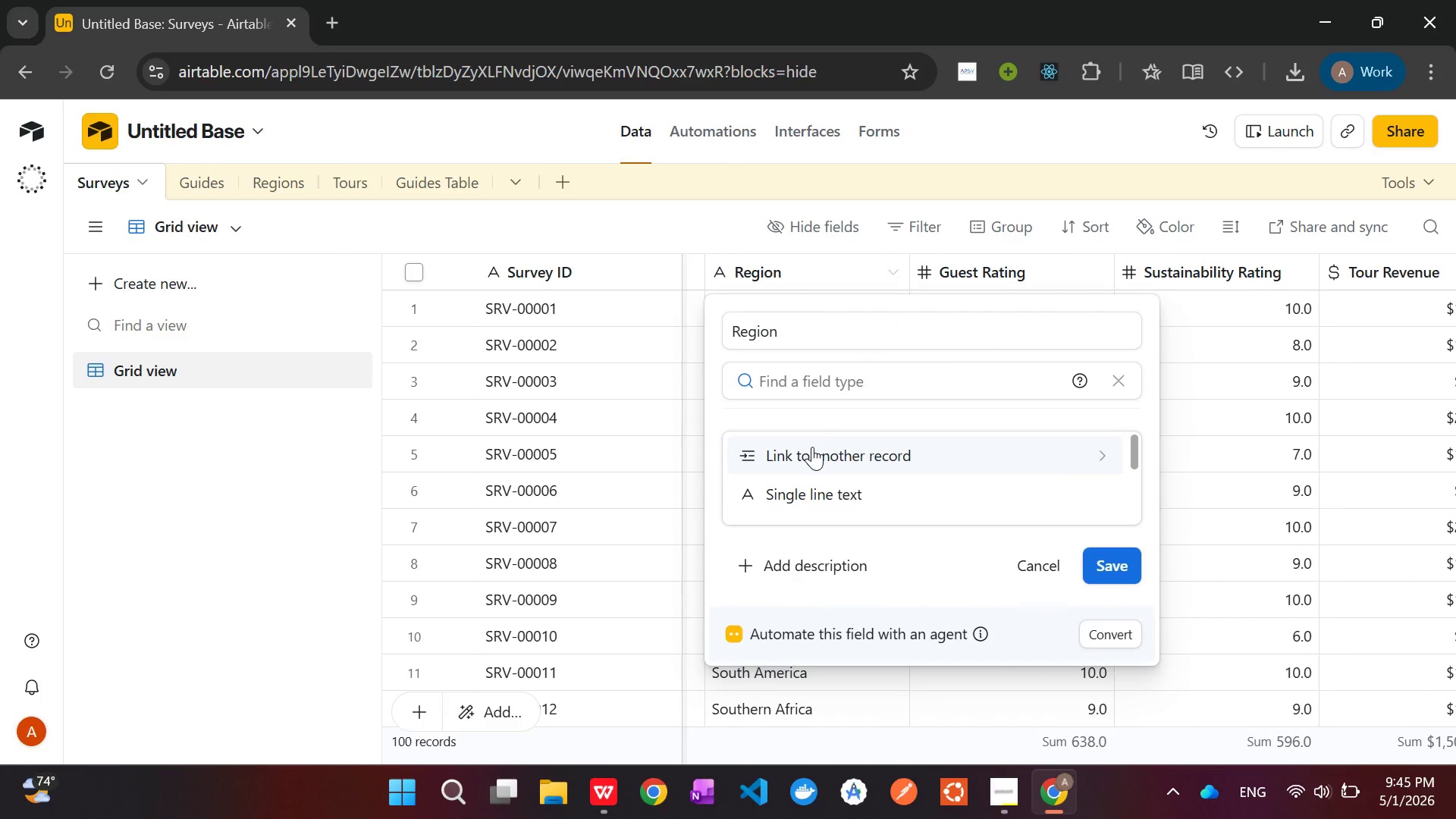 
left_click([812, 447])
 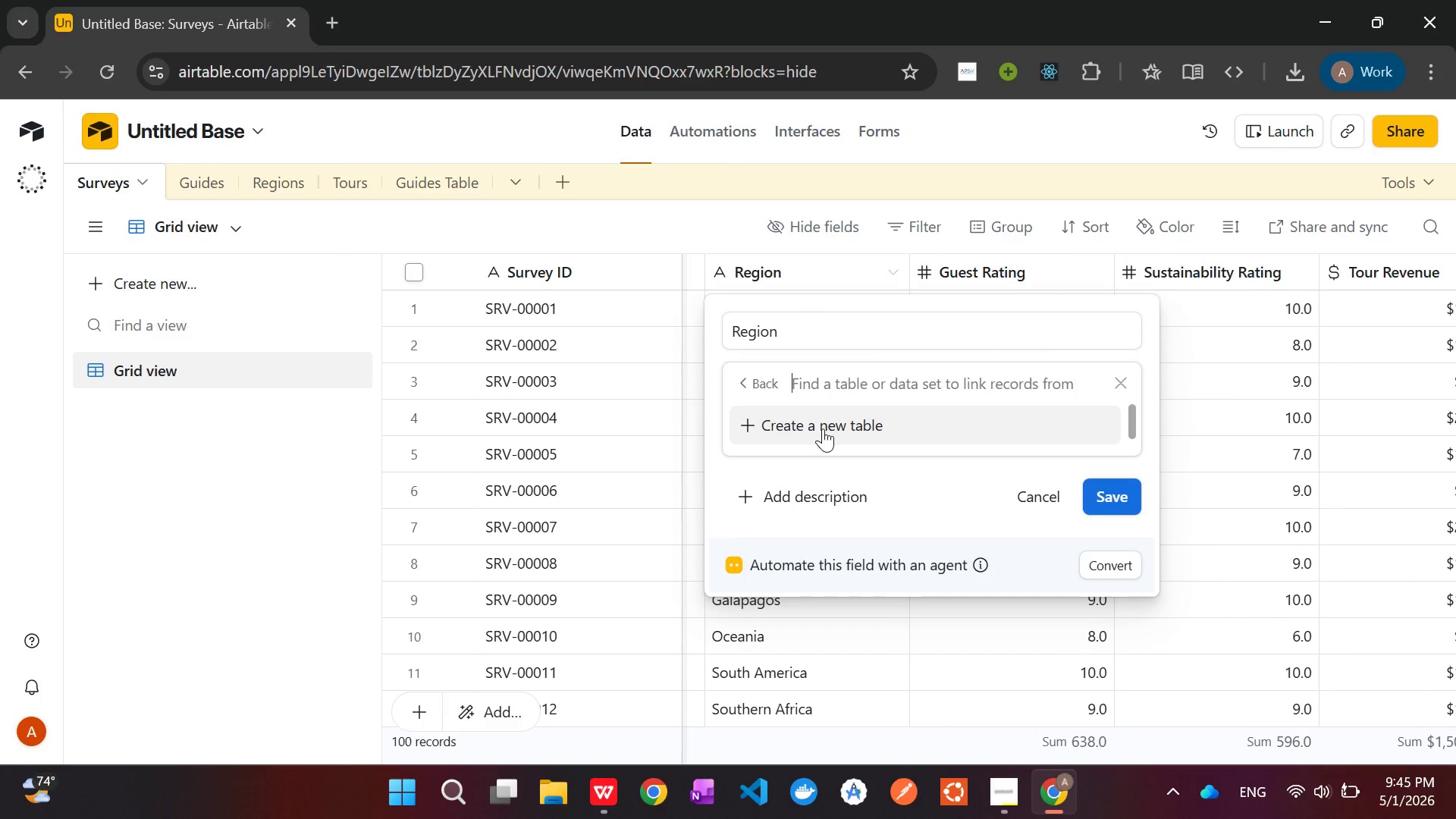 
left_click([823, 428])
 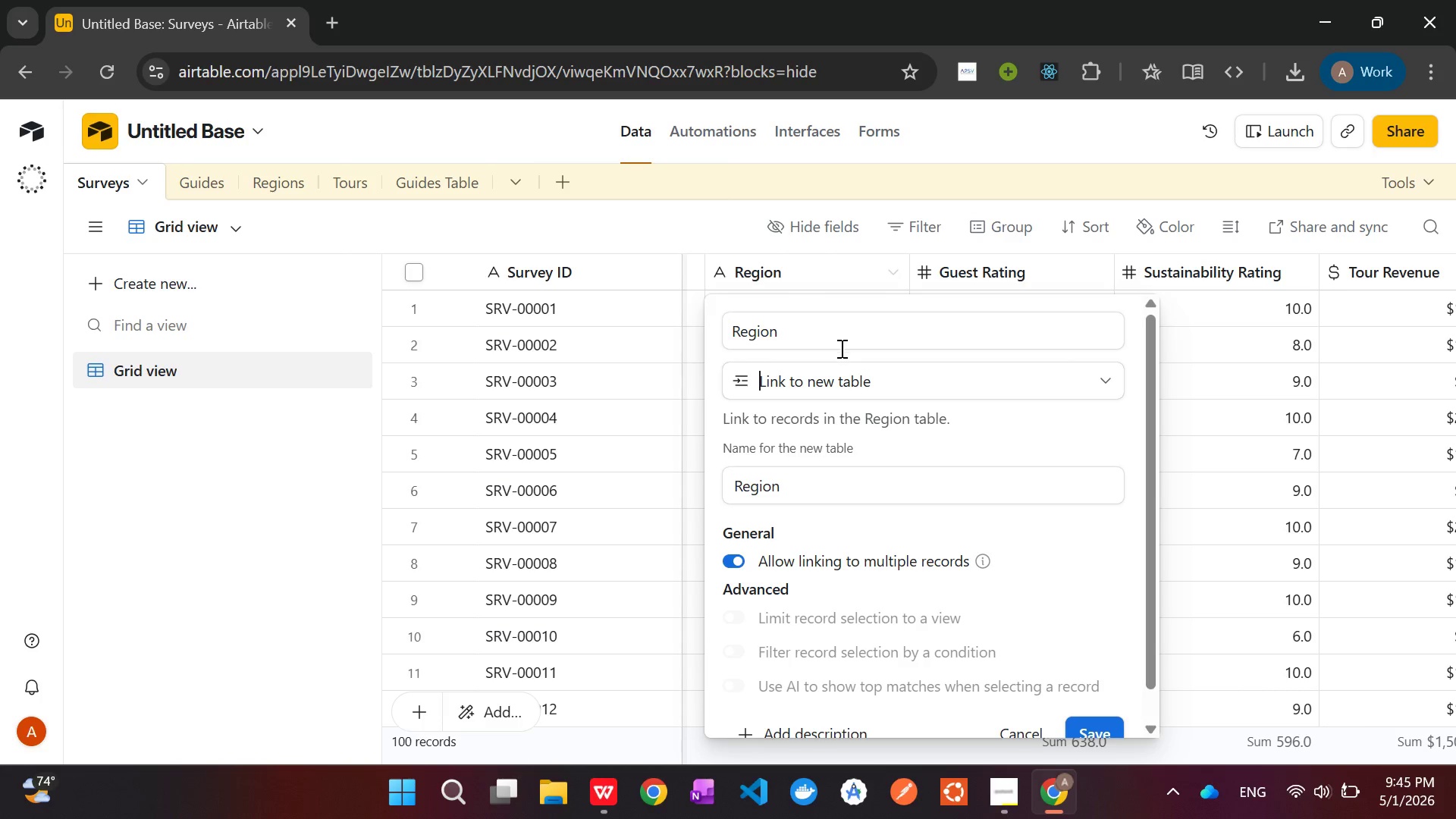 
left_click([809, 336])
 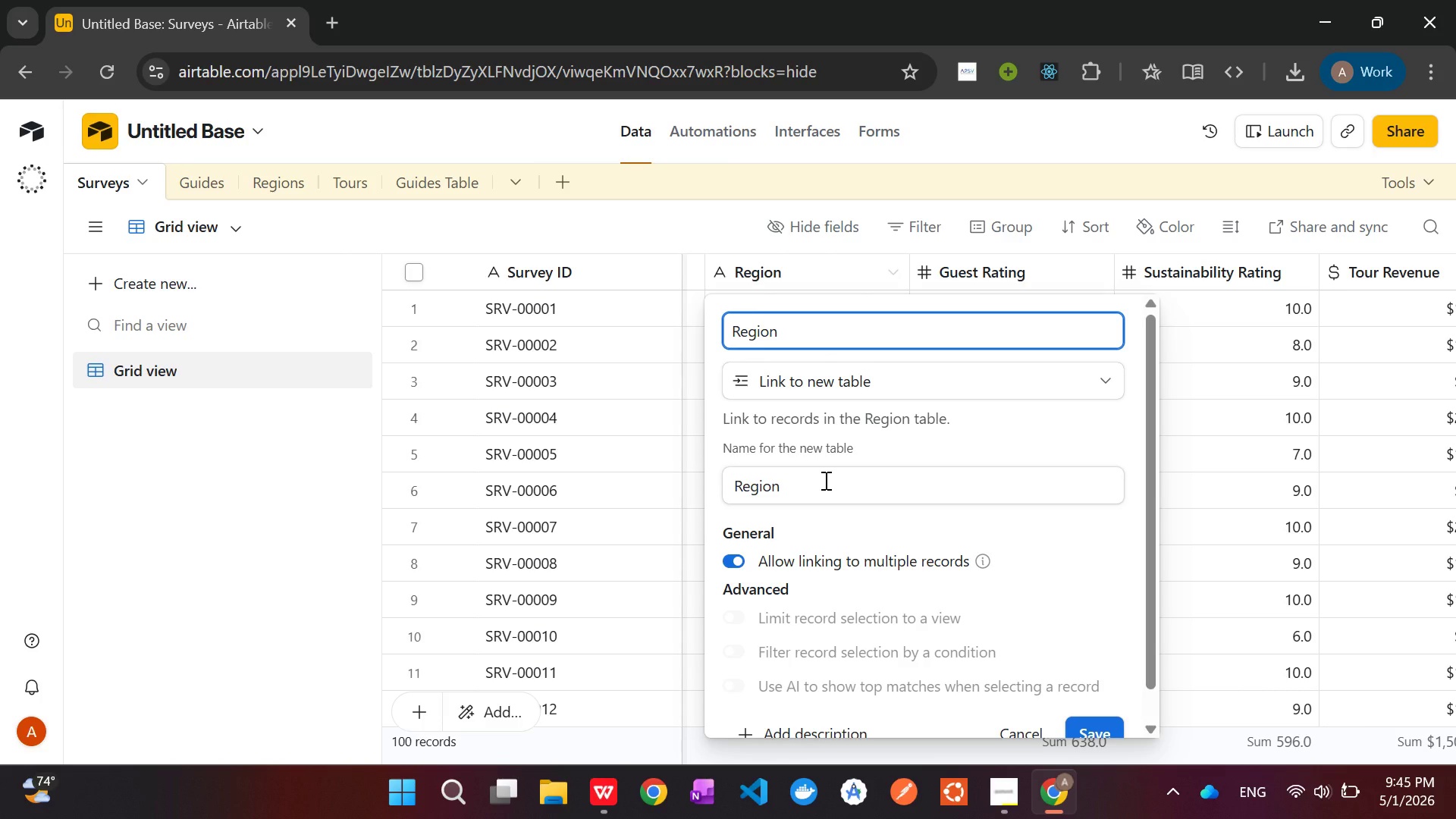 
left_click_drag(start_coordinate=[824, 480], to_coordinate=[722, 476])
 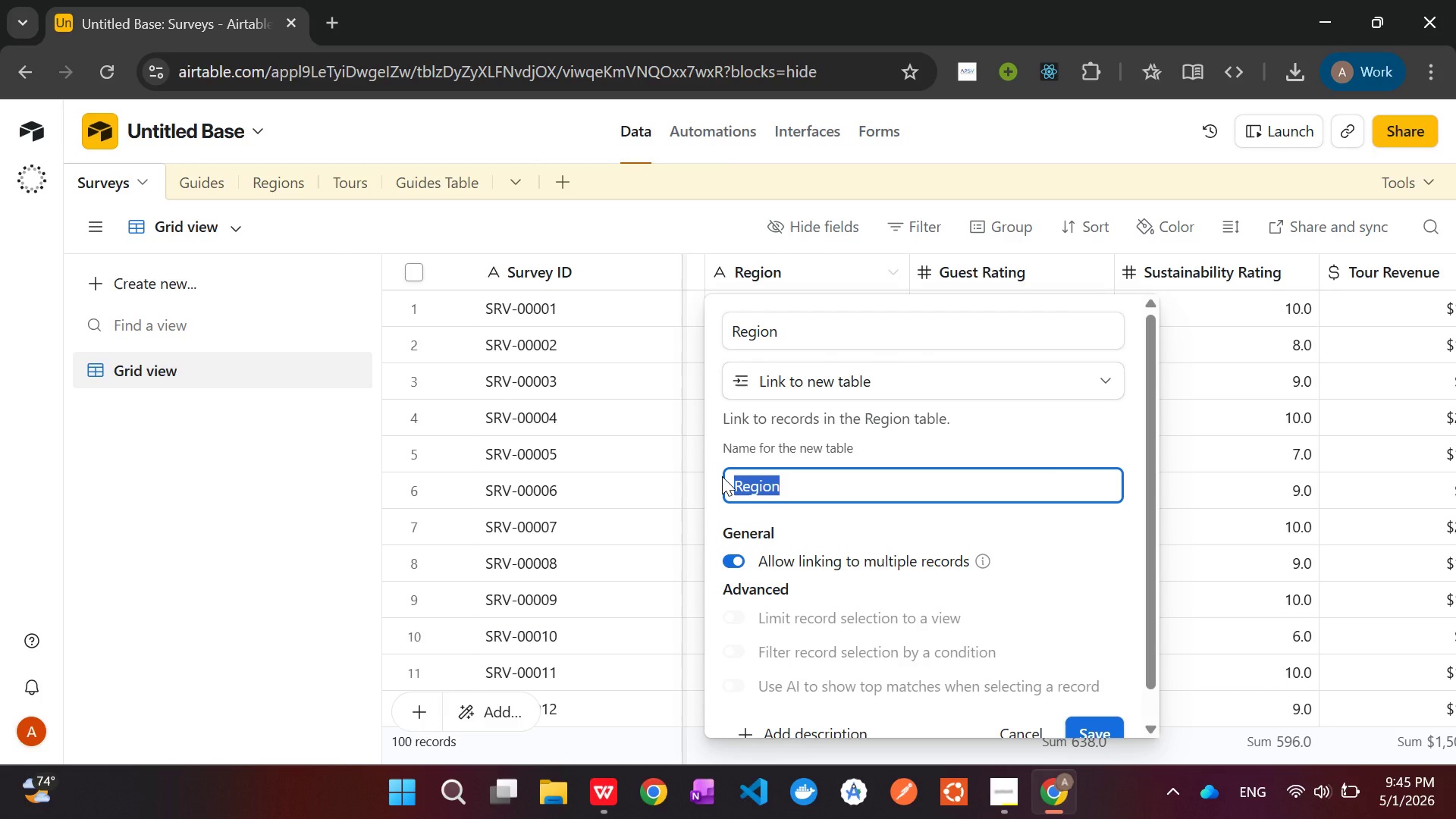 
wait(5.98)
 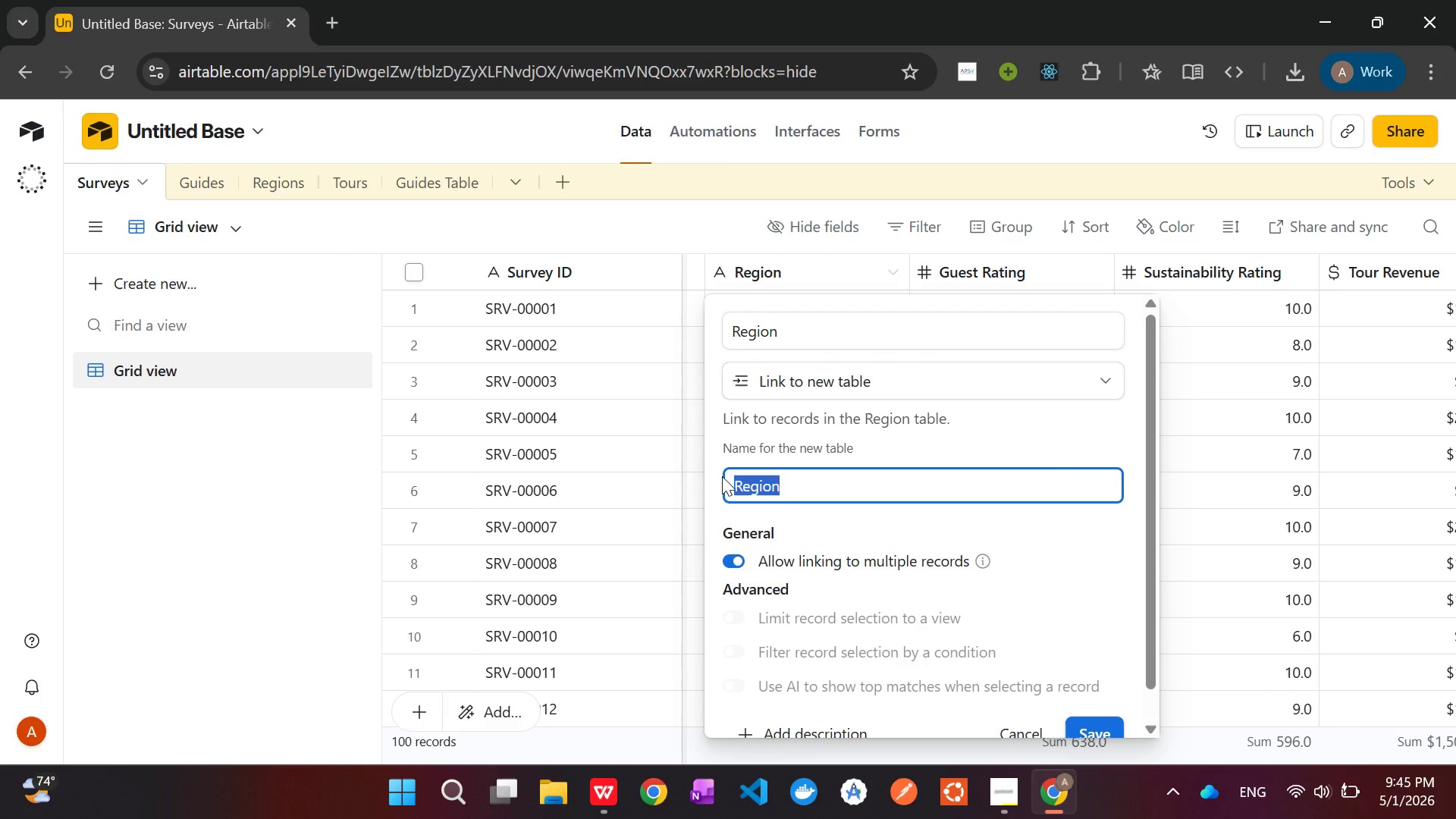 
left_click([802, 482])
 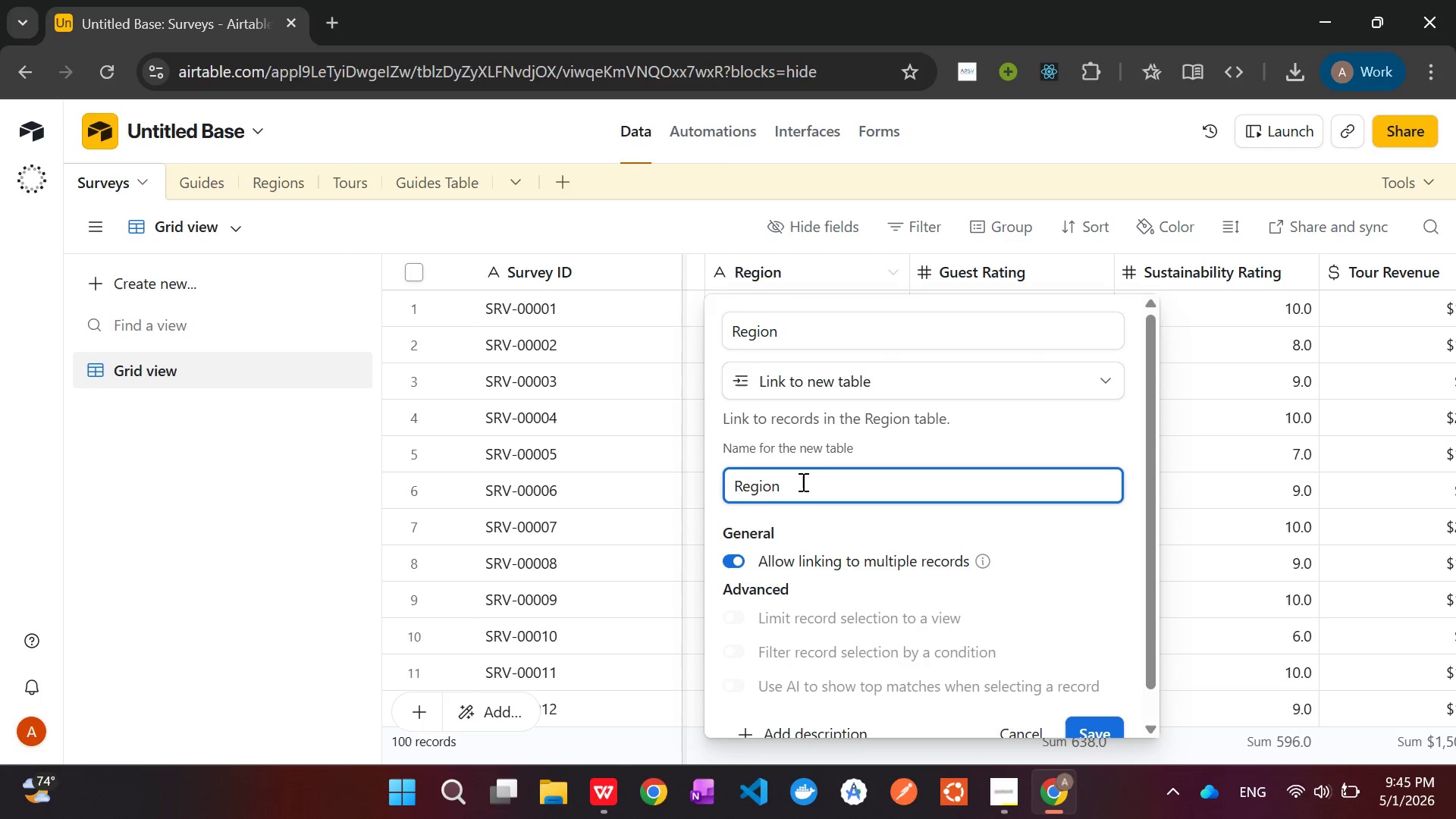 
type( Table)
 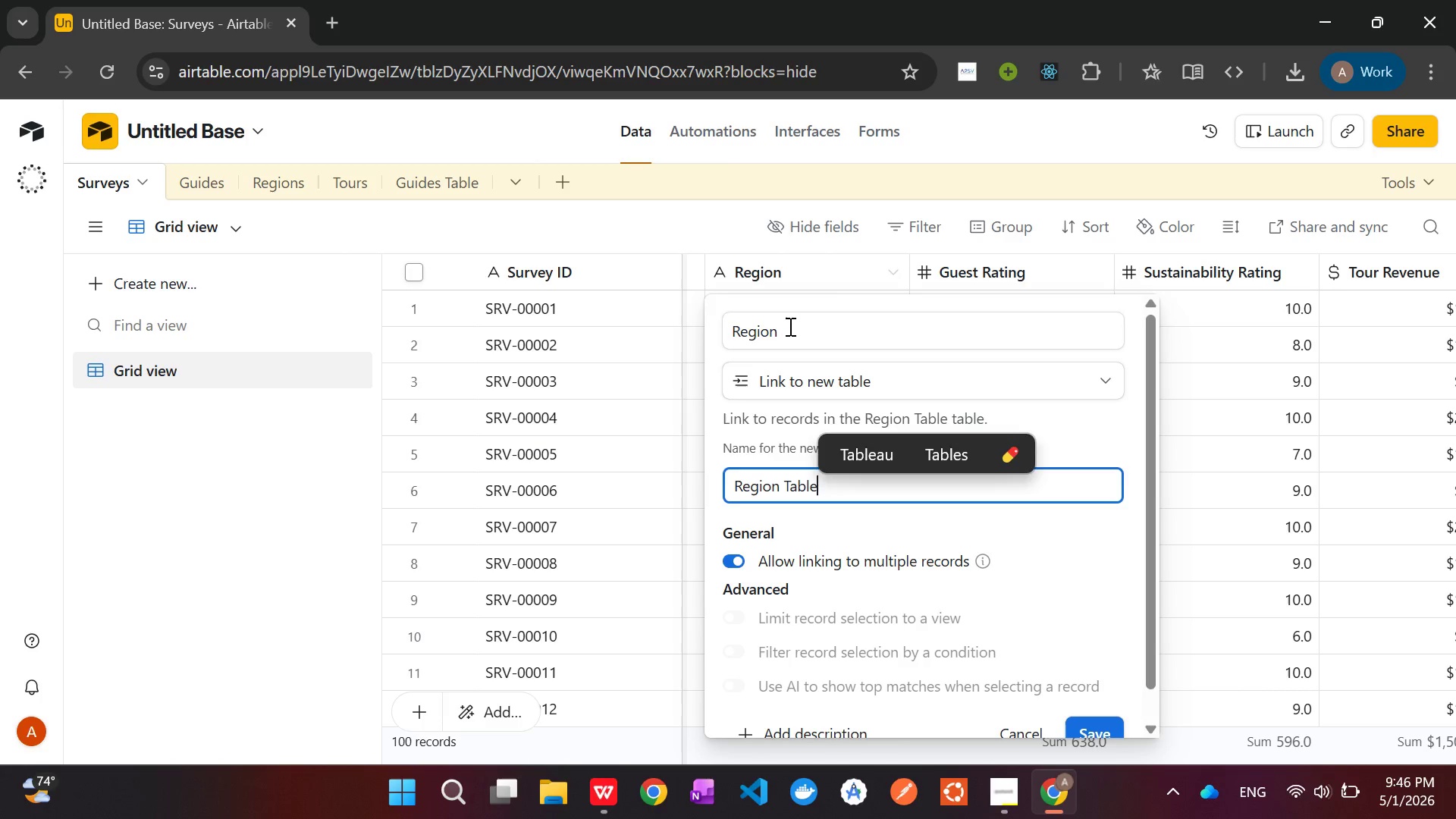 
left_click_drag(start_coordinate=[789, 326], to_coordinate=[767, 325])
 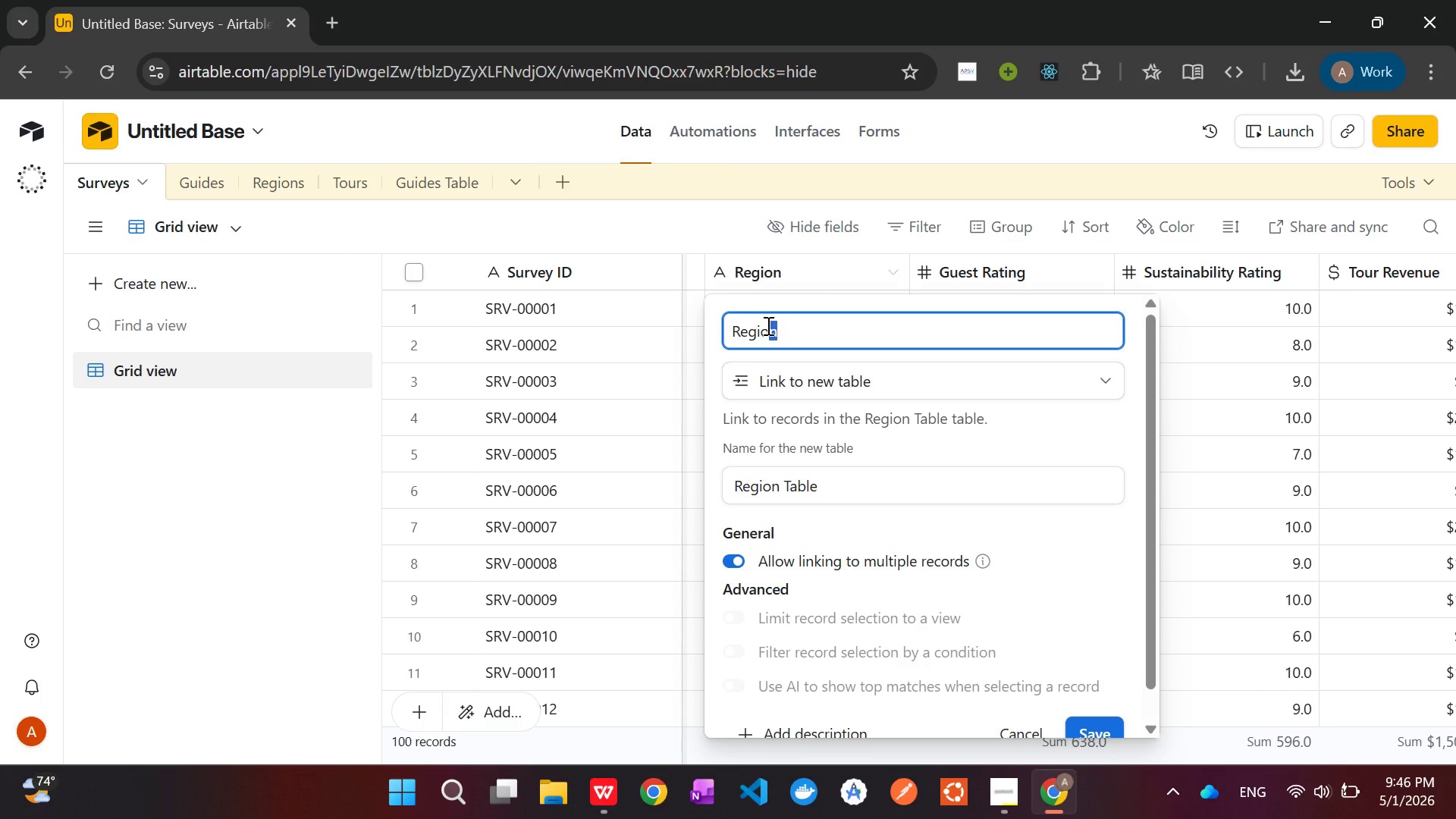 
left_click([819, 333])
 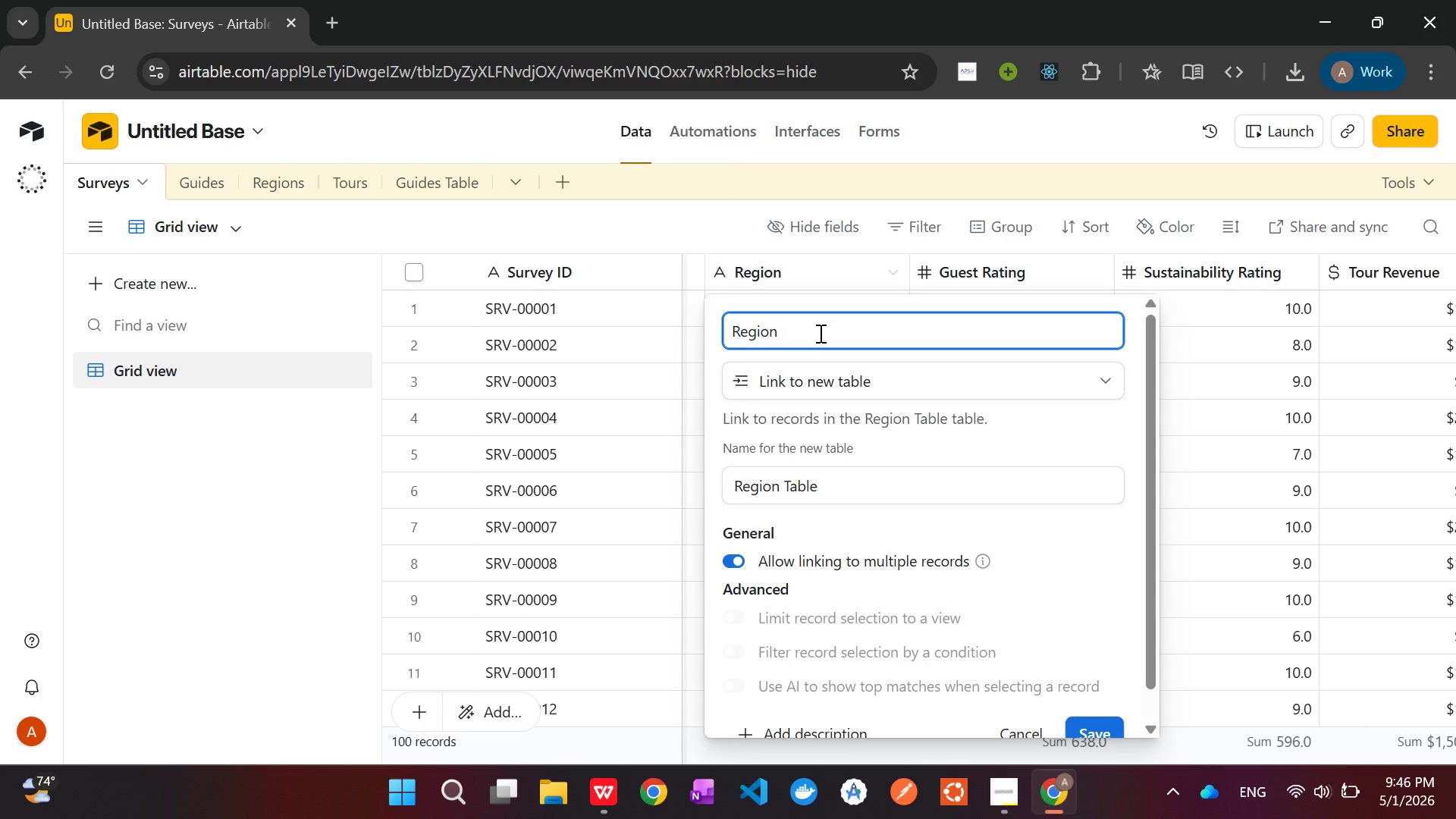 
type( Name)
 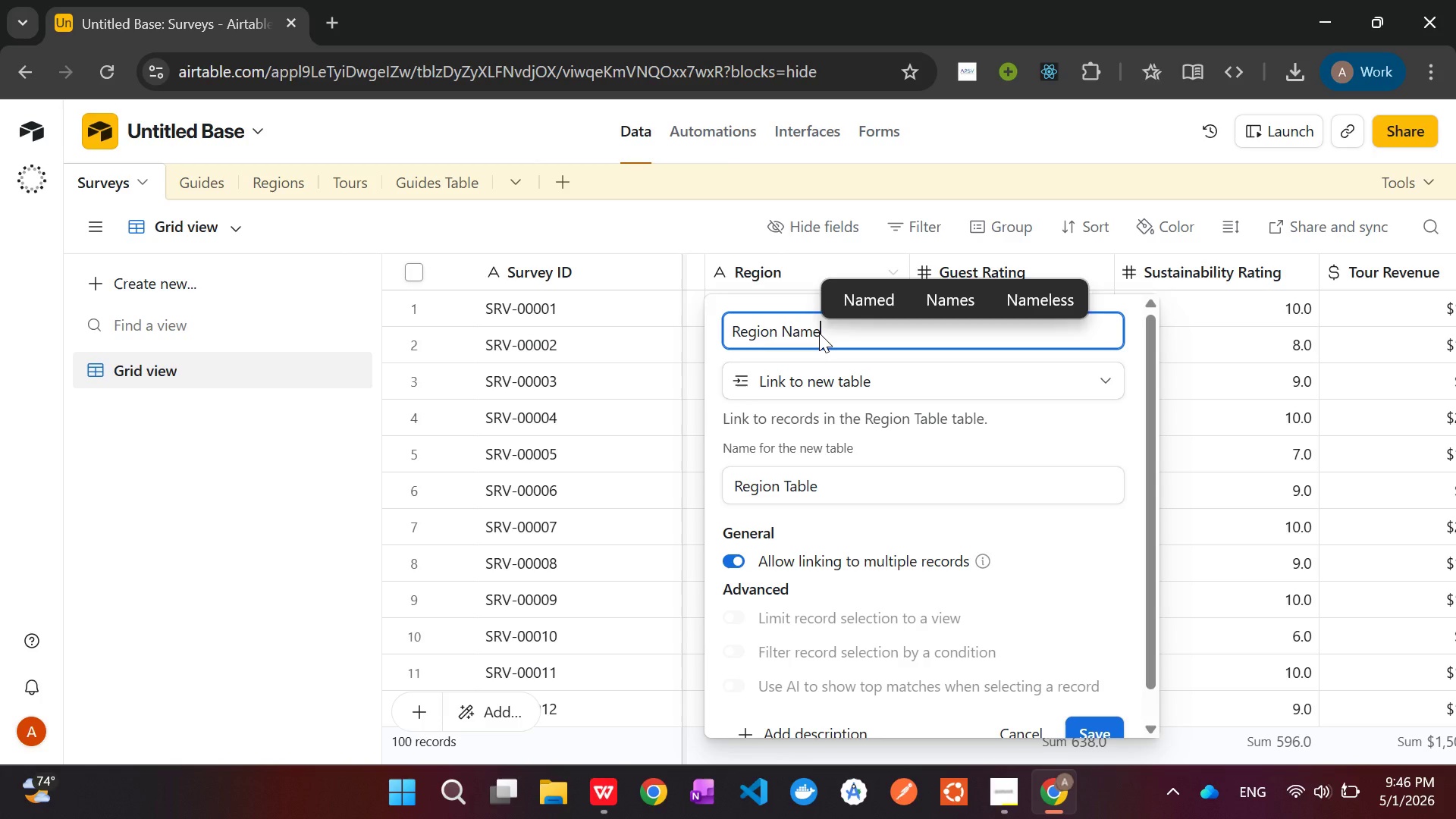 
key(Enter)
 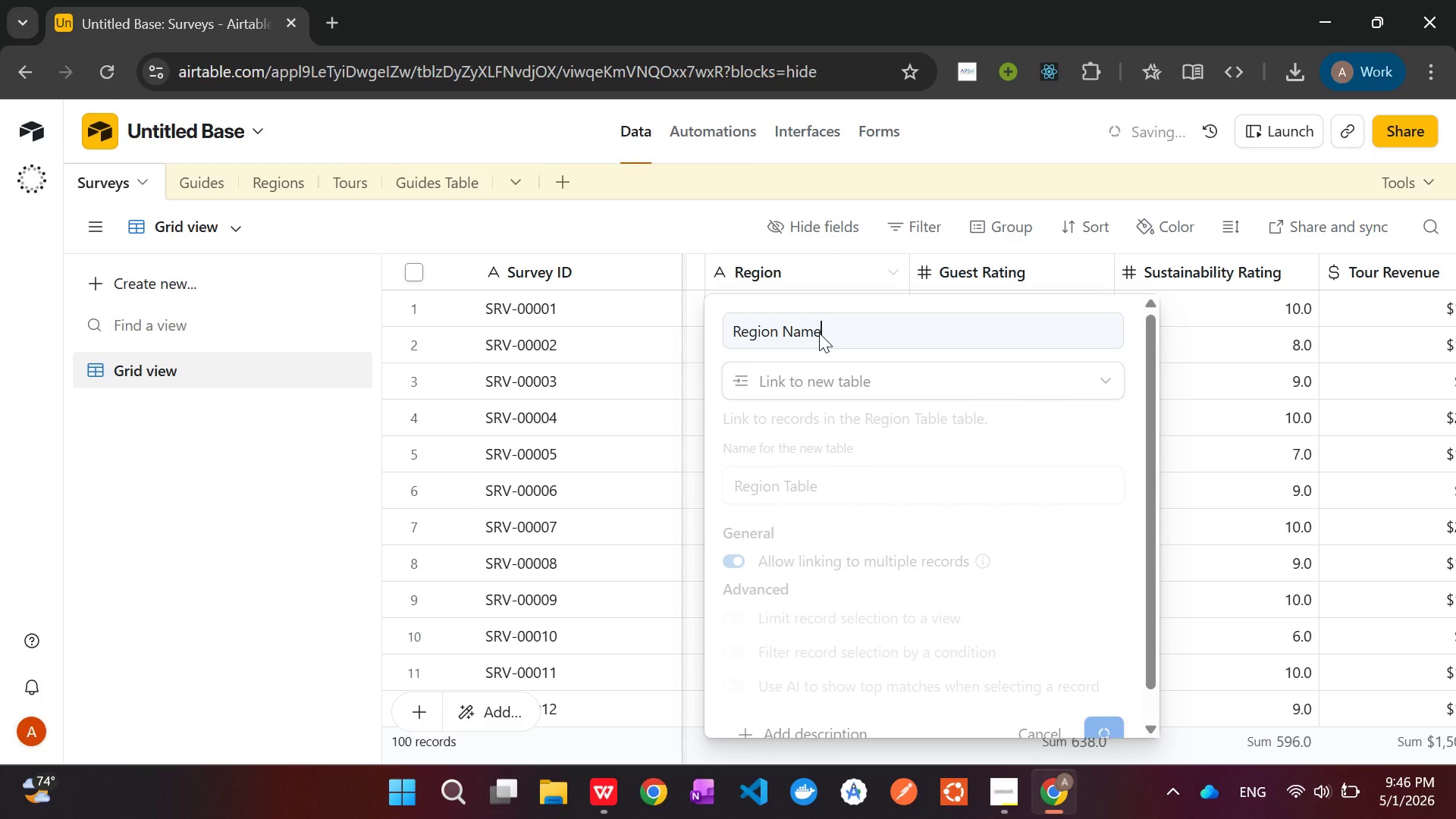 
mouse_move([570, 331])
 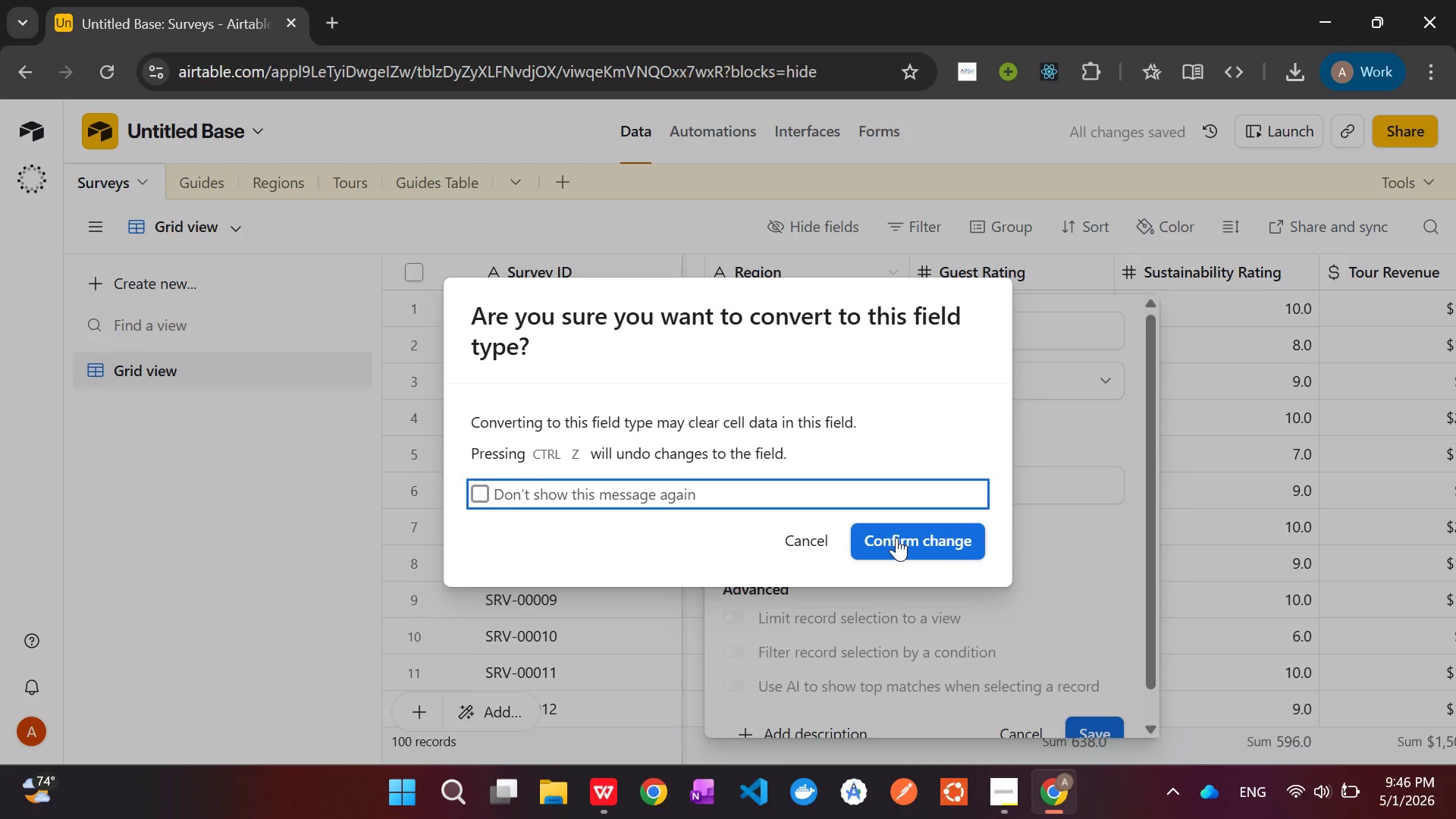 
left_click([897, 539])
 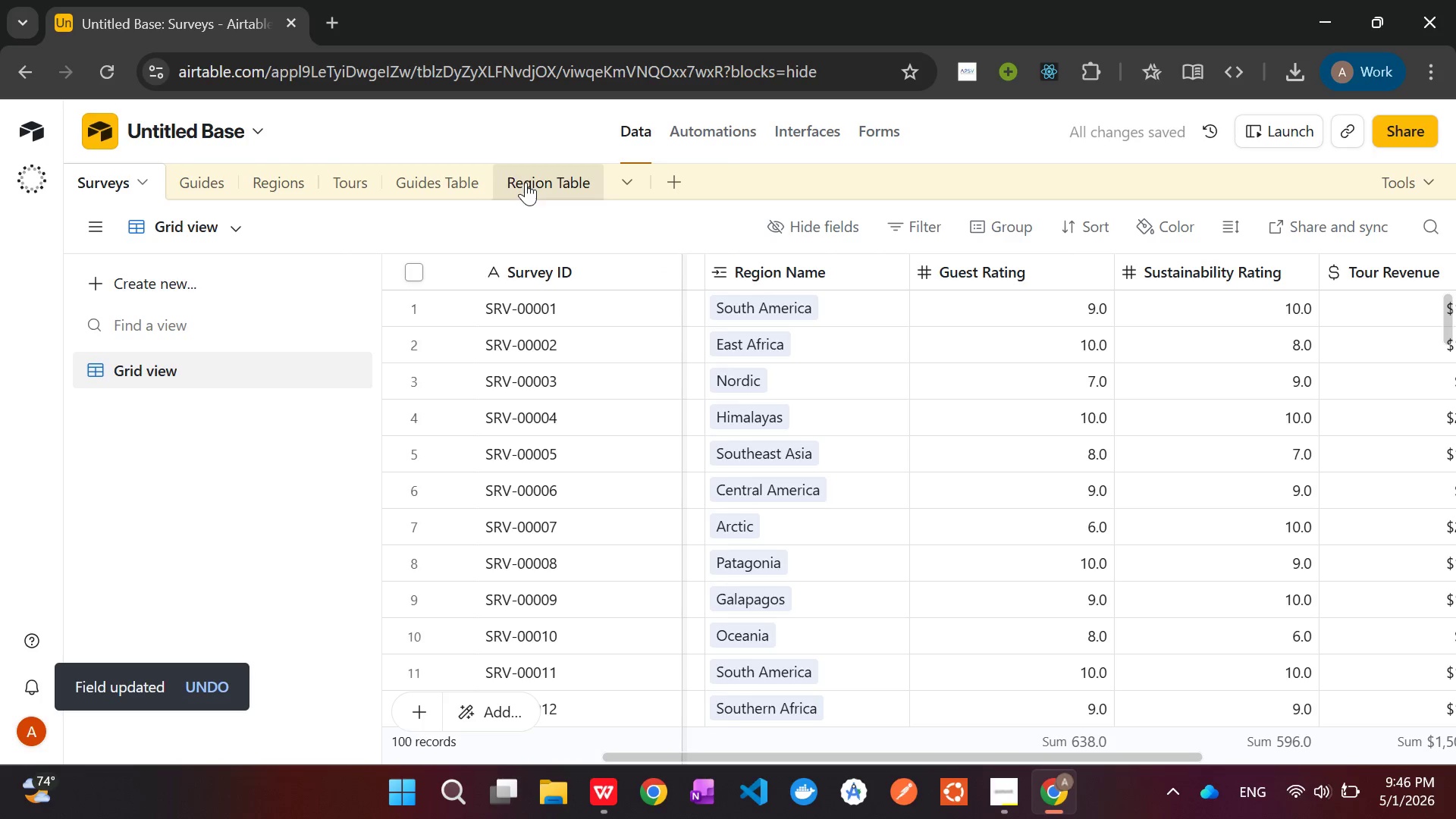 
left_click([343, 184])
 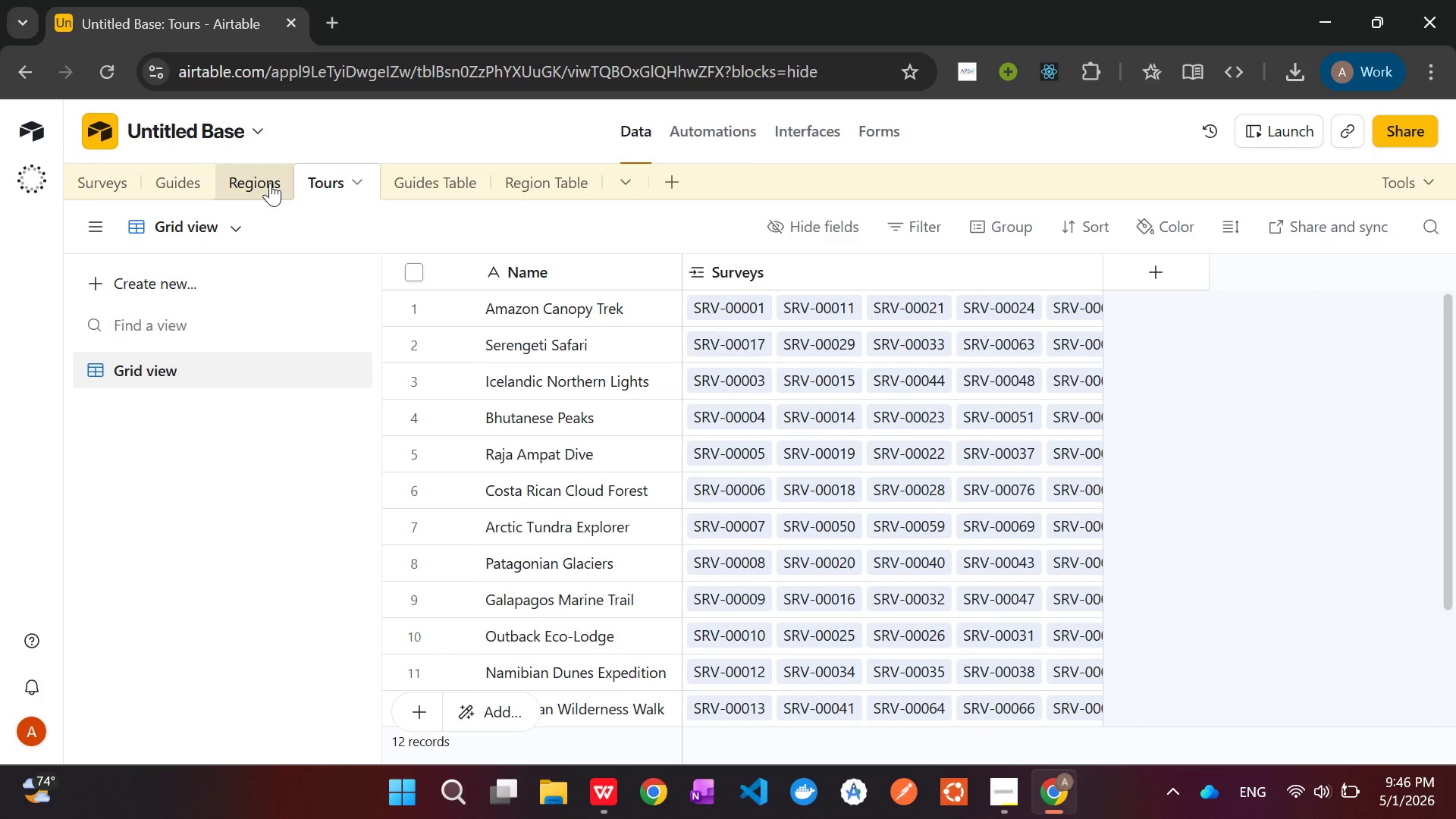 
wait(7.09)
 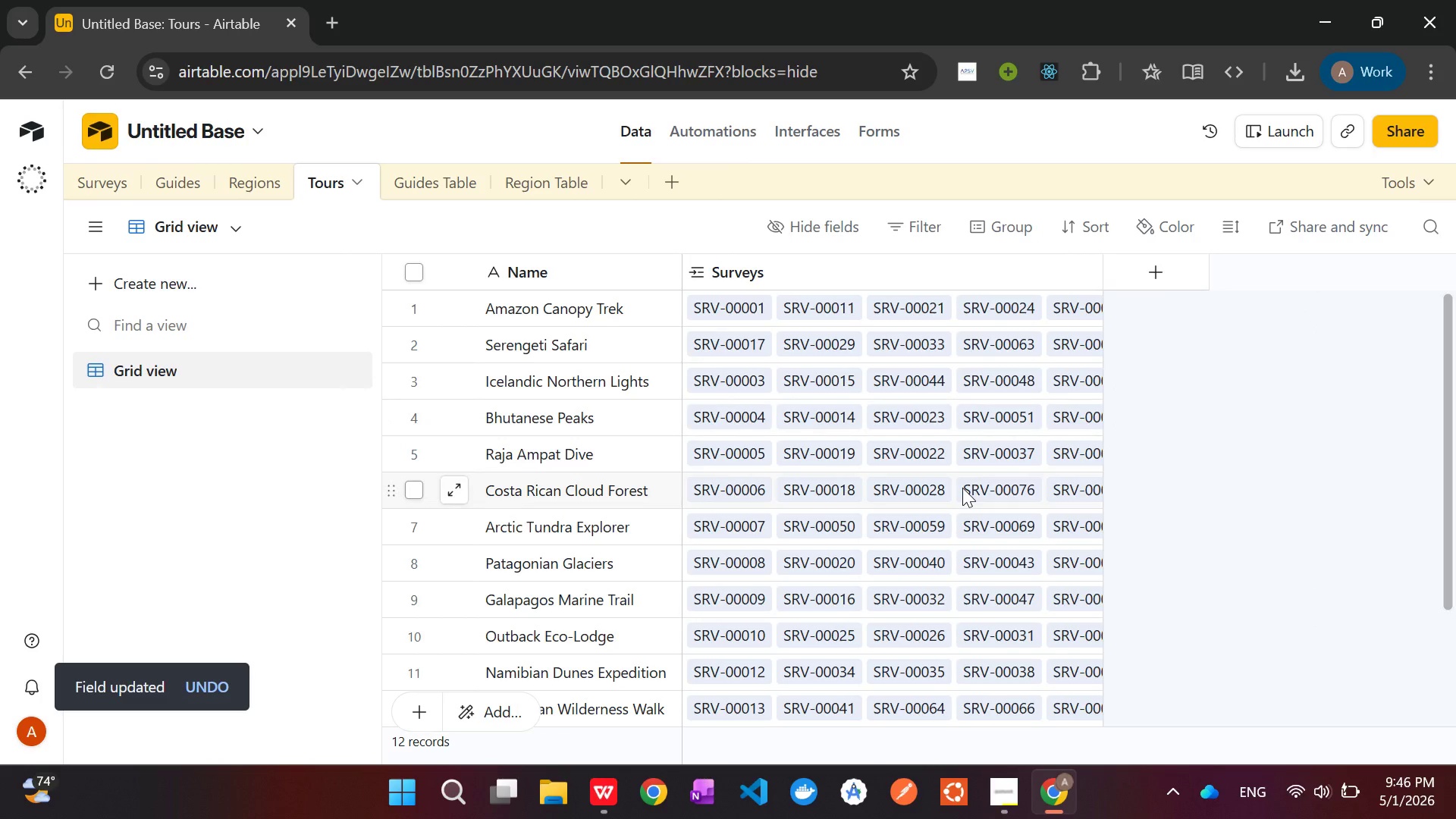 
left_click([251, 182])
 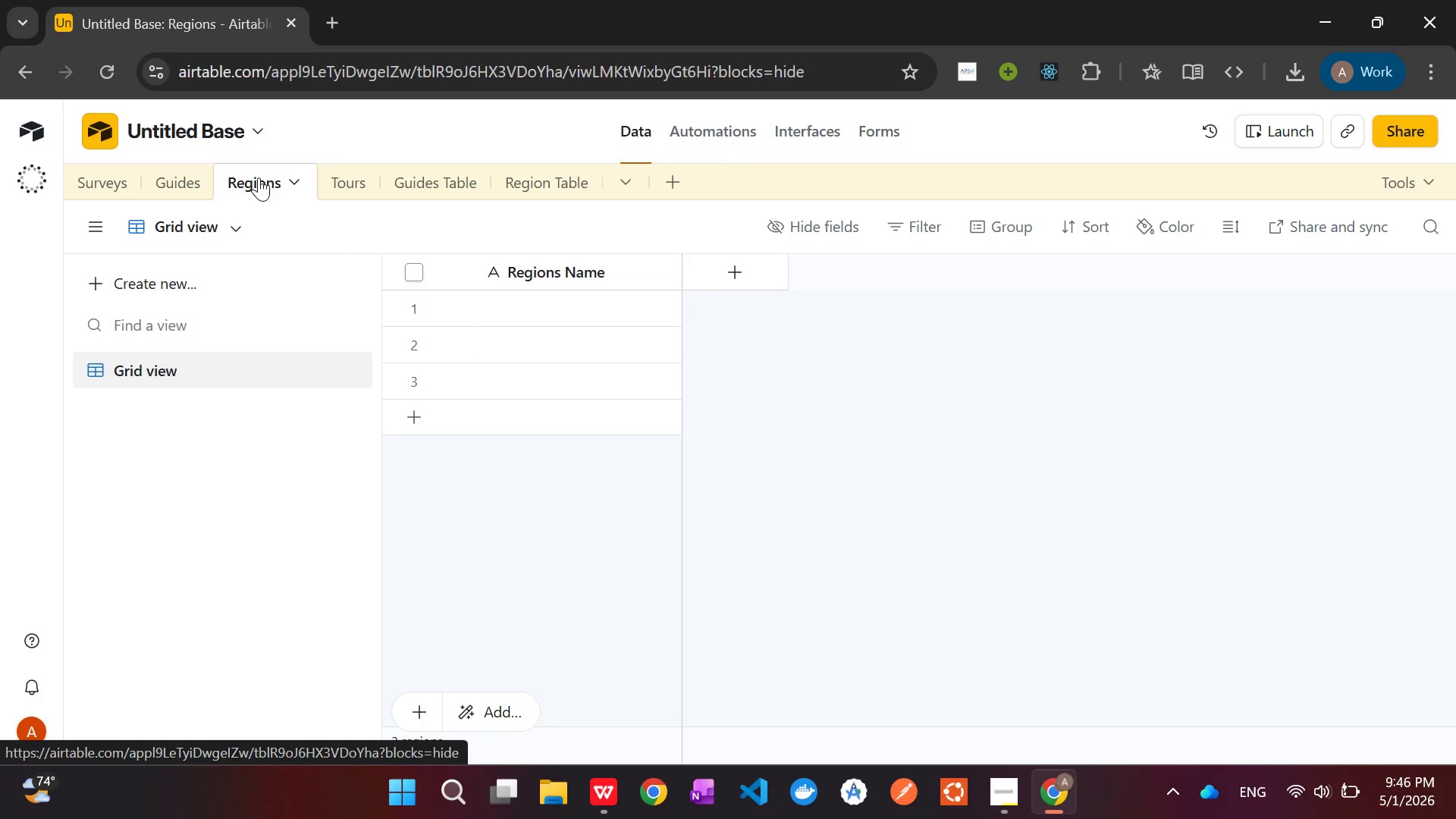 
right_click([259, 177])
 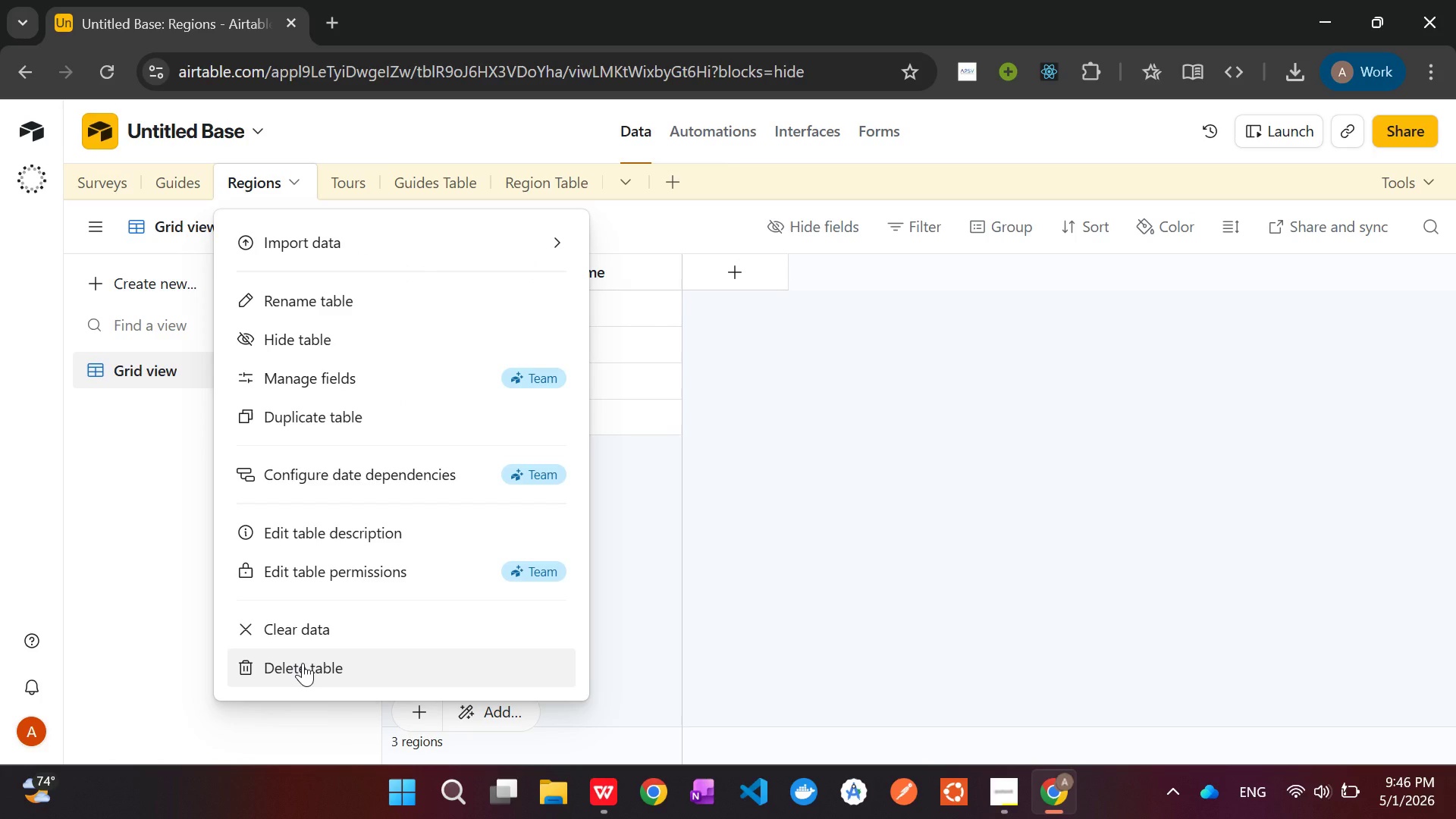 
left_click([303, 664])
 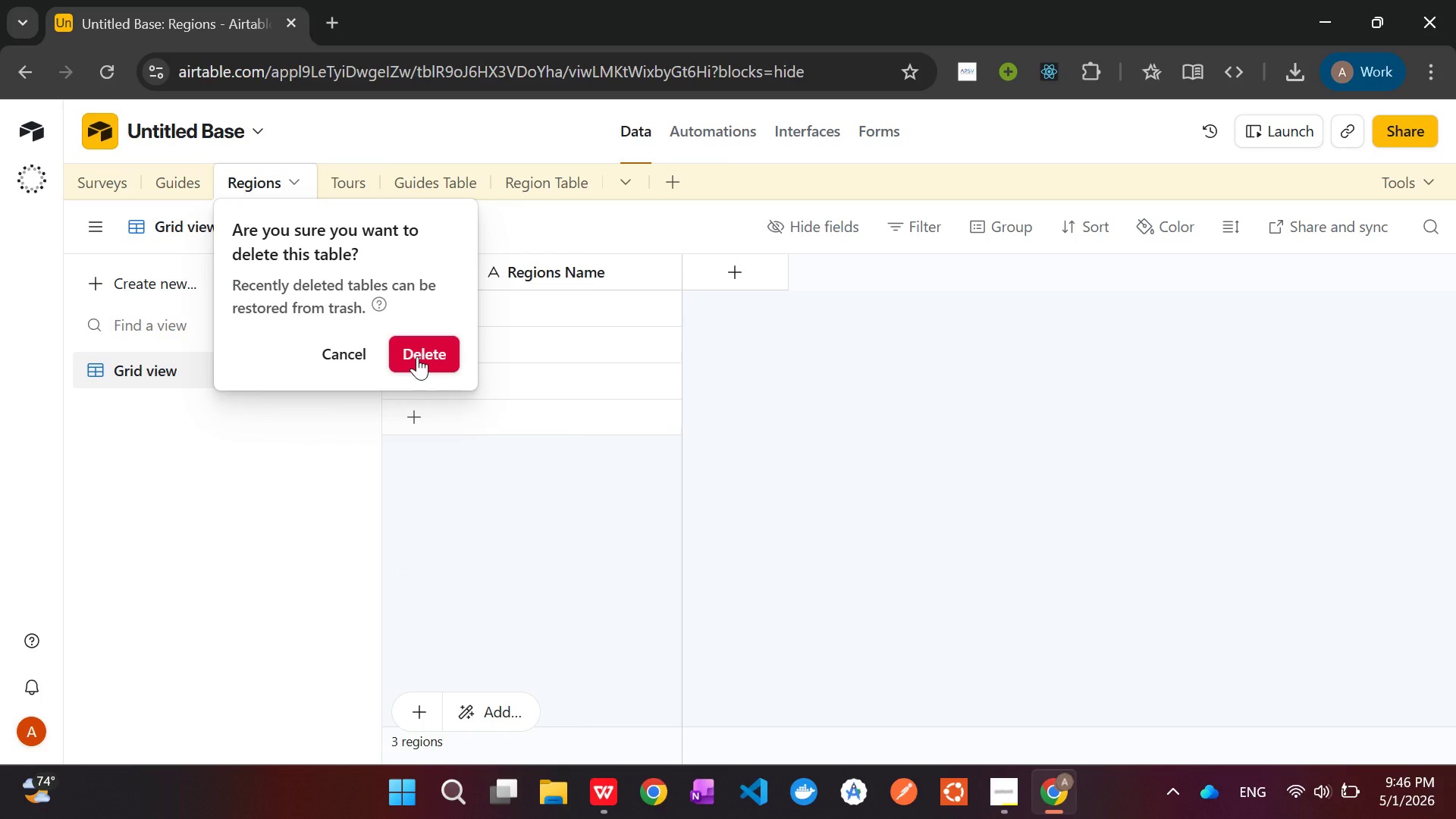 
left_click([417, 355])
 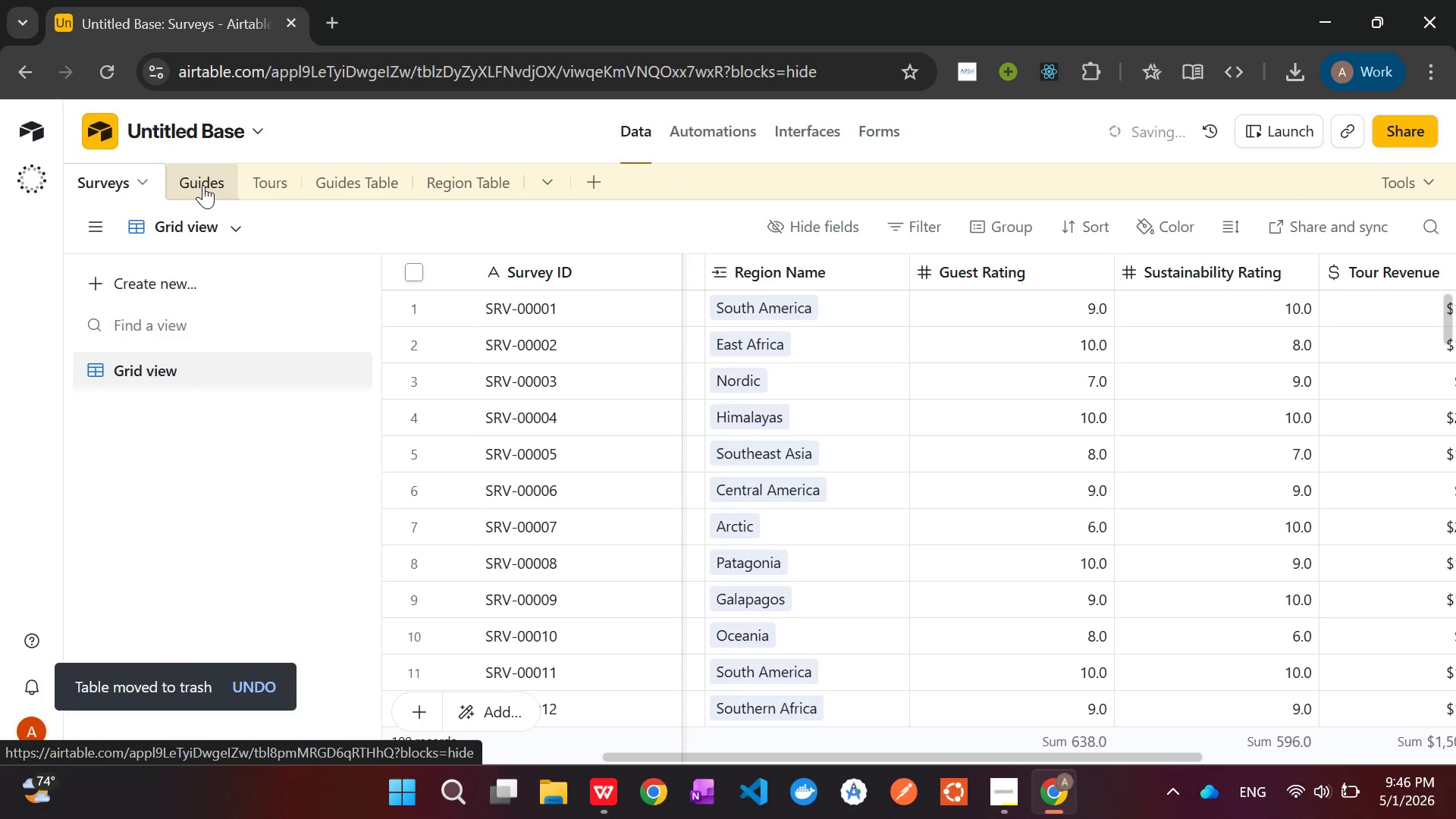 
left_click([203, 185])
 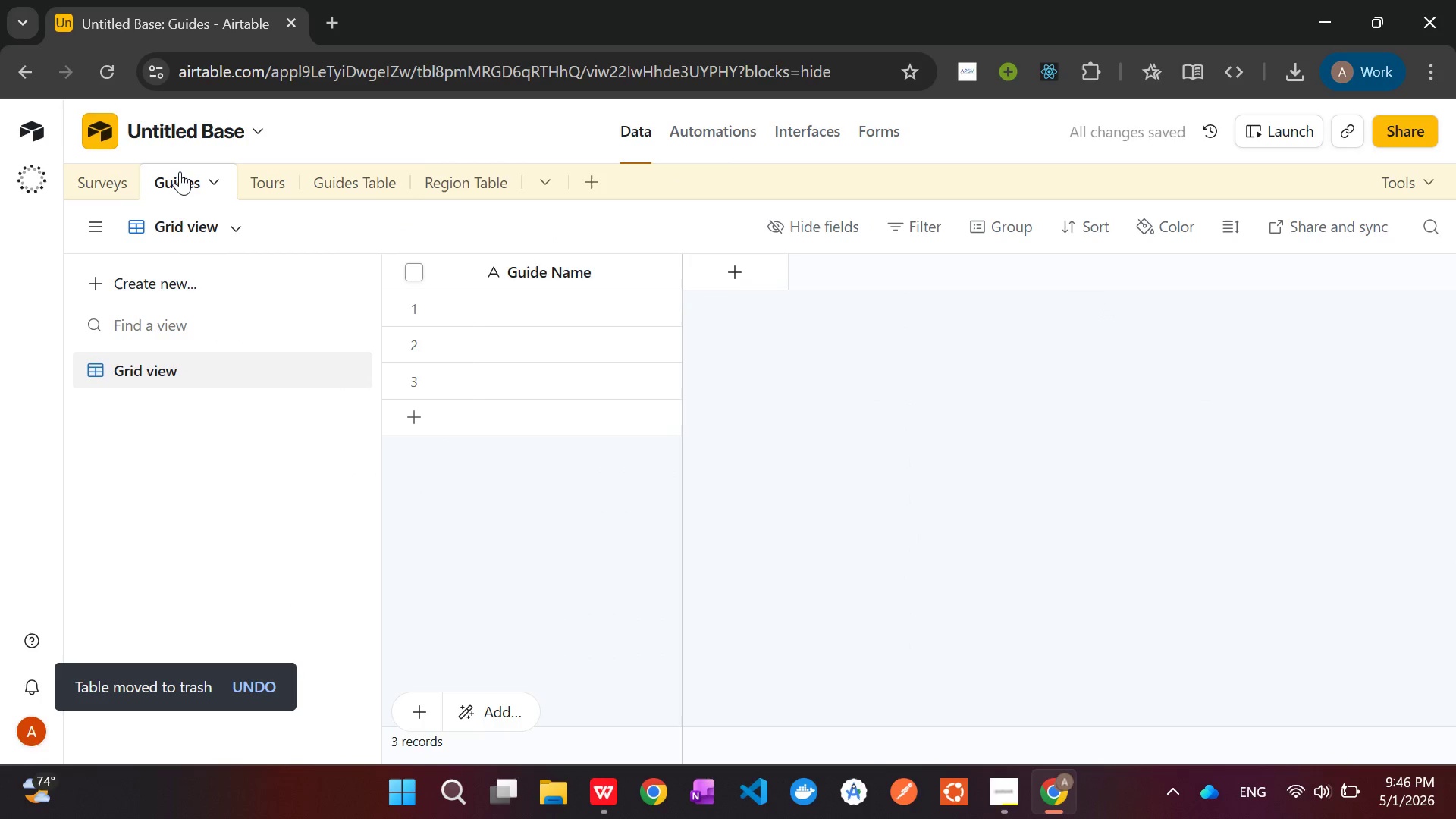 
right_click([180, 171])
 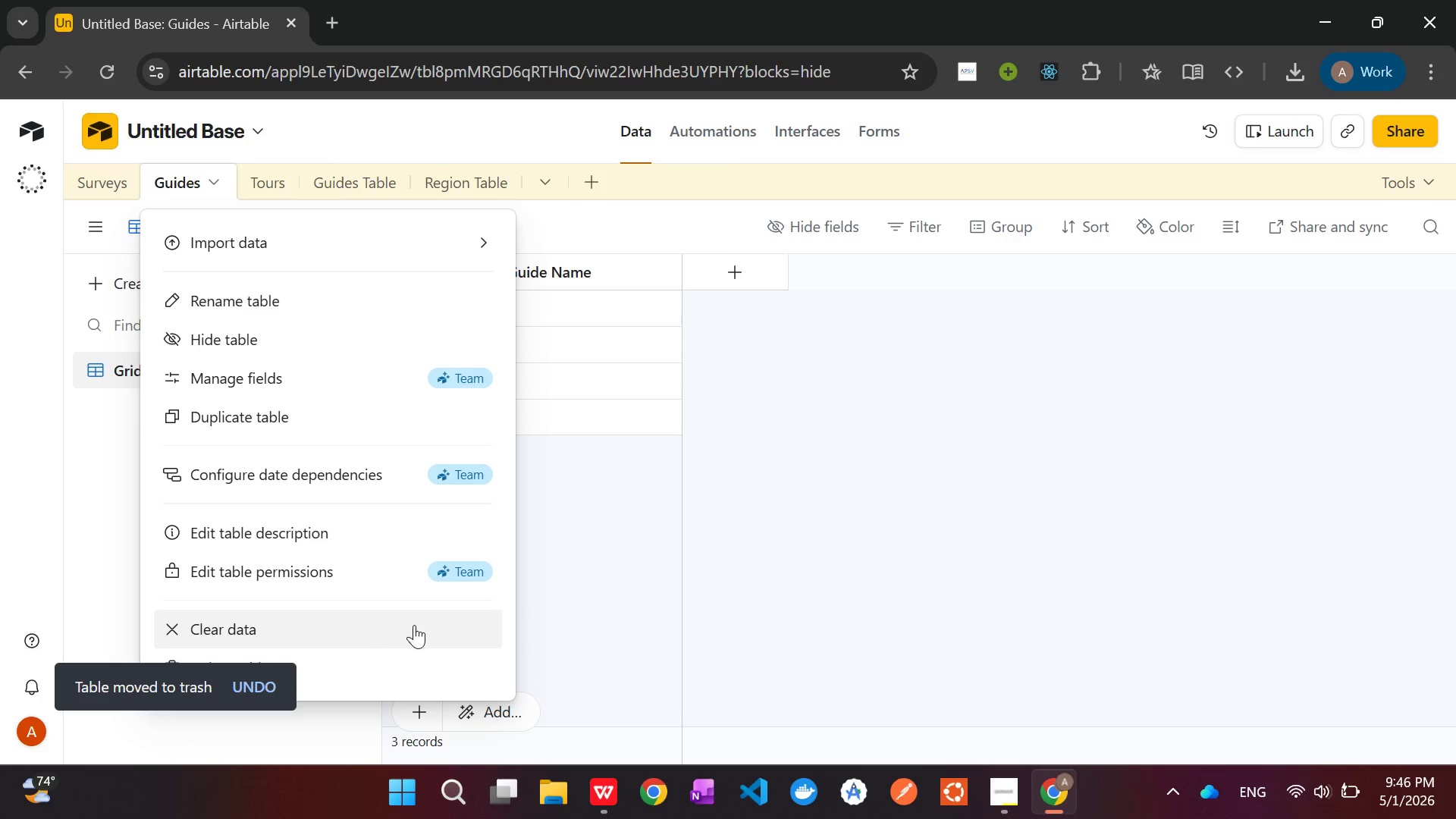 
left_click([364, 675])
 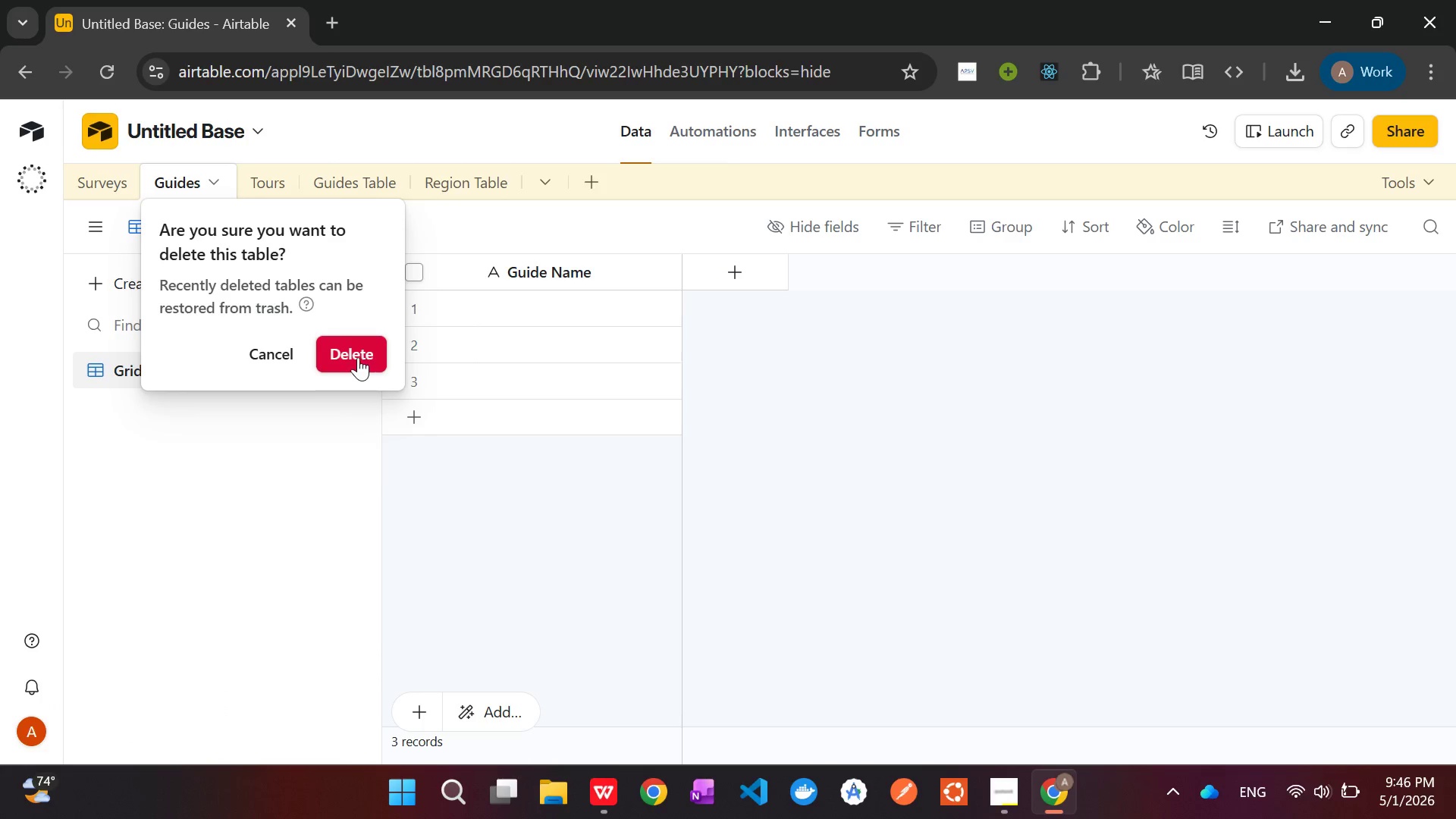 
left_click([358, 357])
 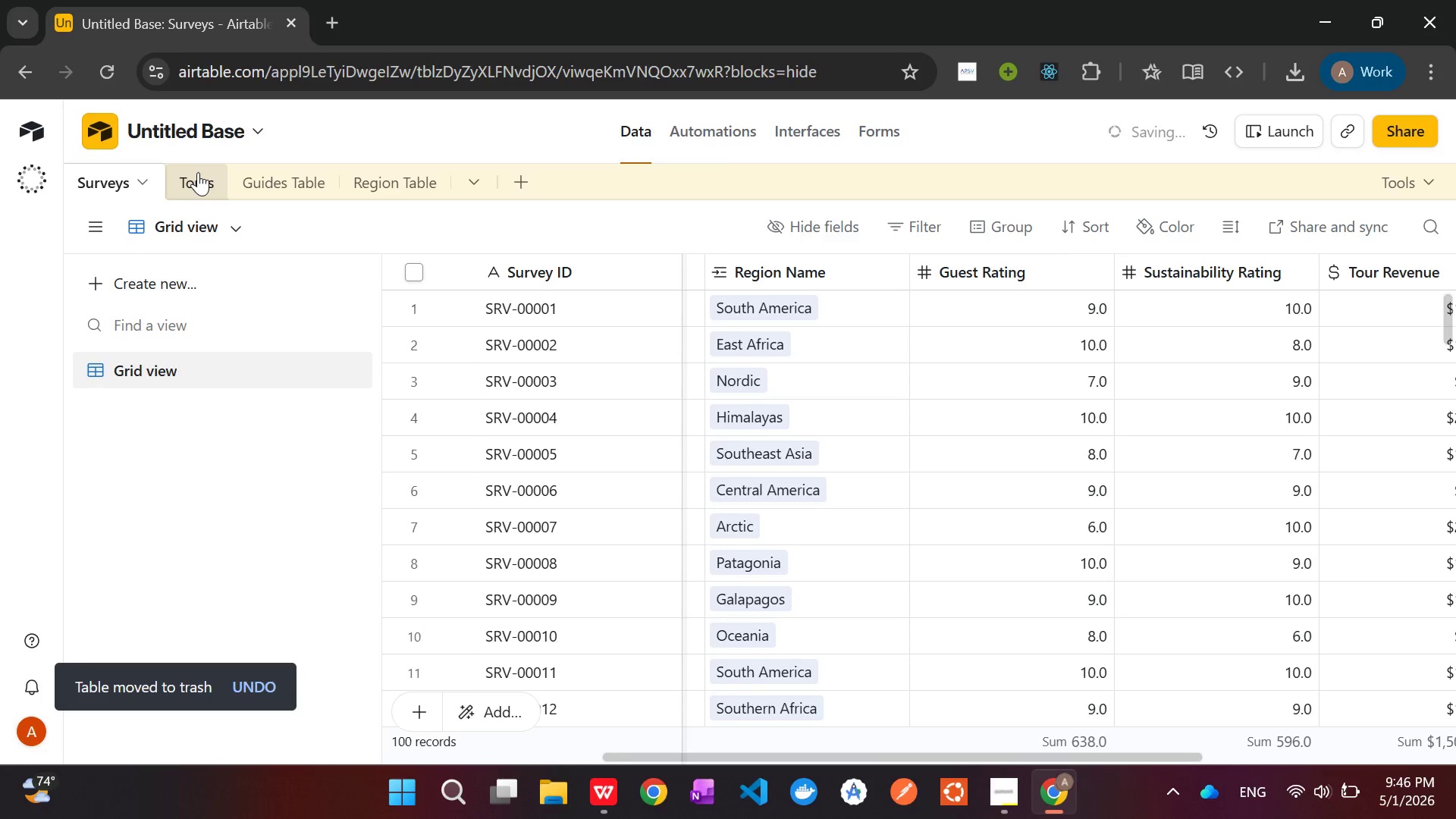 
left_click([198, 172])
 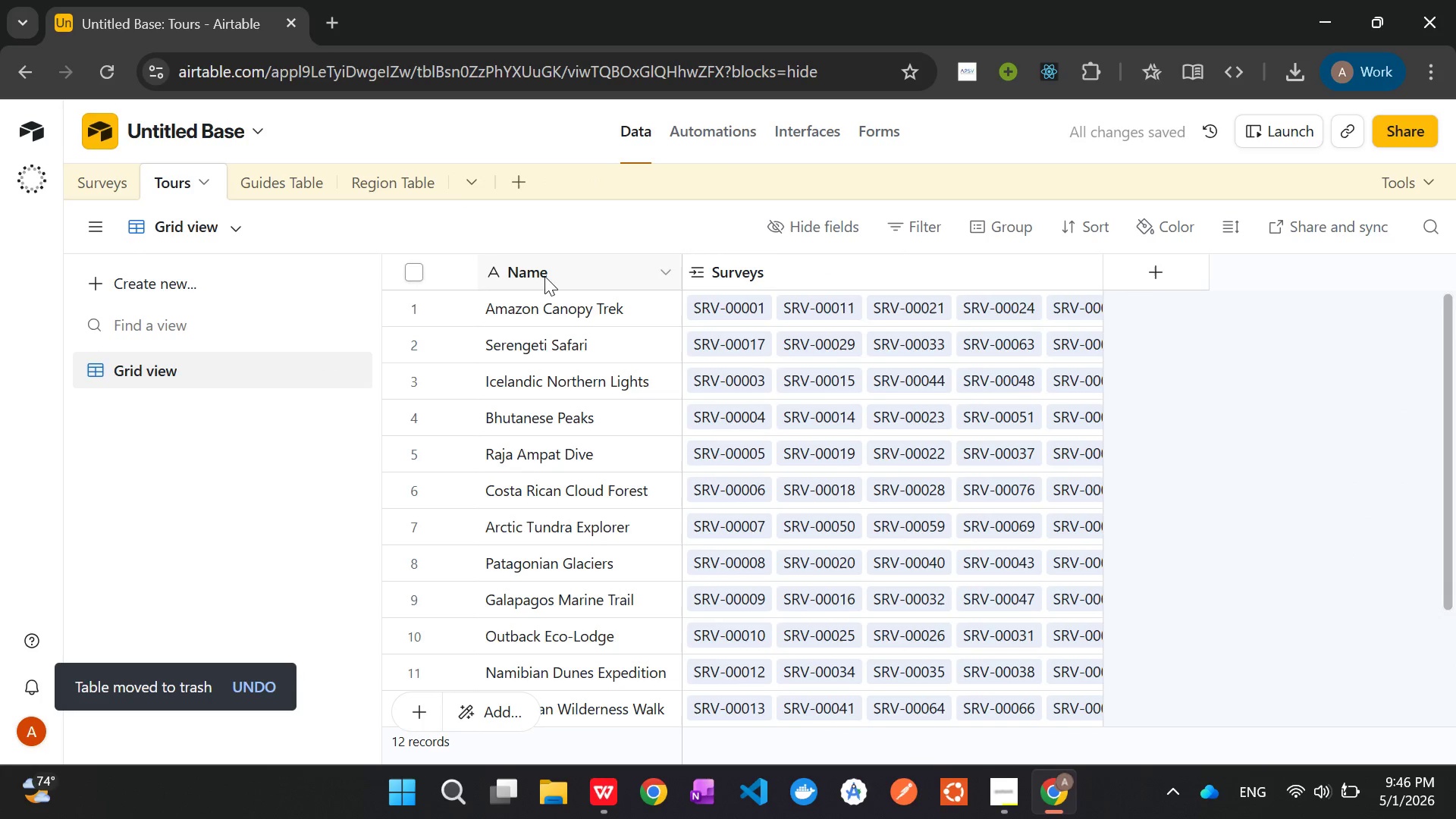 
double_click([546, 273])
 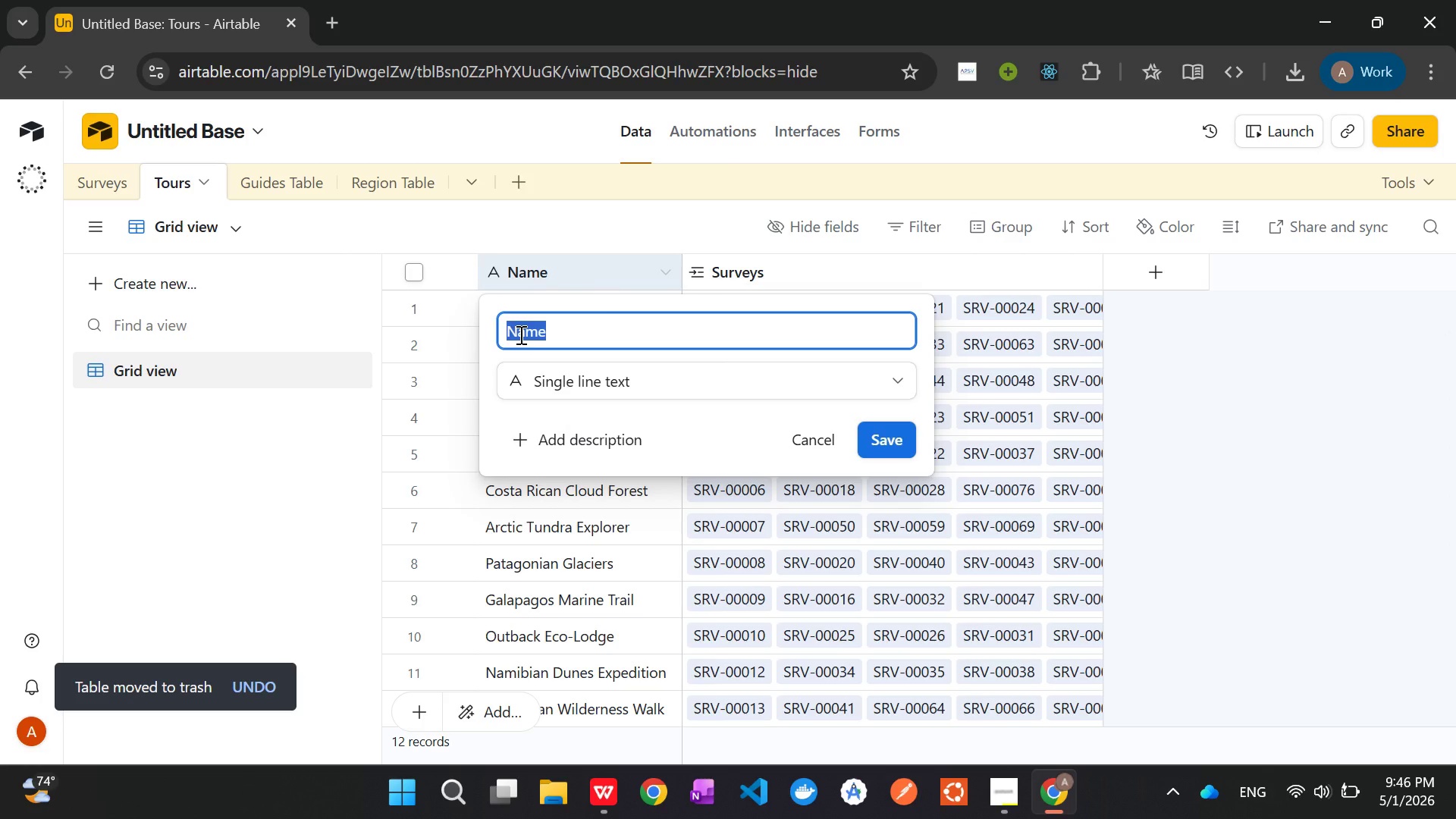 
left_click([510, 333])
 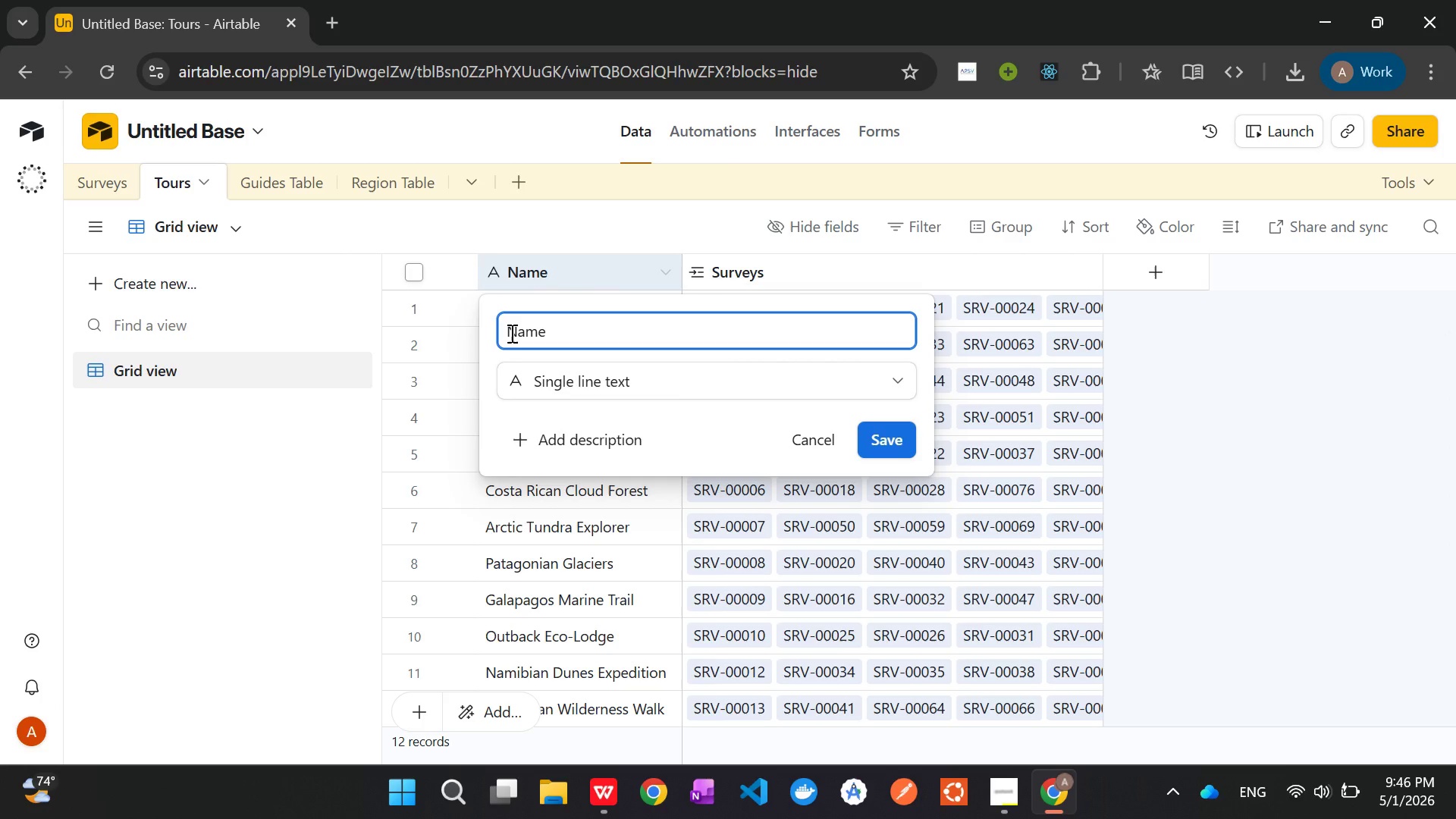 
type(Tour )
 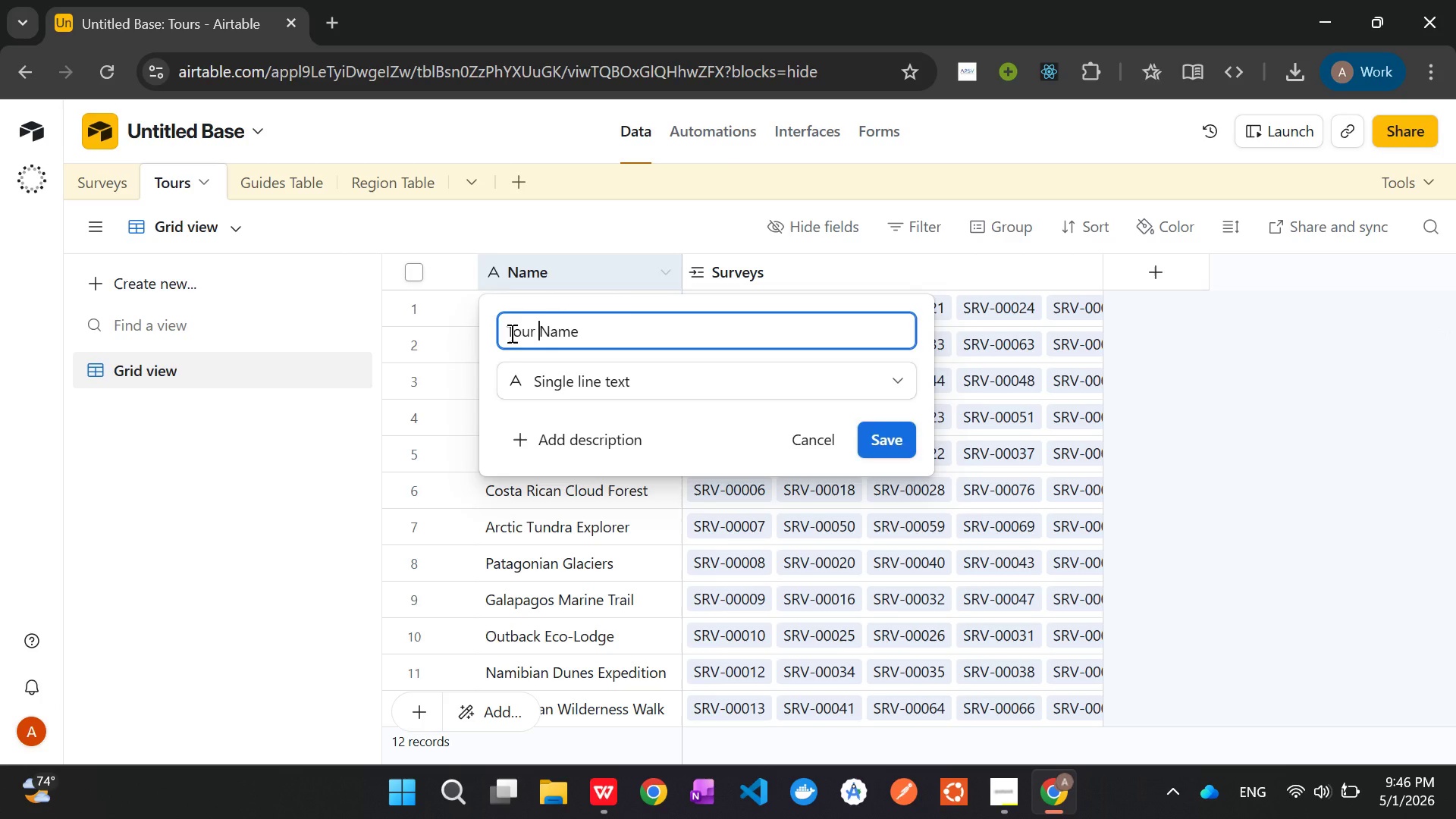 
key(Enter)
 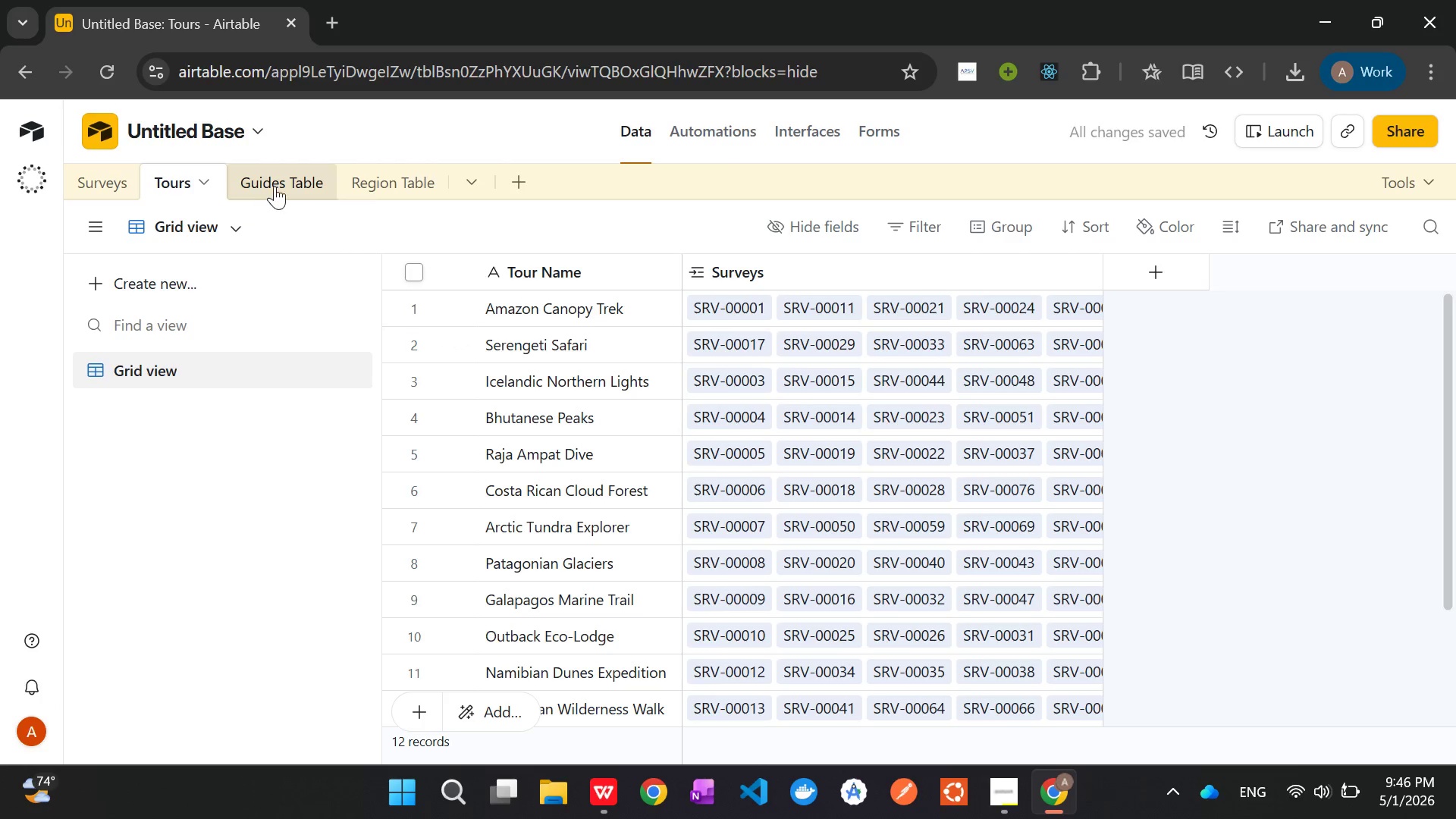 
left_click([277, 185])
 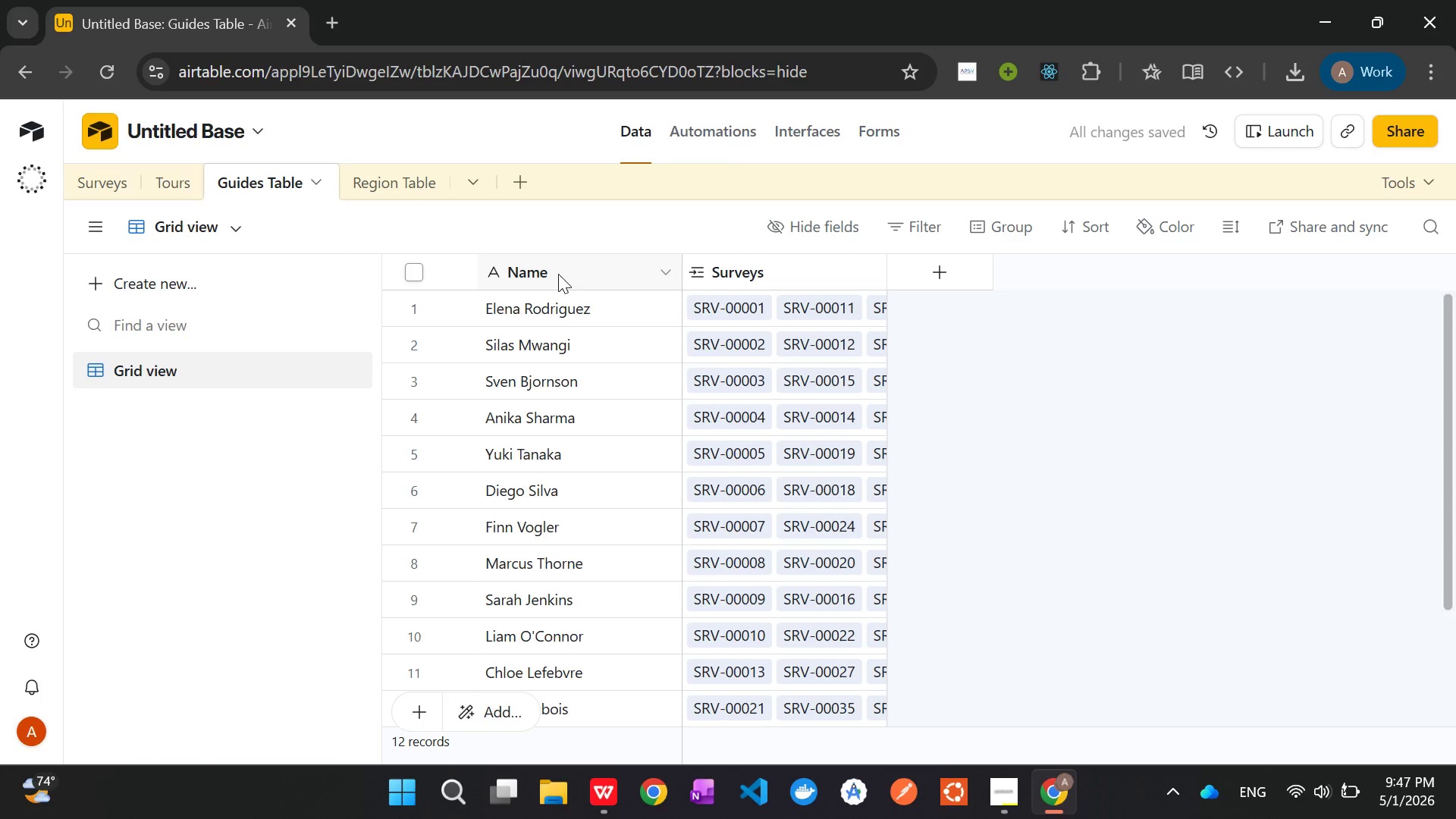 
double_click([538, 270])
 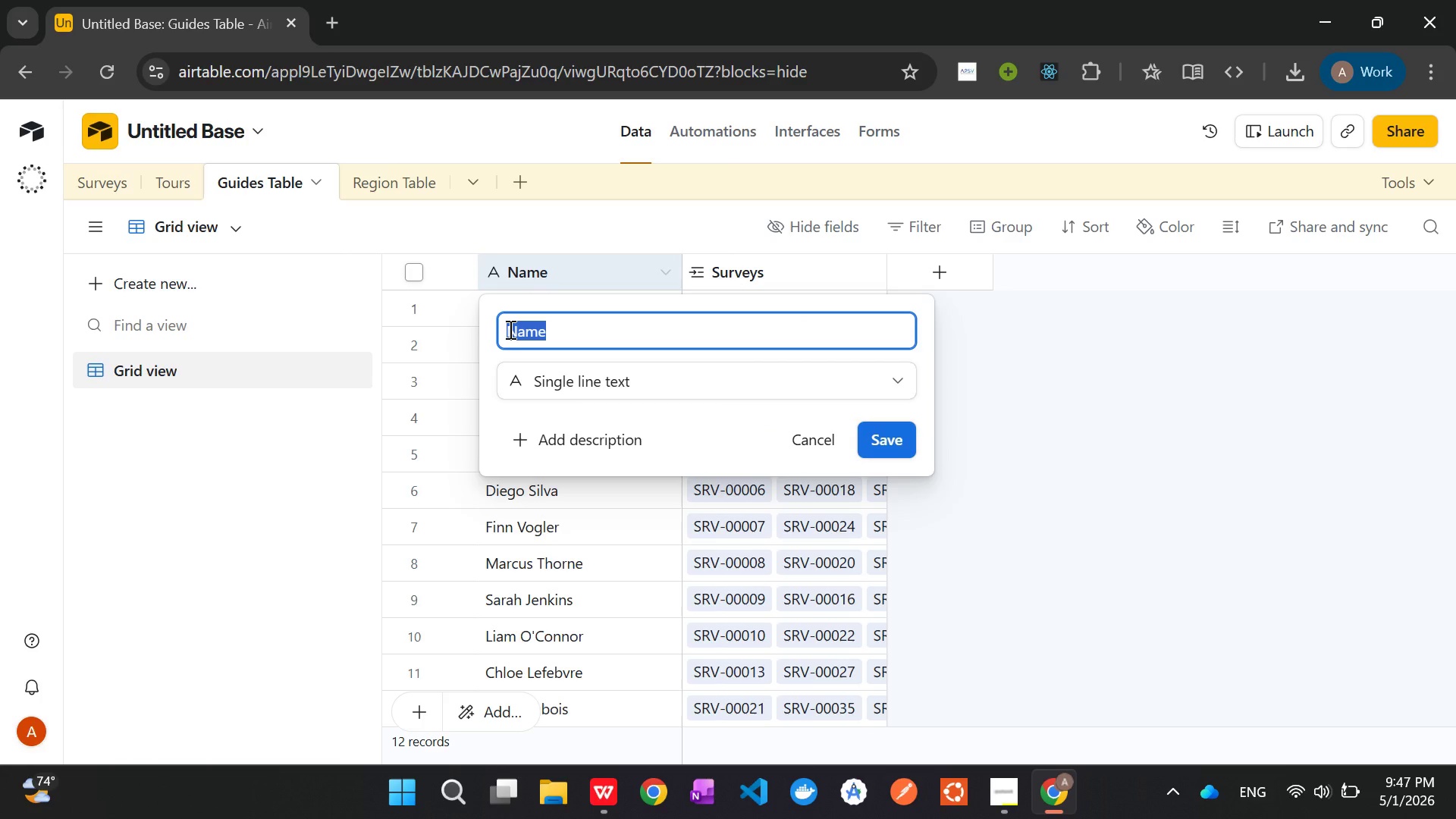 
left_click([508, 329])
 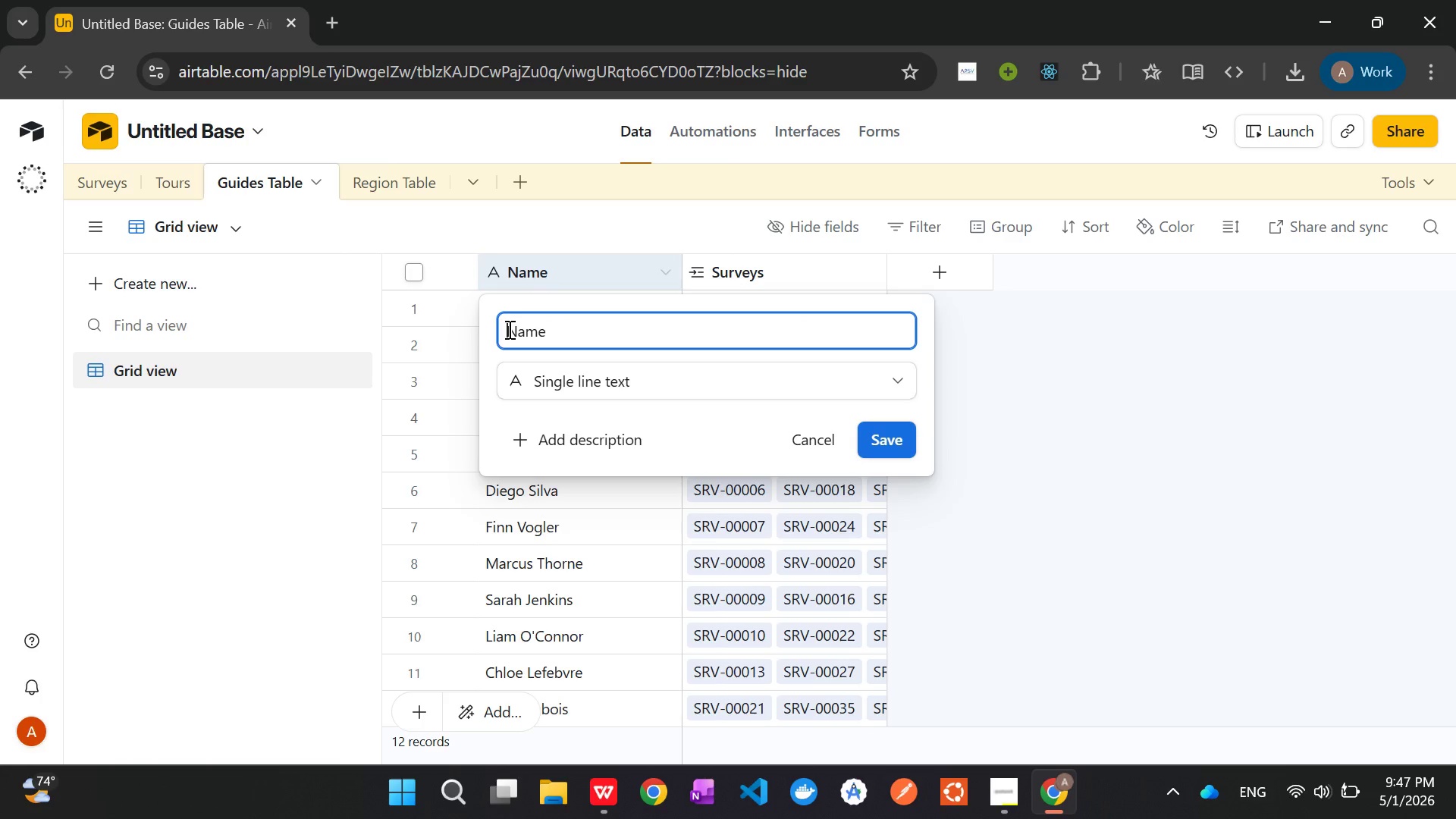 
type(Guides )
 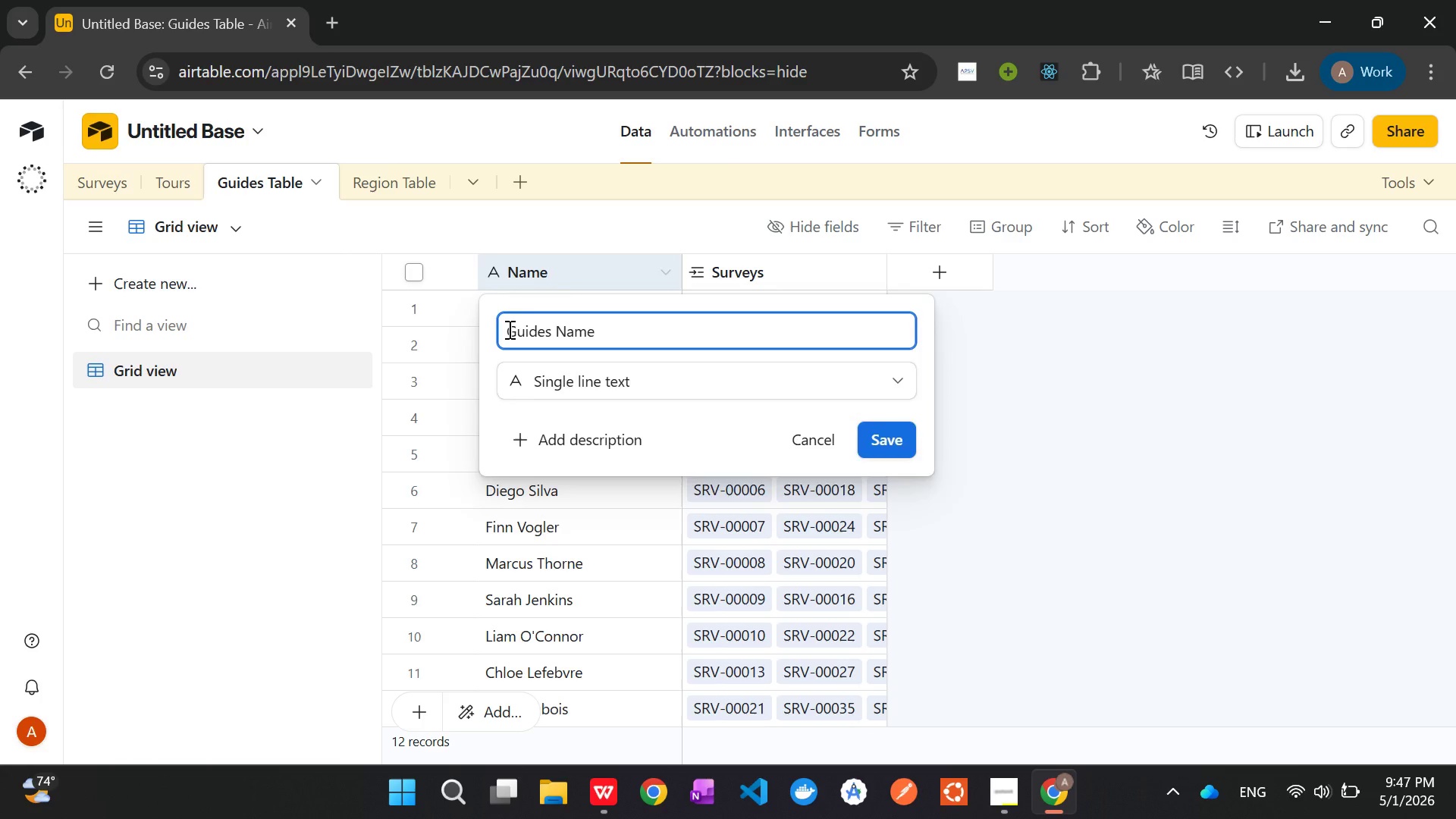 
key(Enter)
 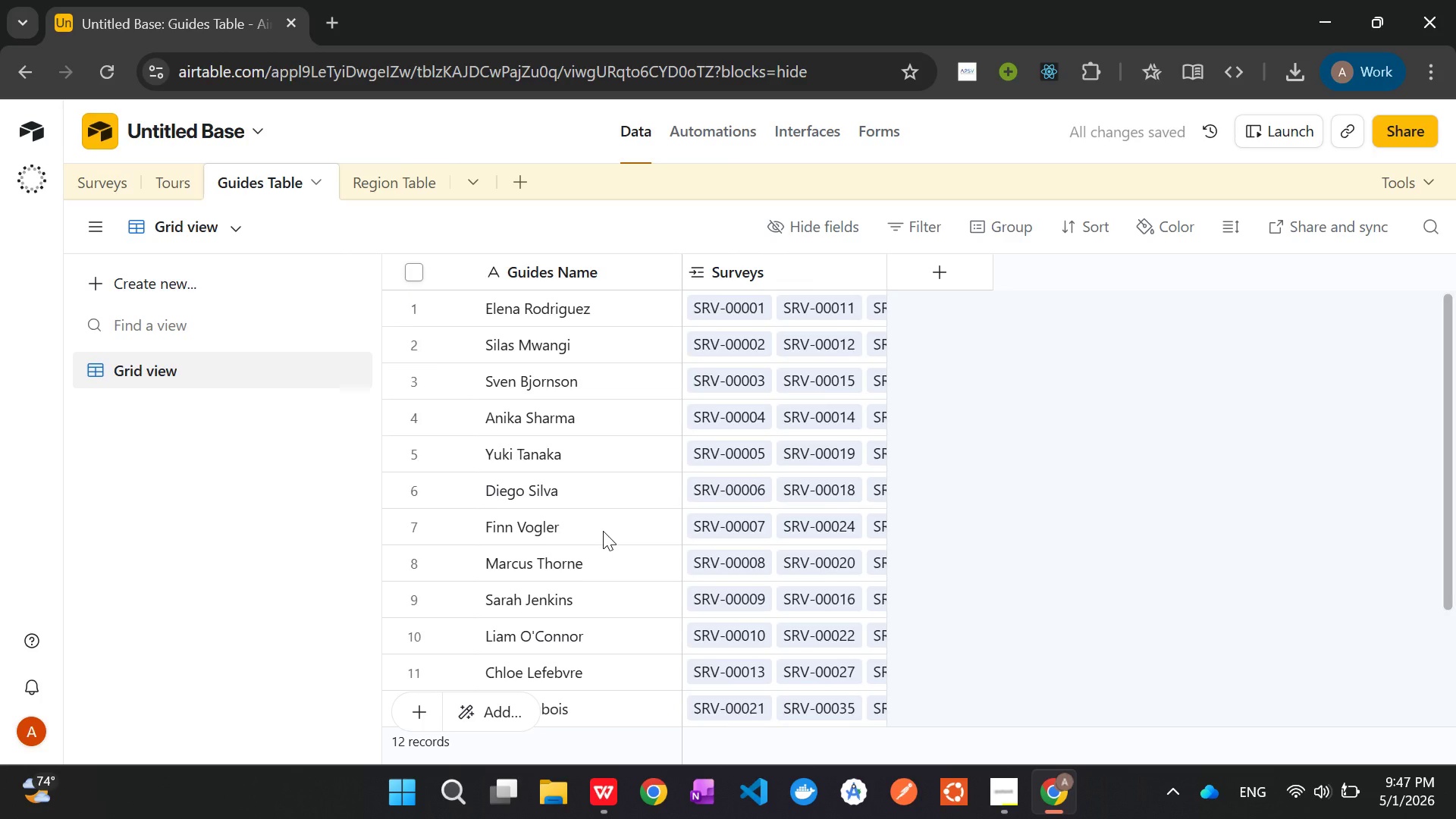 
wait(10.56)
 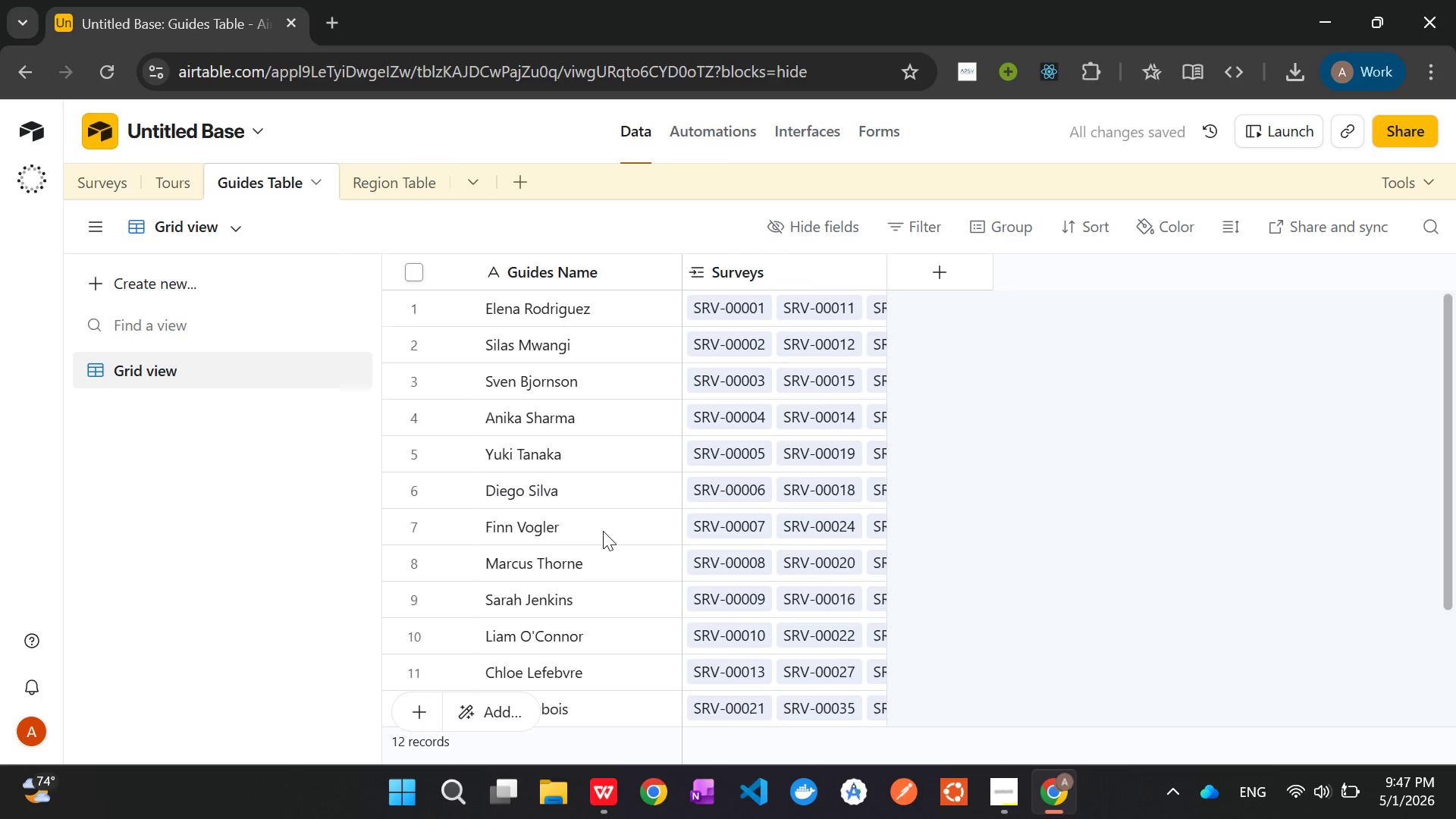 
left_click([381, 181])
 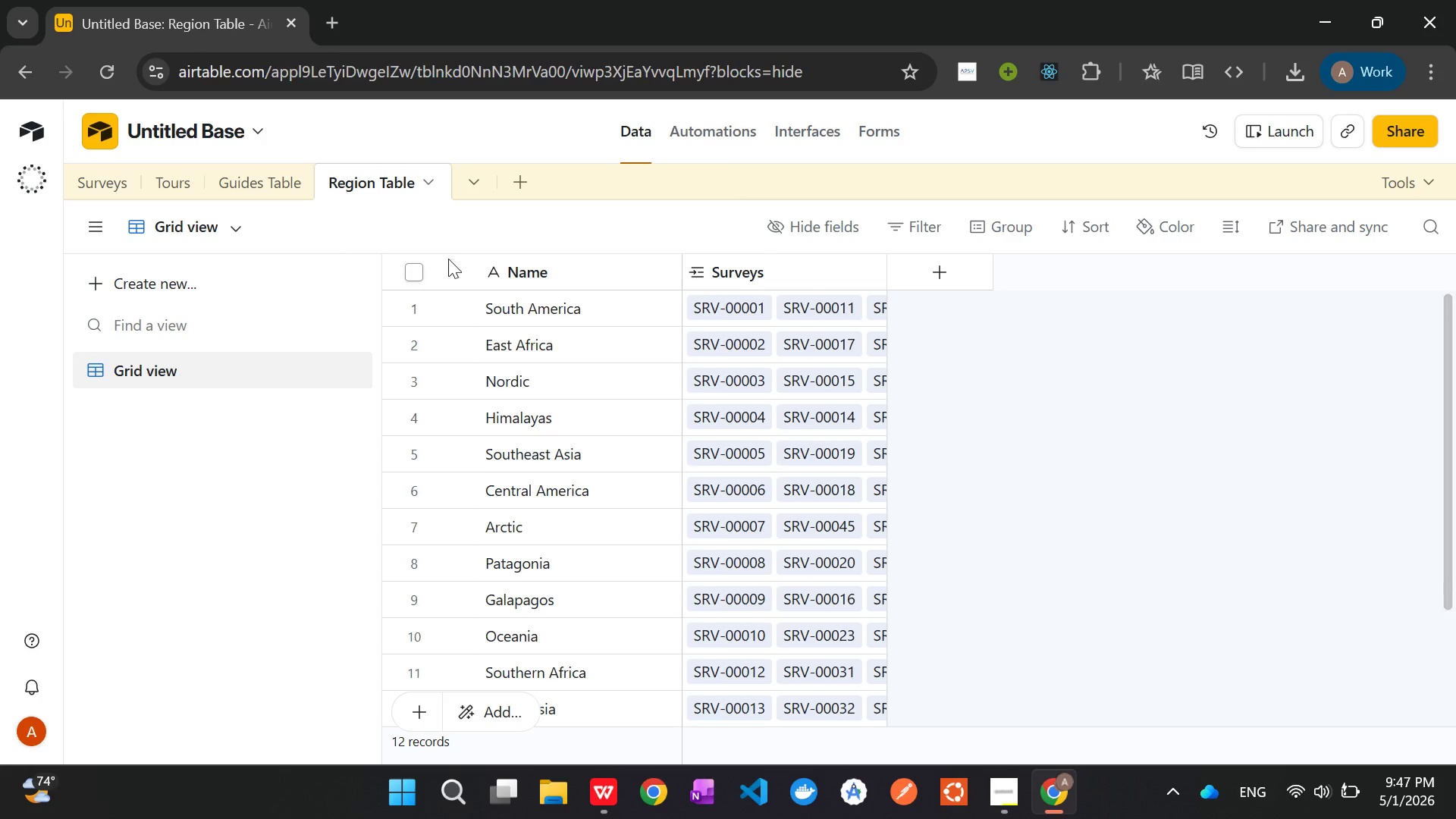 
wait(5.69)
 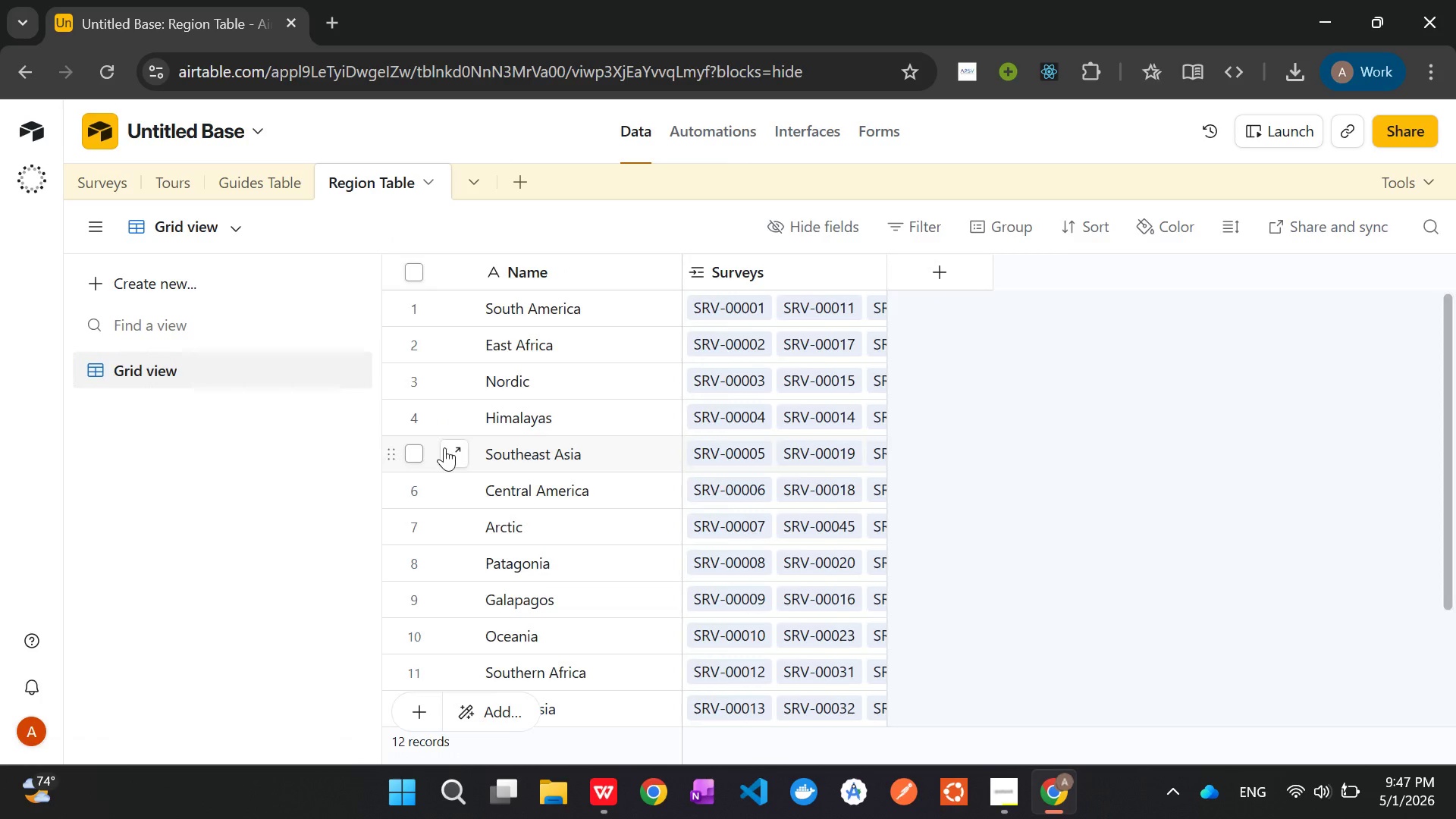 
left_click([247, 184])
 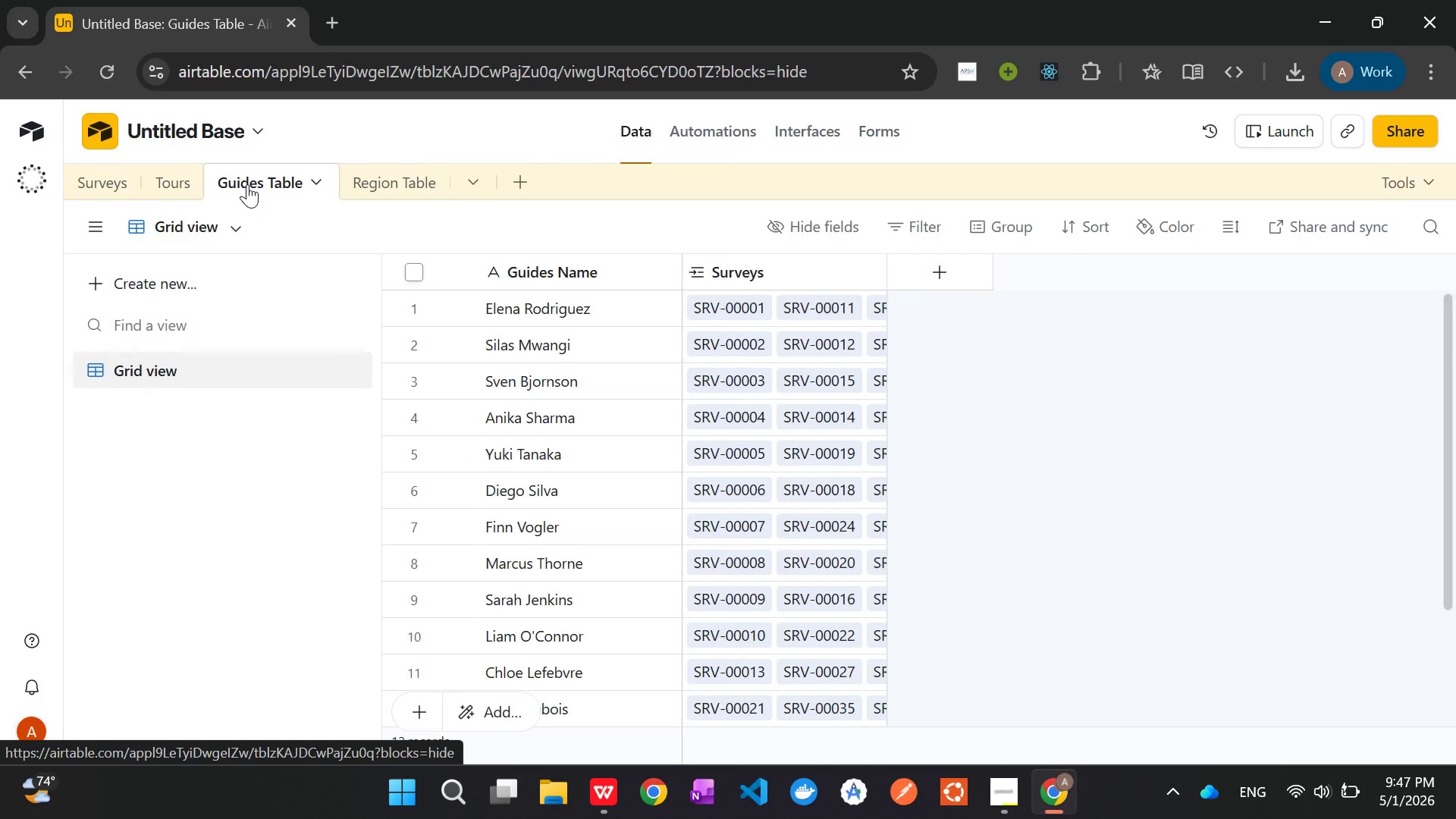 
right_click([247, 184])
 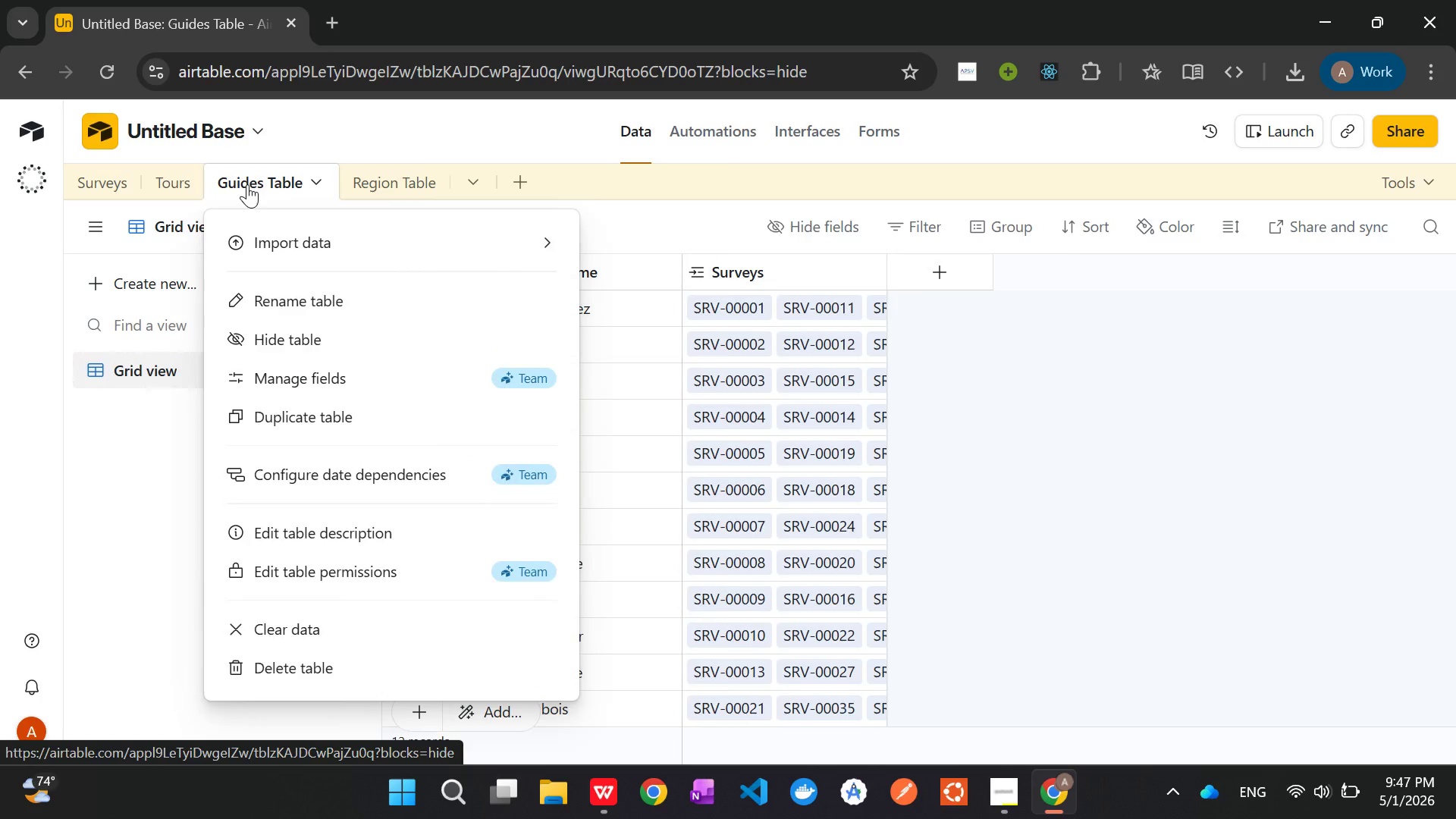 
double_click([247, 184])
 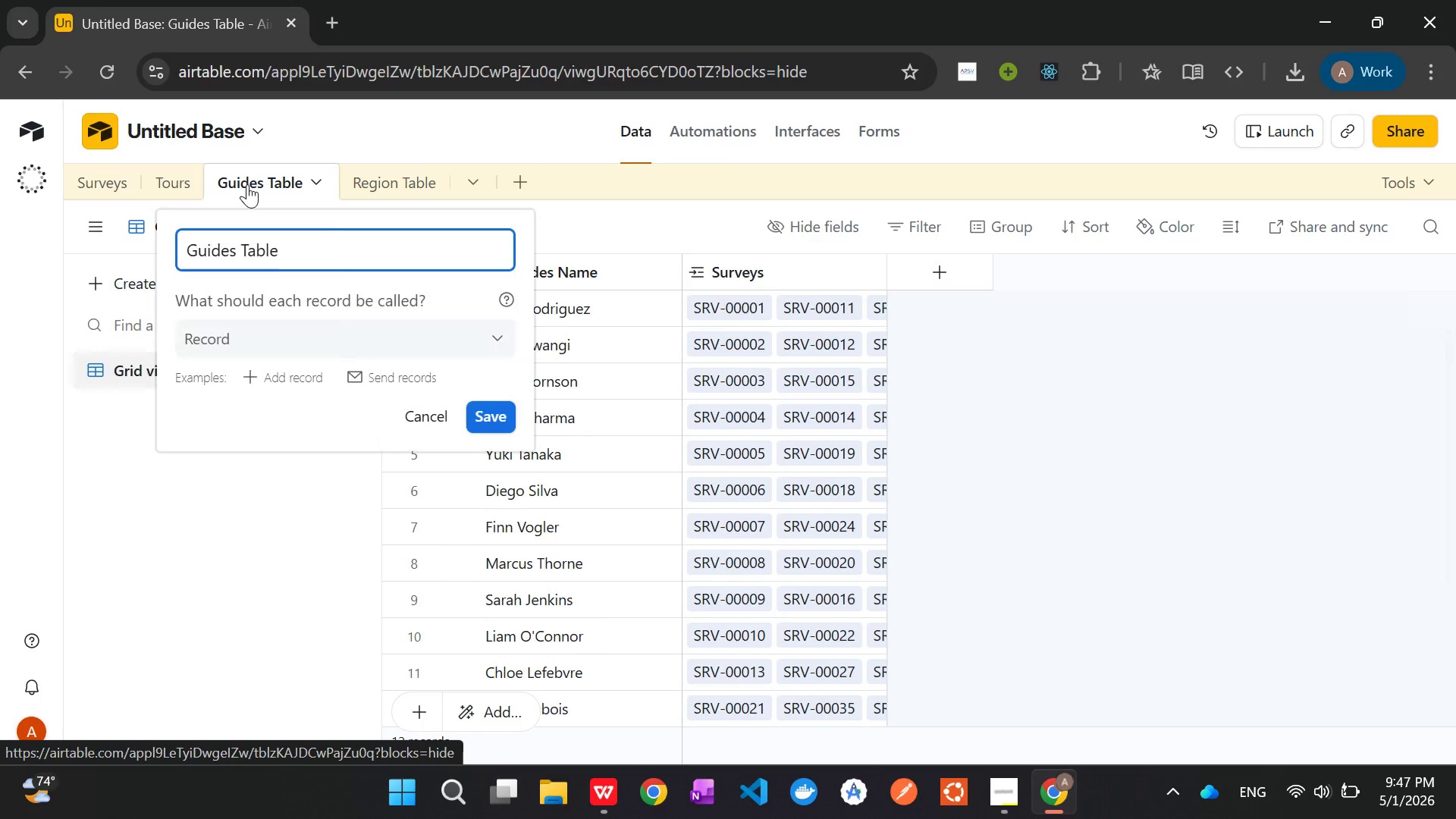 
triple_click([247, 184])
 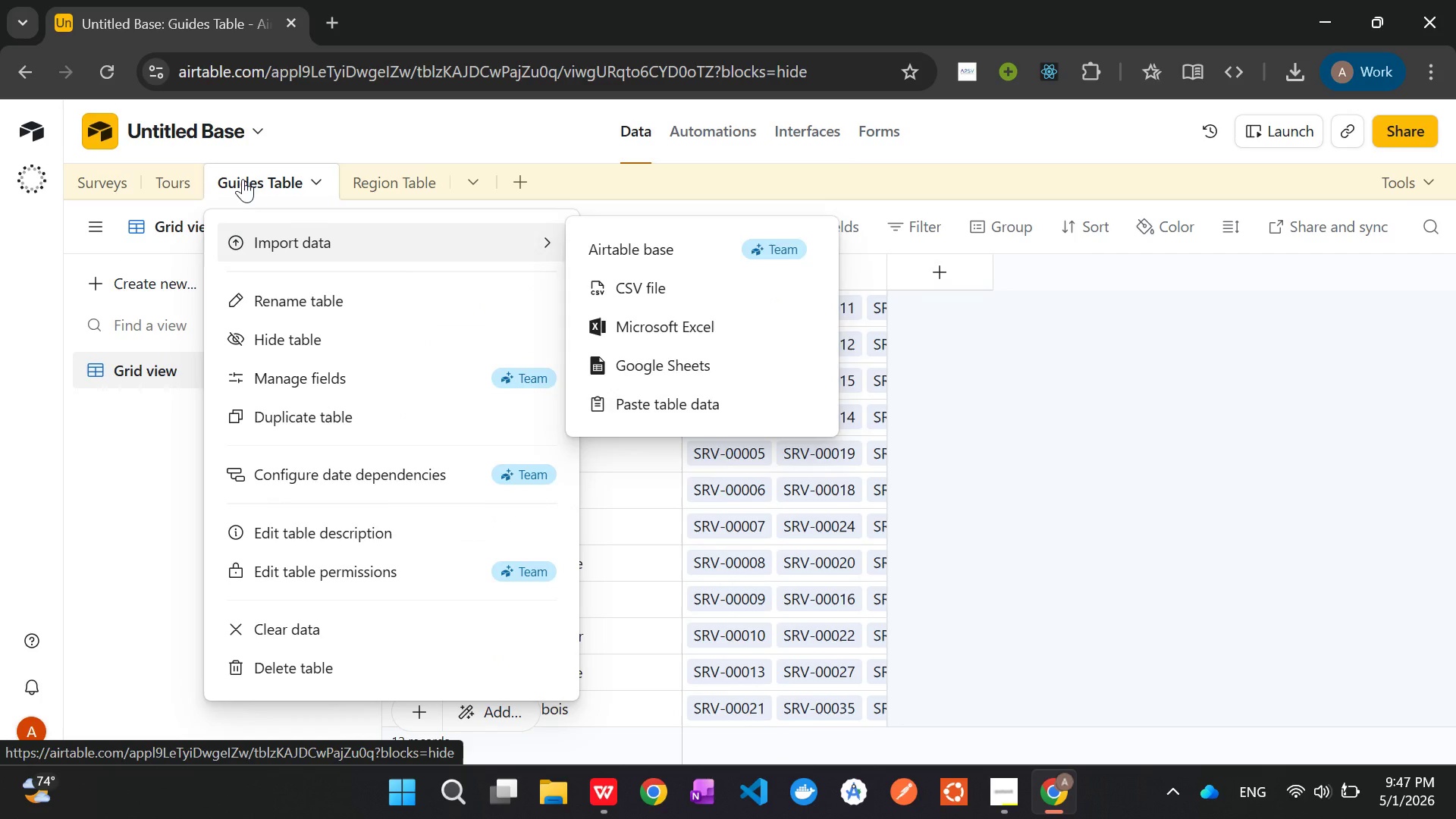 
double_click([243, 179])
 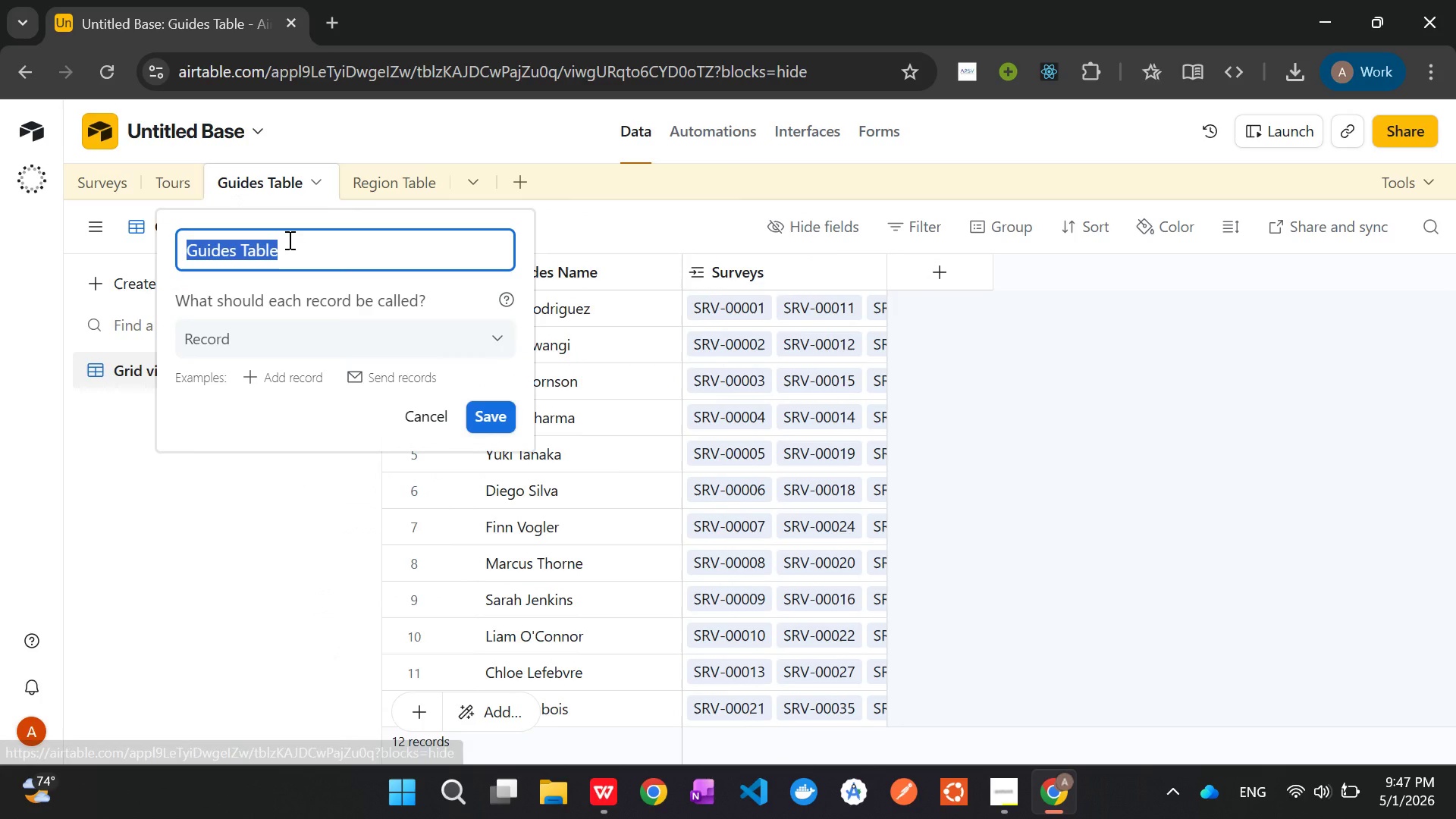 
left_click([288, 240])
 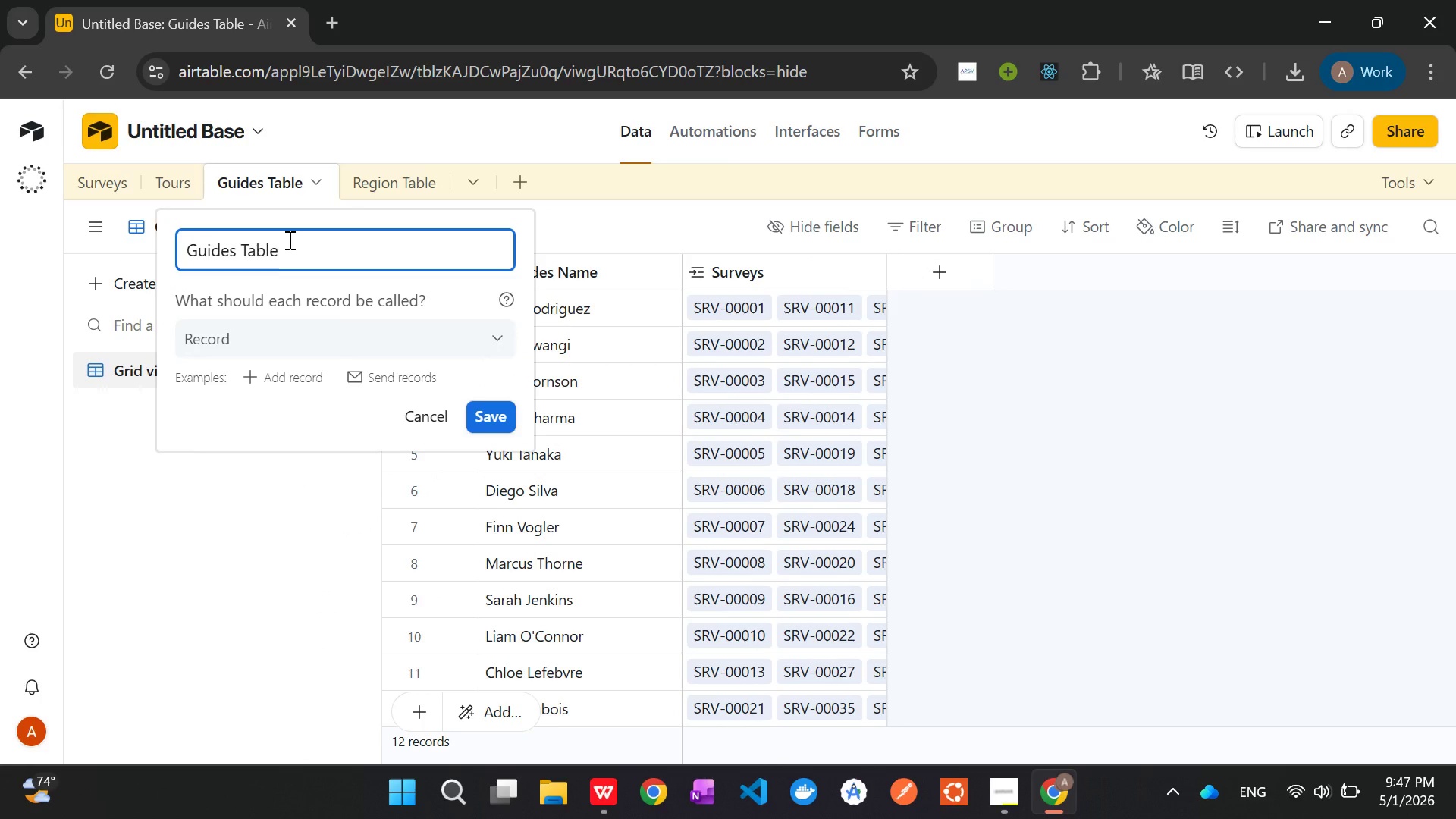 
key(Backspace)
 